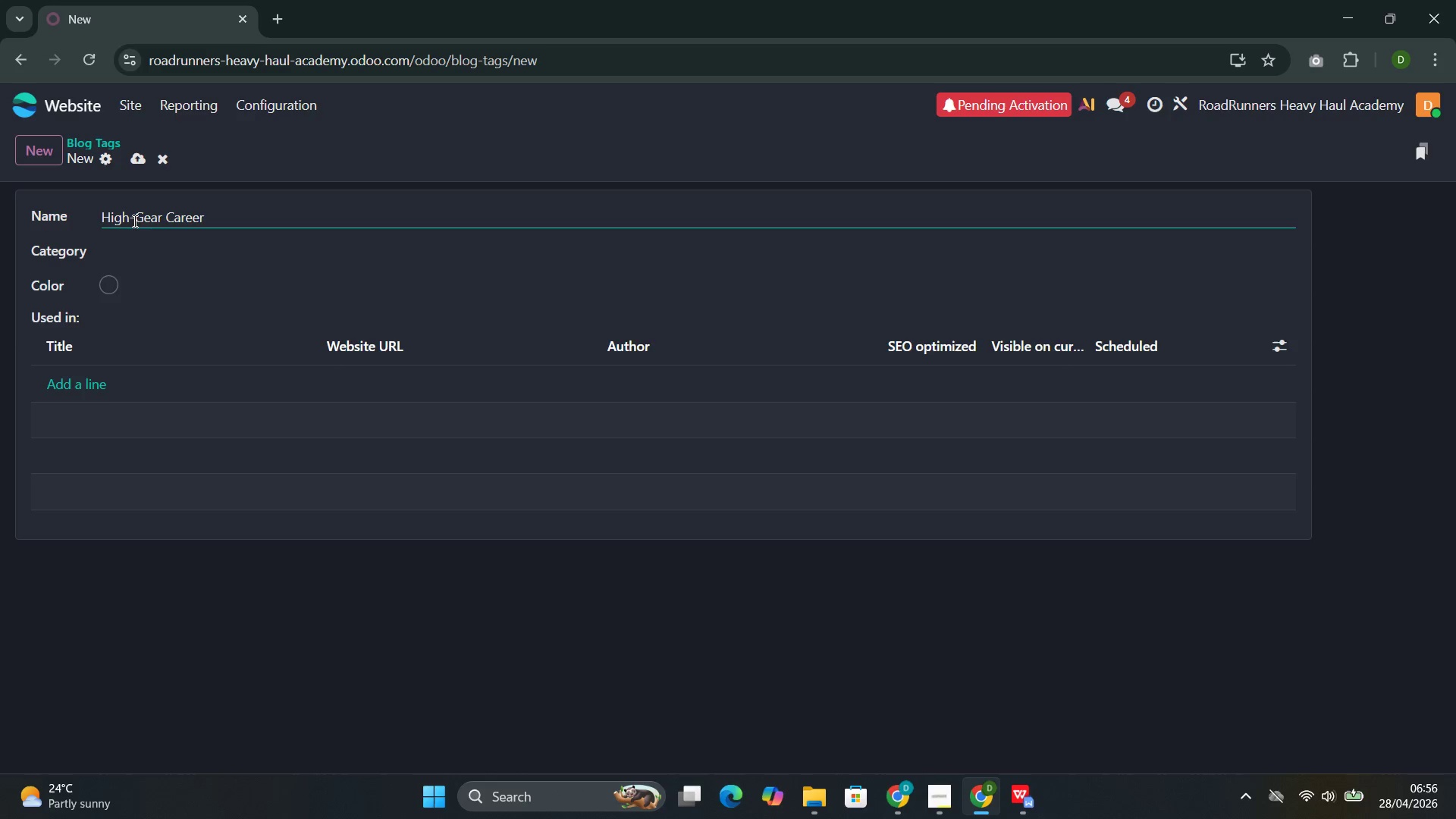 
left_click([107, 292])
 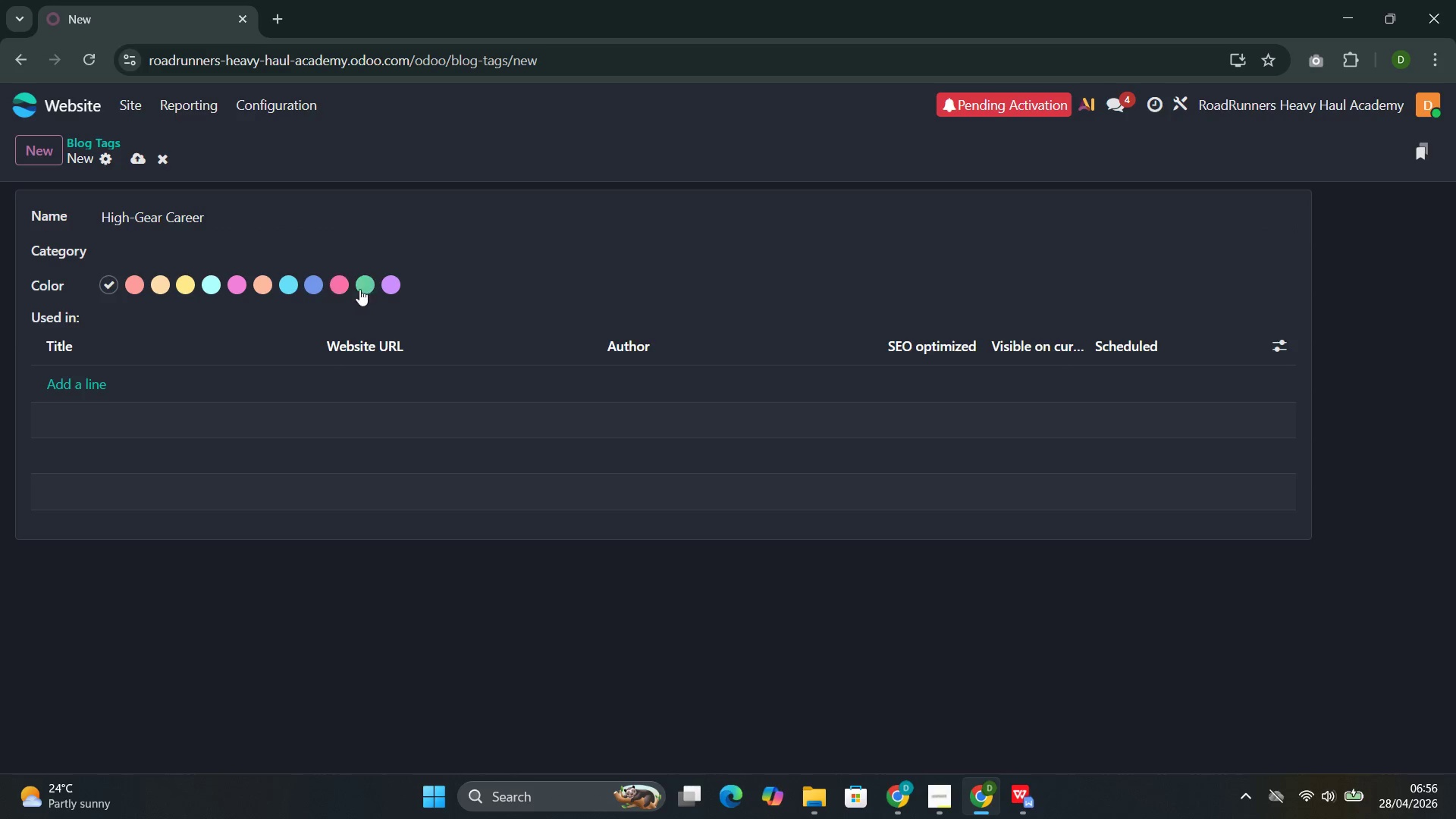 
left_click([368, 288])
 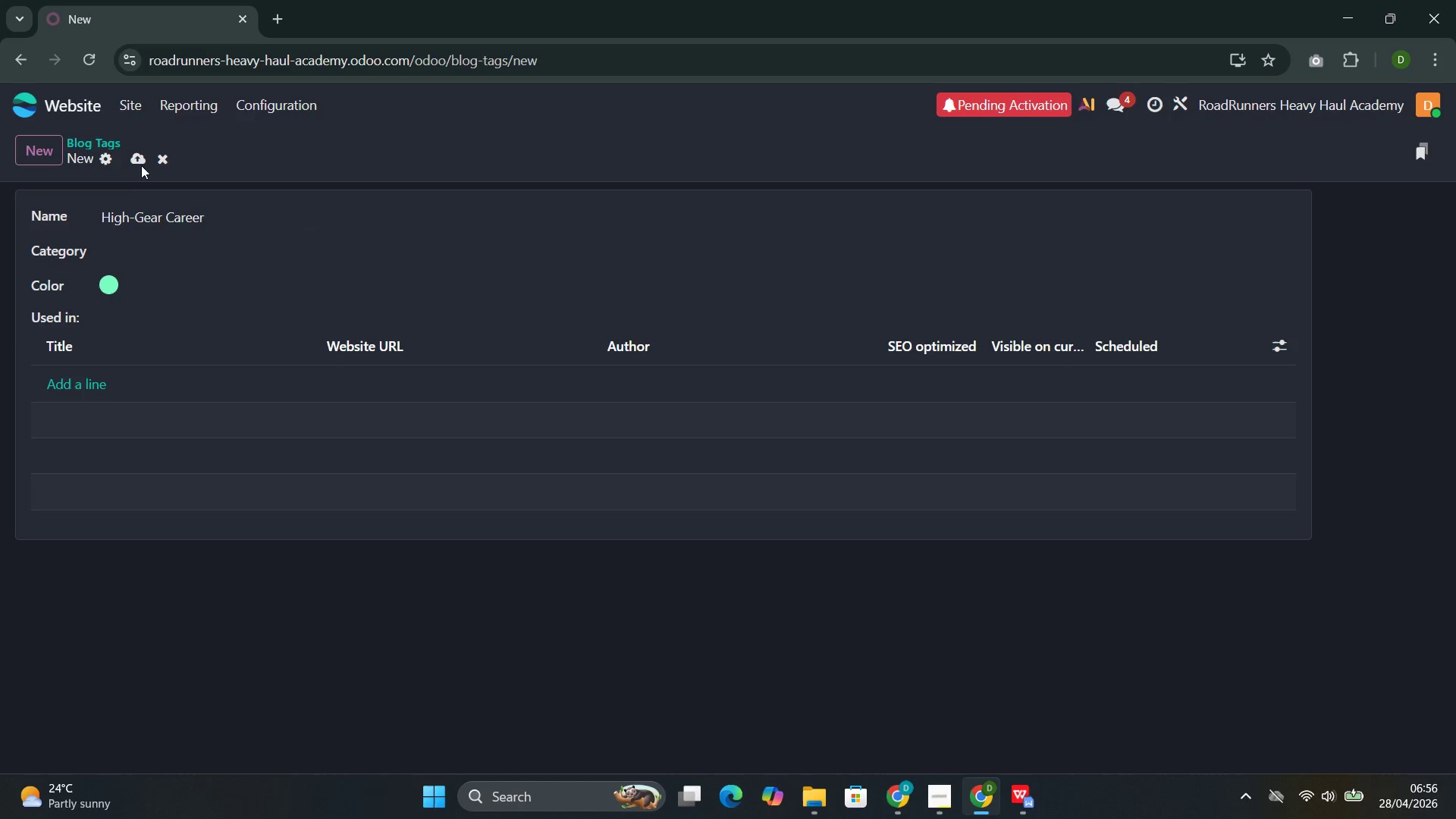 
left_click([138, 158])
 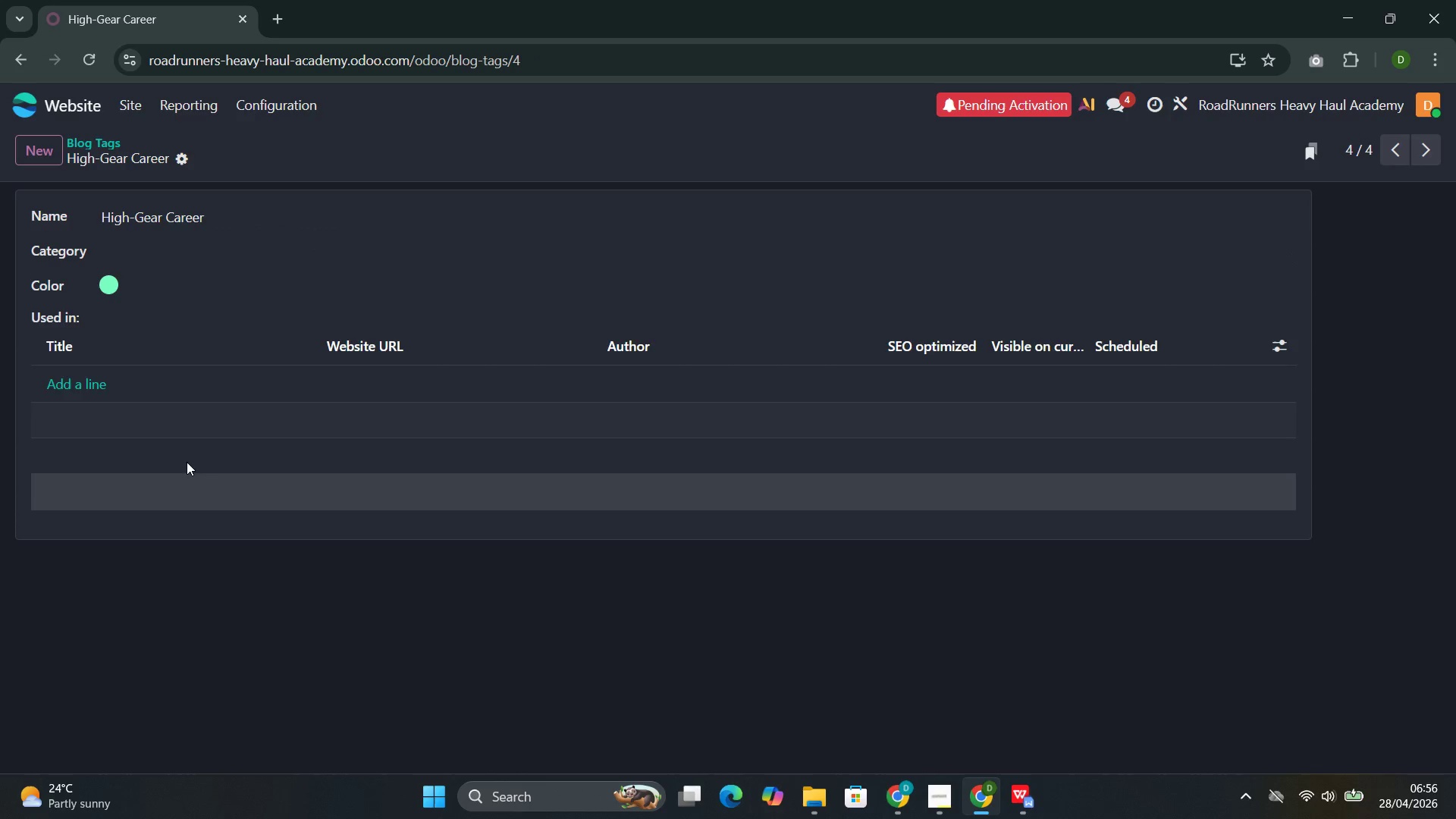 
left_click([130, 119])
 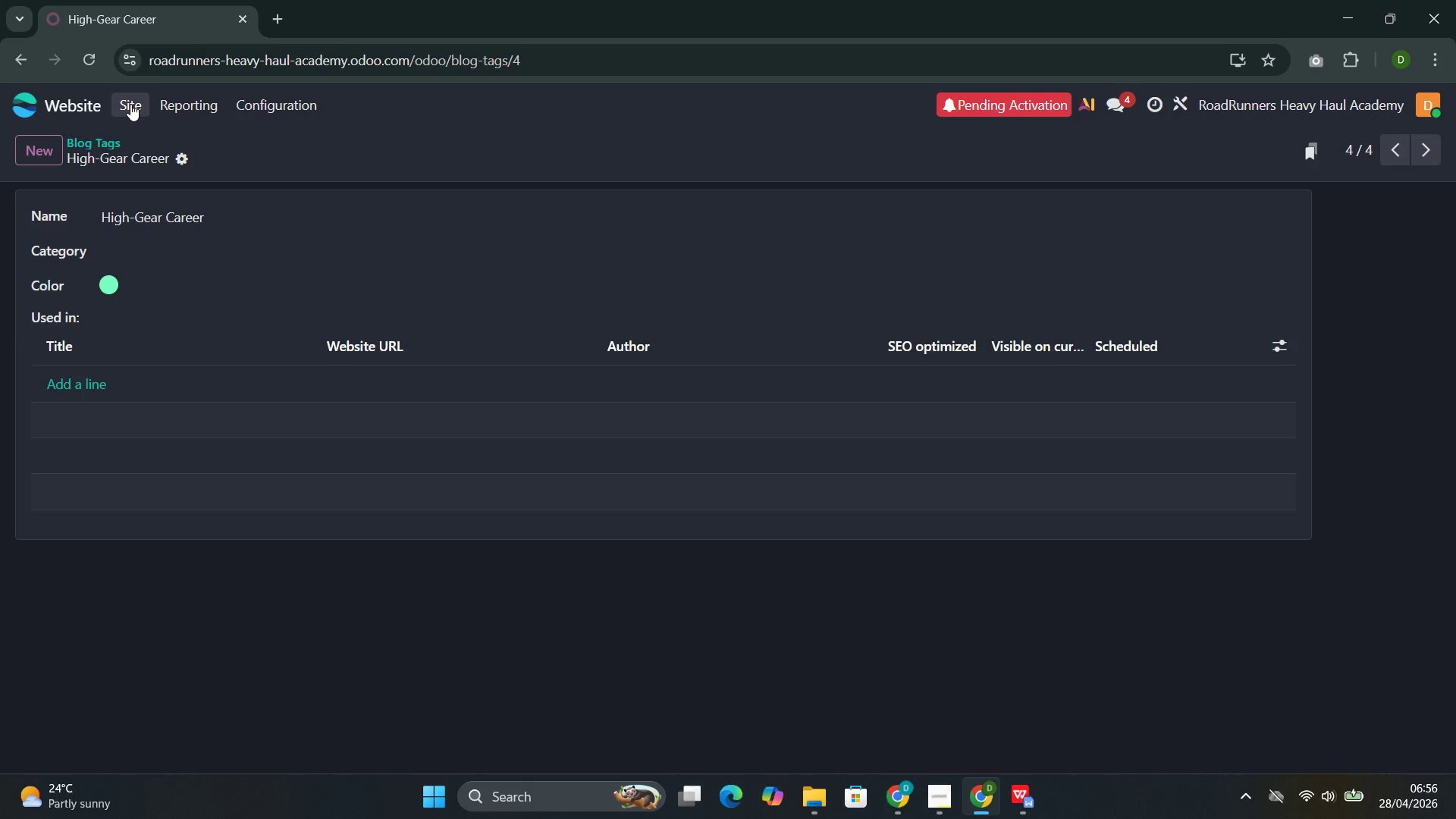 
left_click([130, 104])
 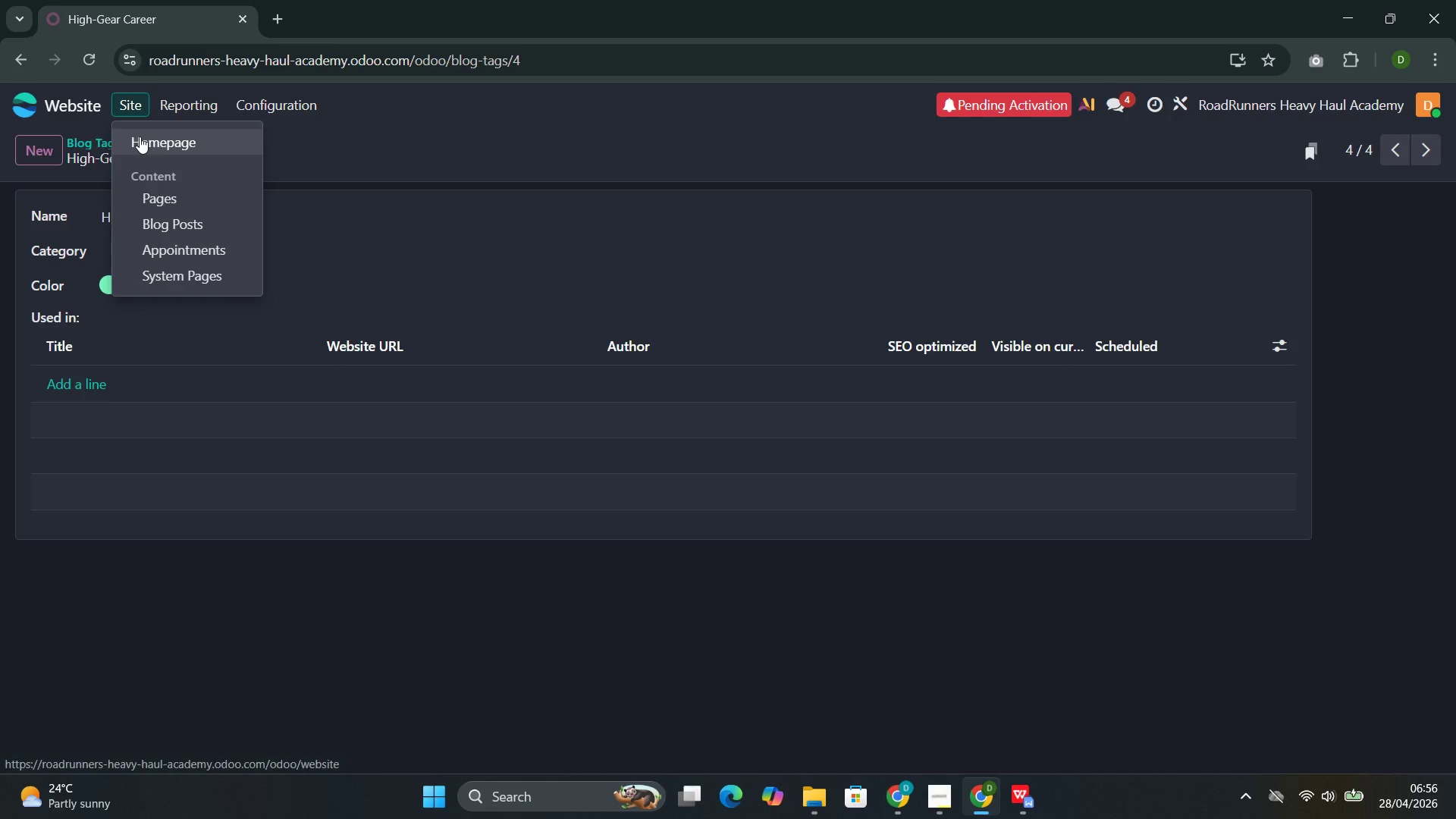 
left_click([140, 136])
 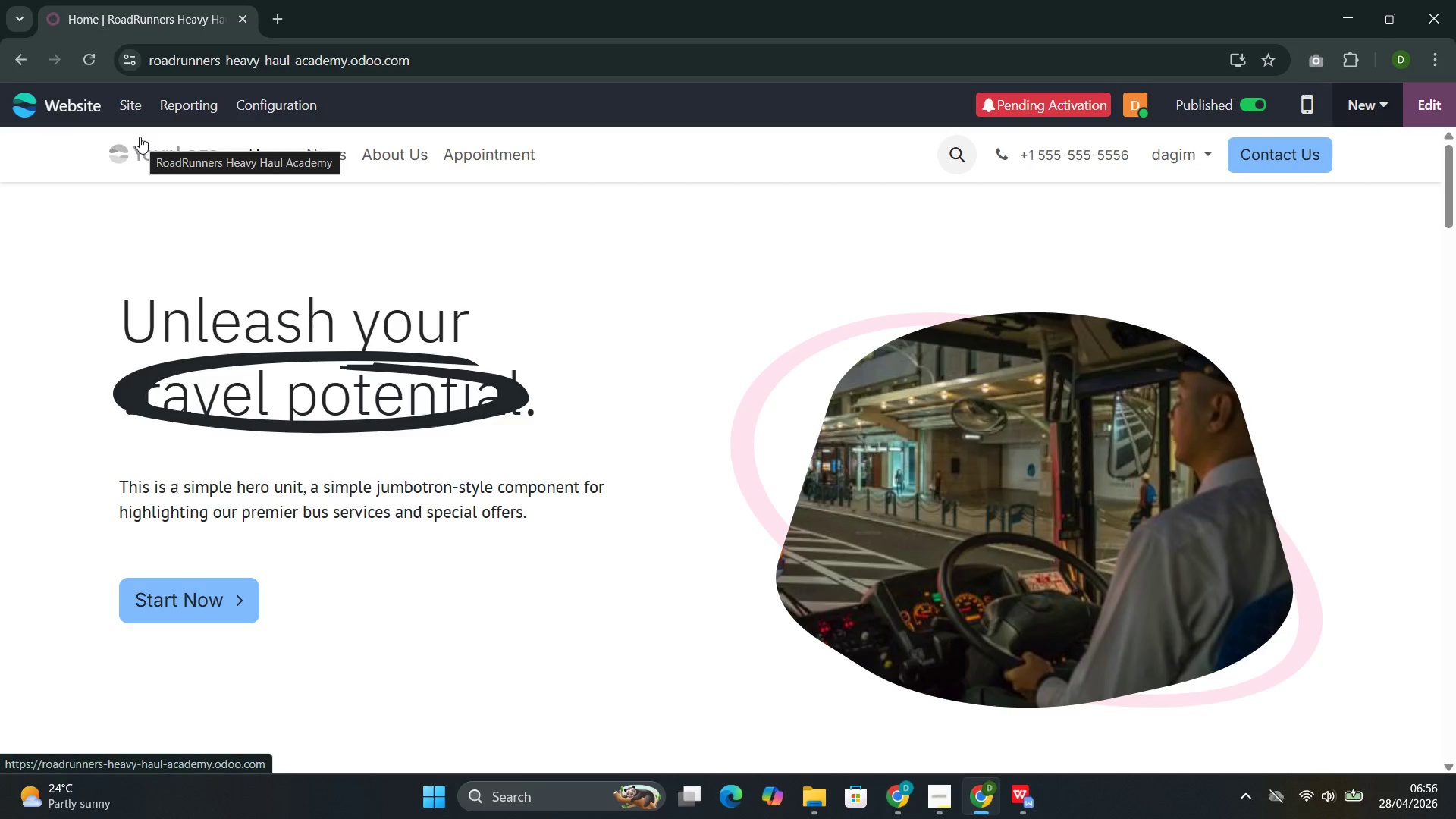 
wait(18.7)
 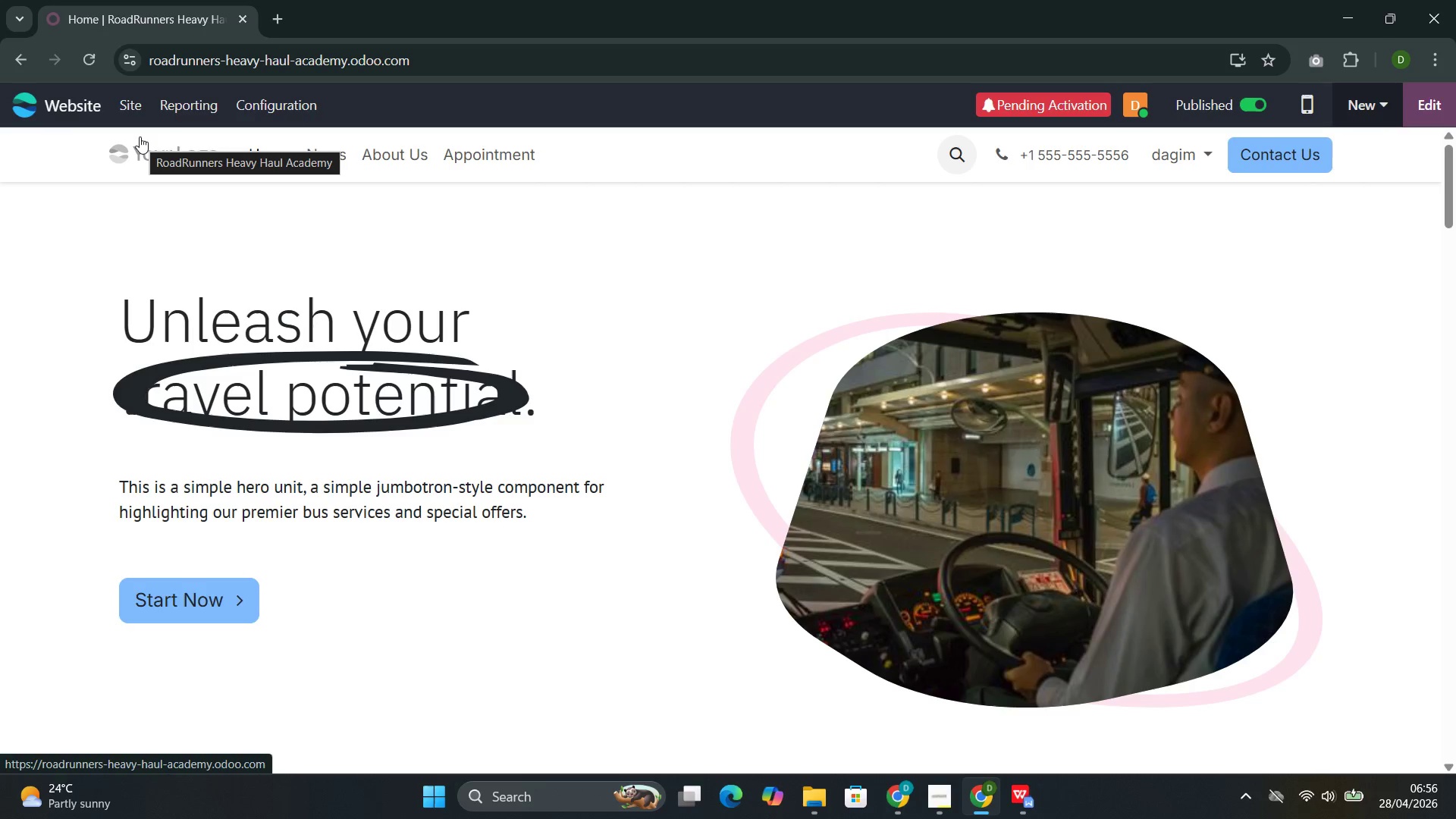 
left_click([327, 165])
 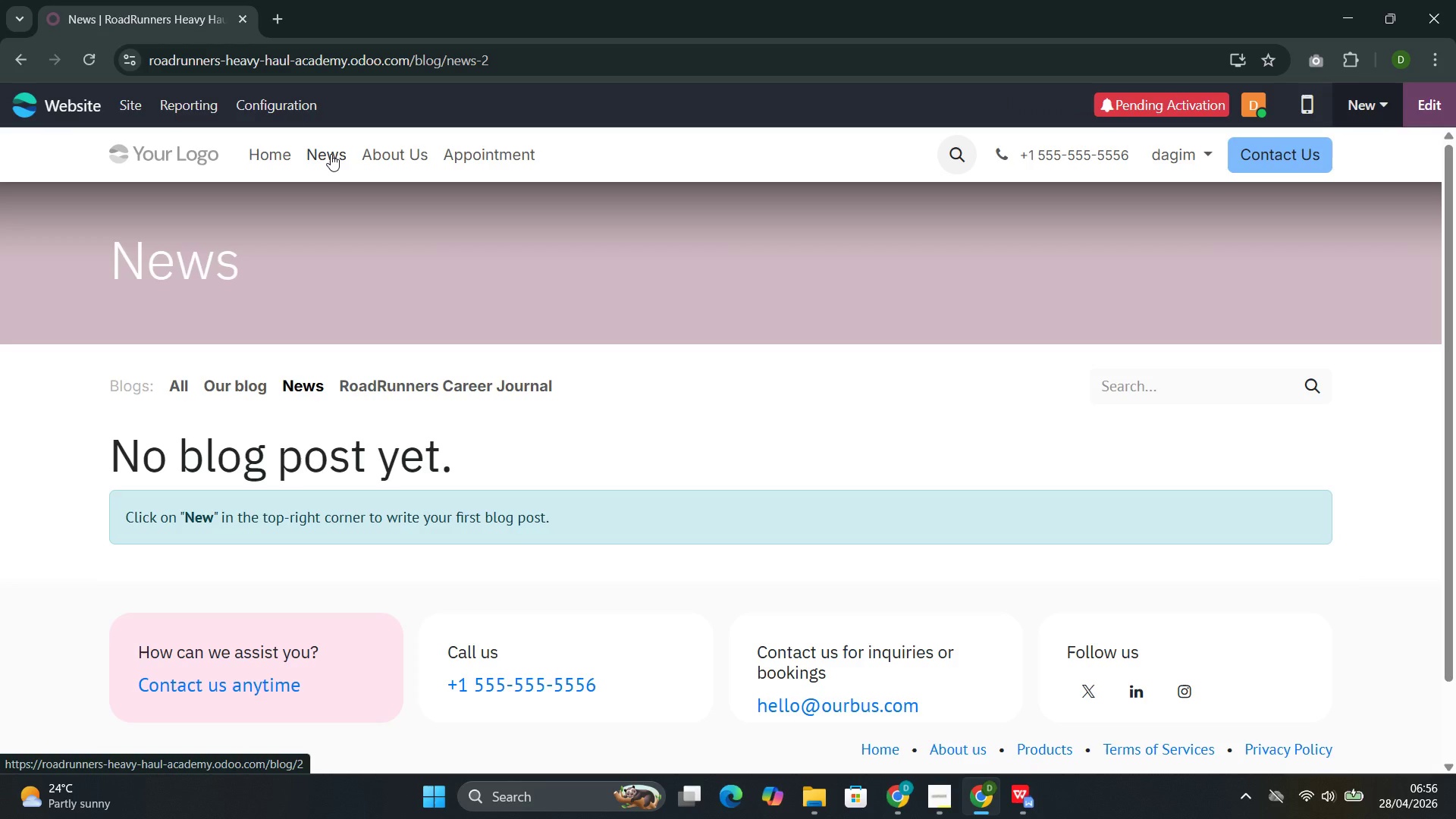 
left_click([445, 385])
 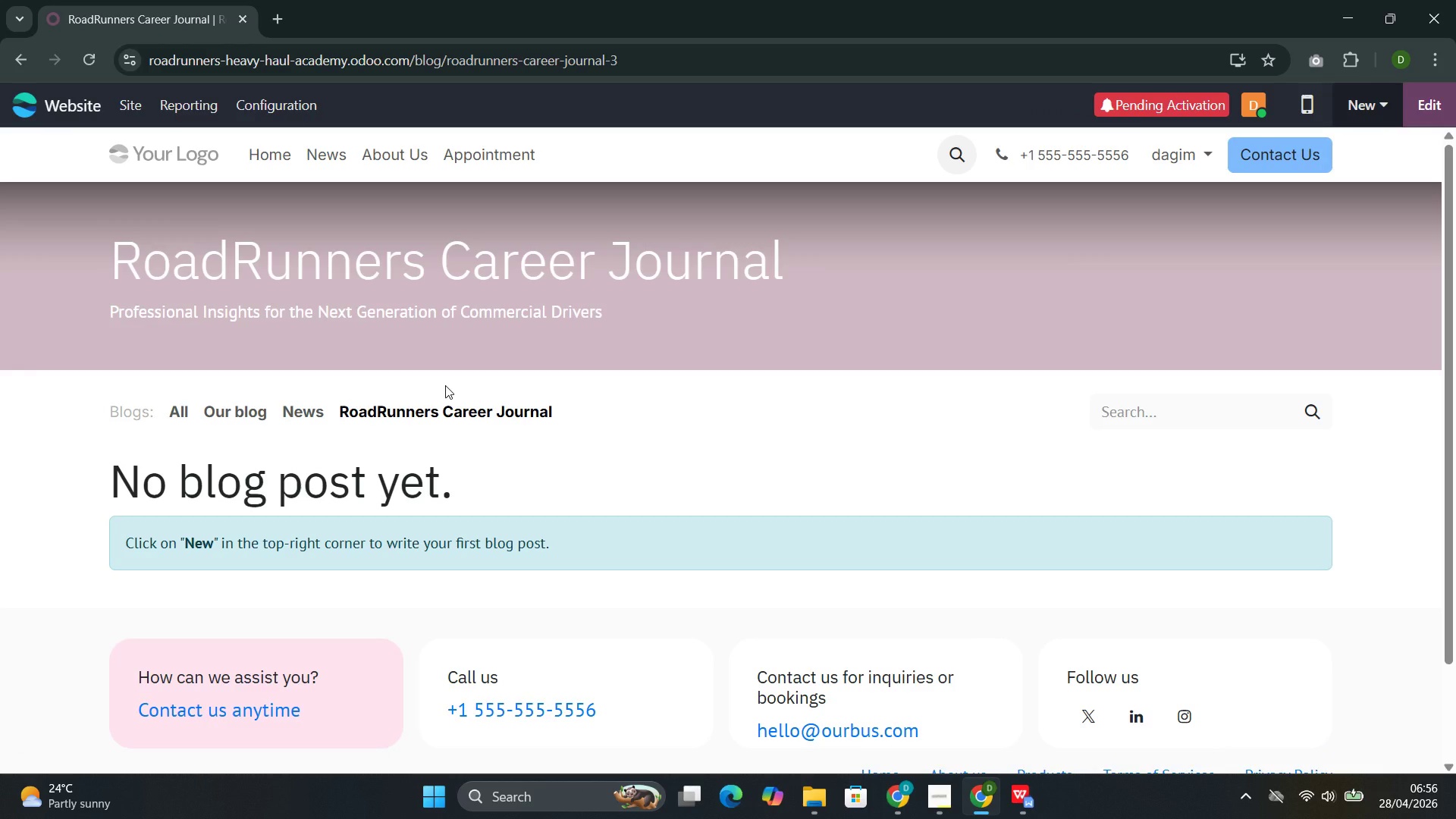 
wait(6.22)
 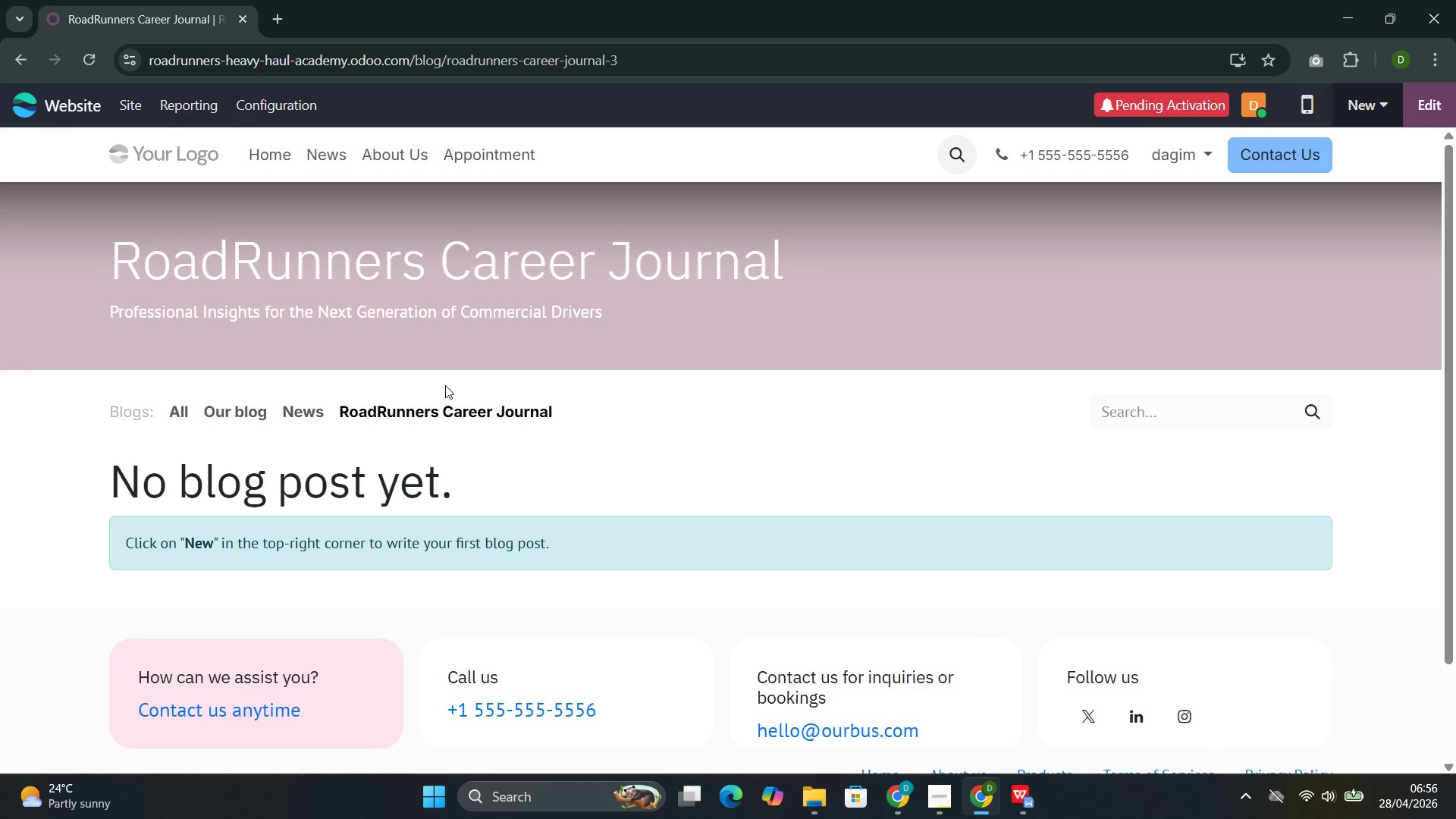 
left_click([1363, 113])
 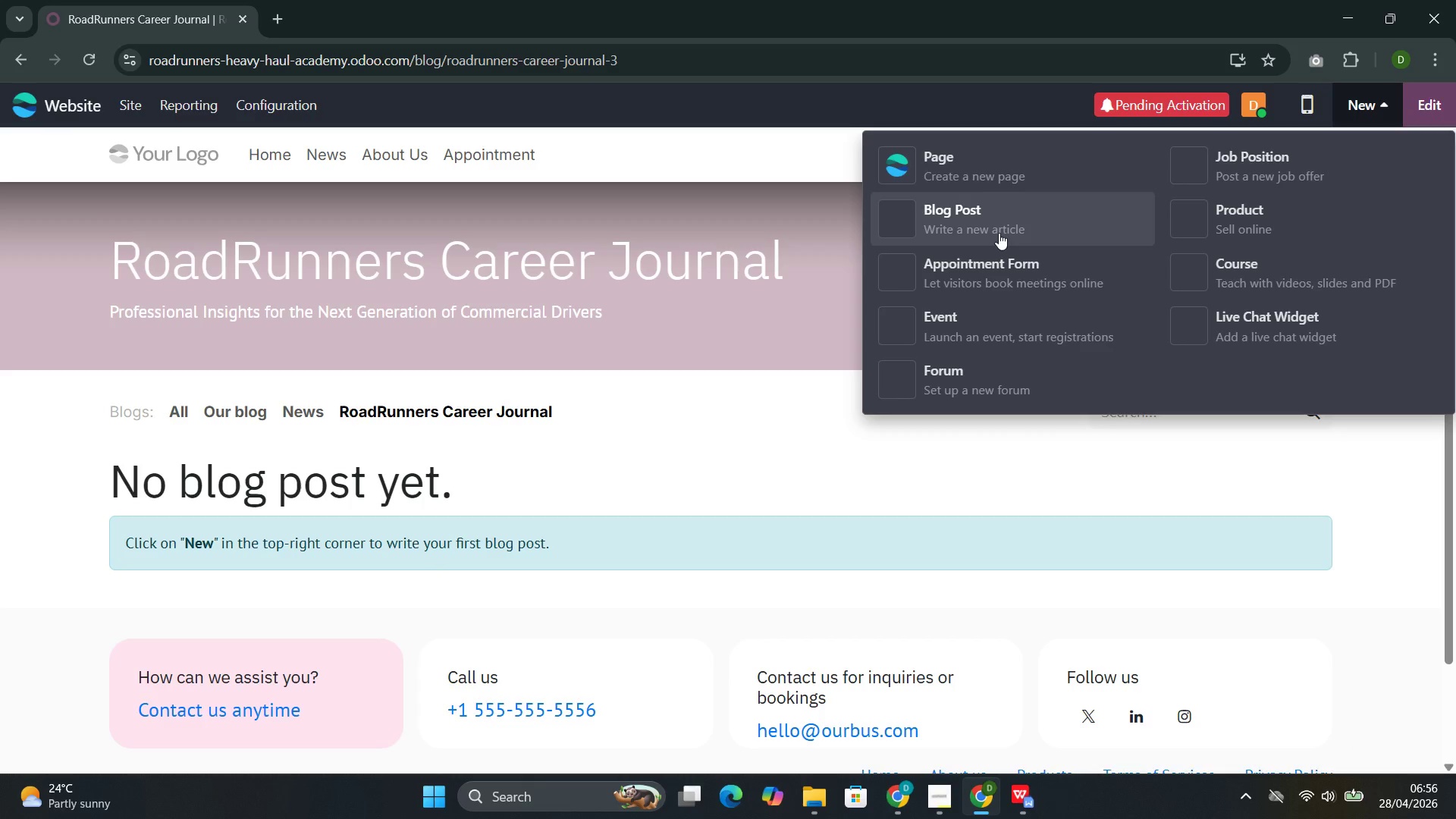 
left_click([999, 232])
 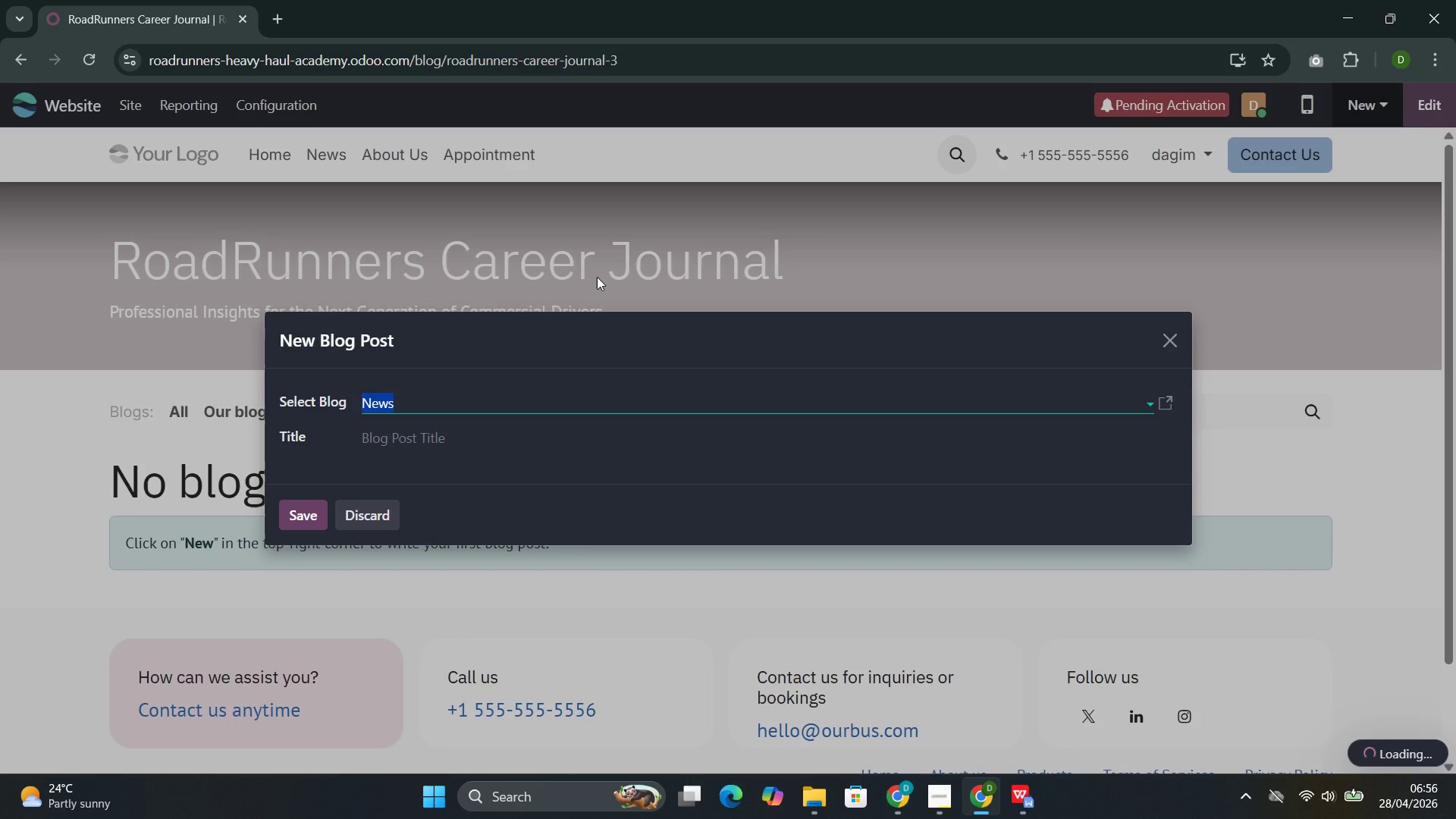 
left_click([444, 406])
 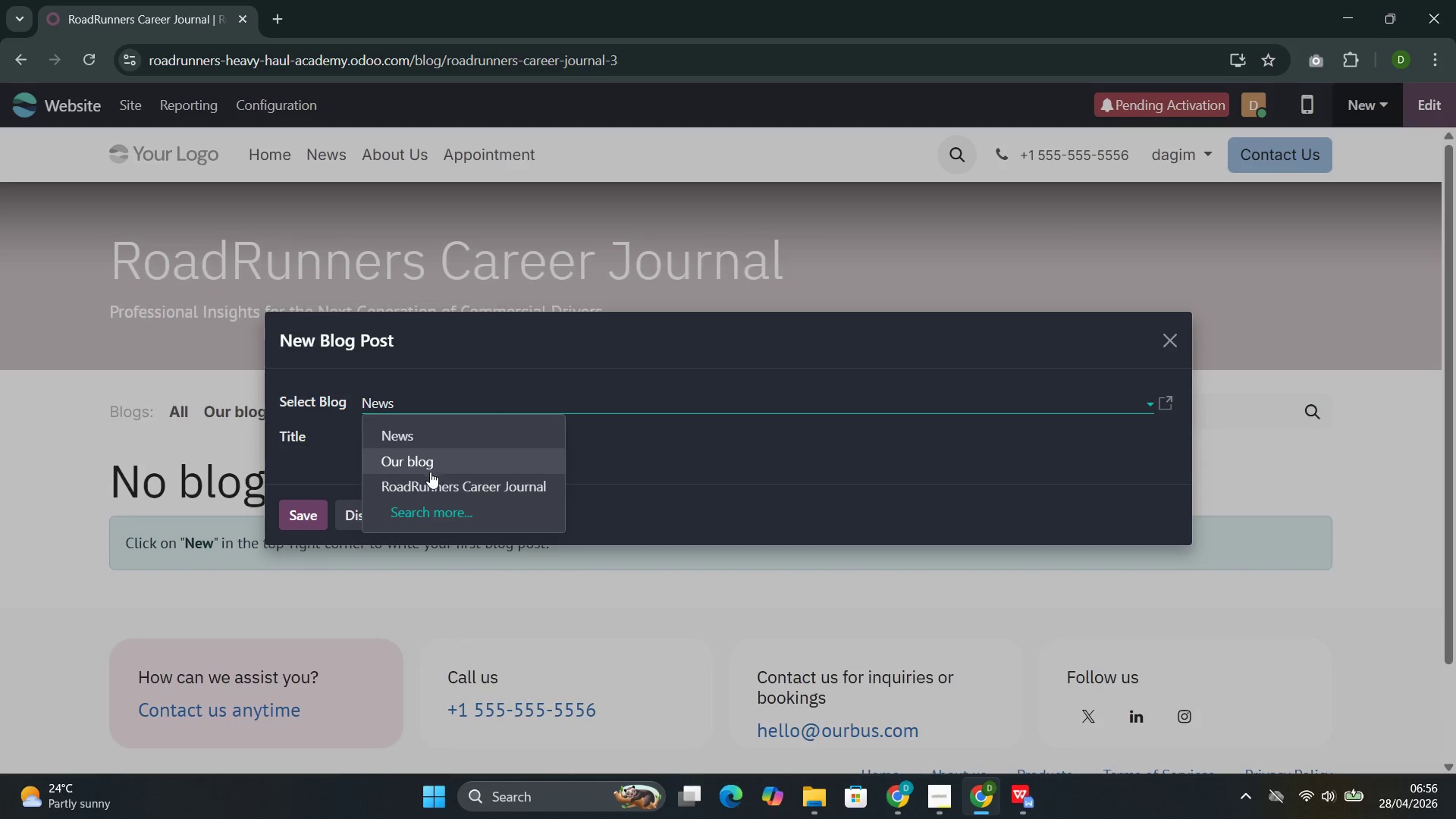 
left_click([430, 483])
 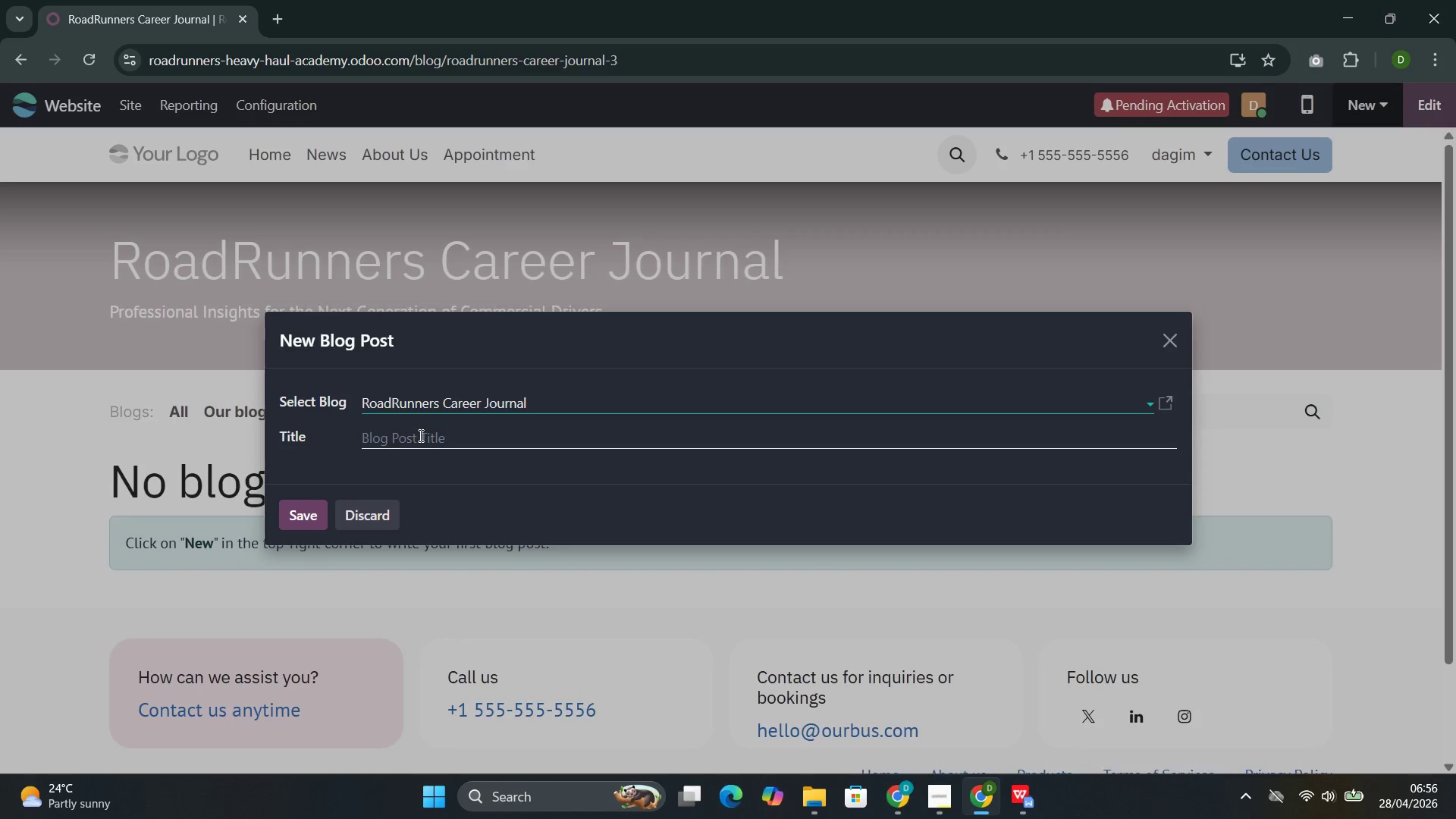 
left_click([419, 435])
 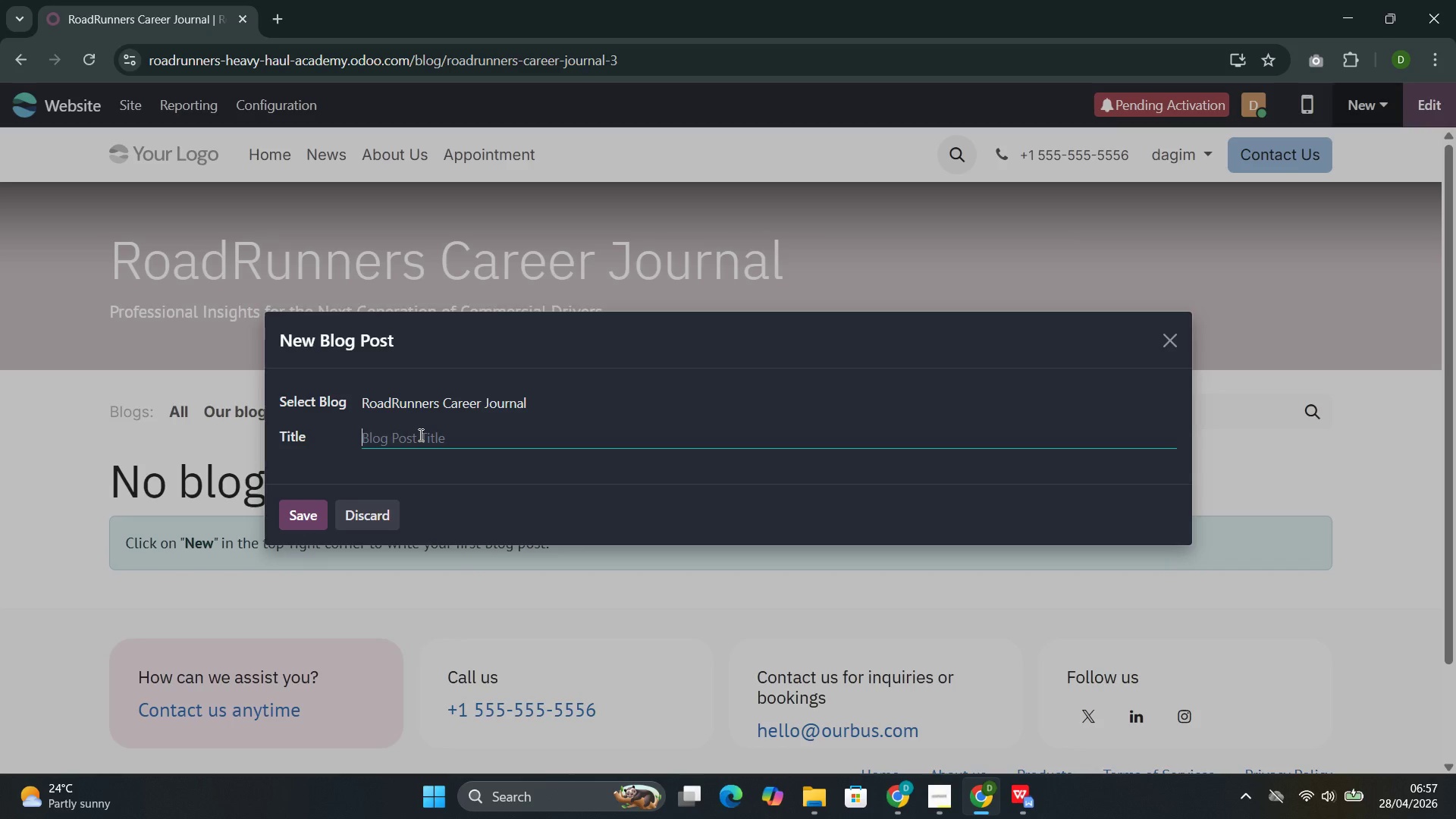 
wait(9.52)
 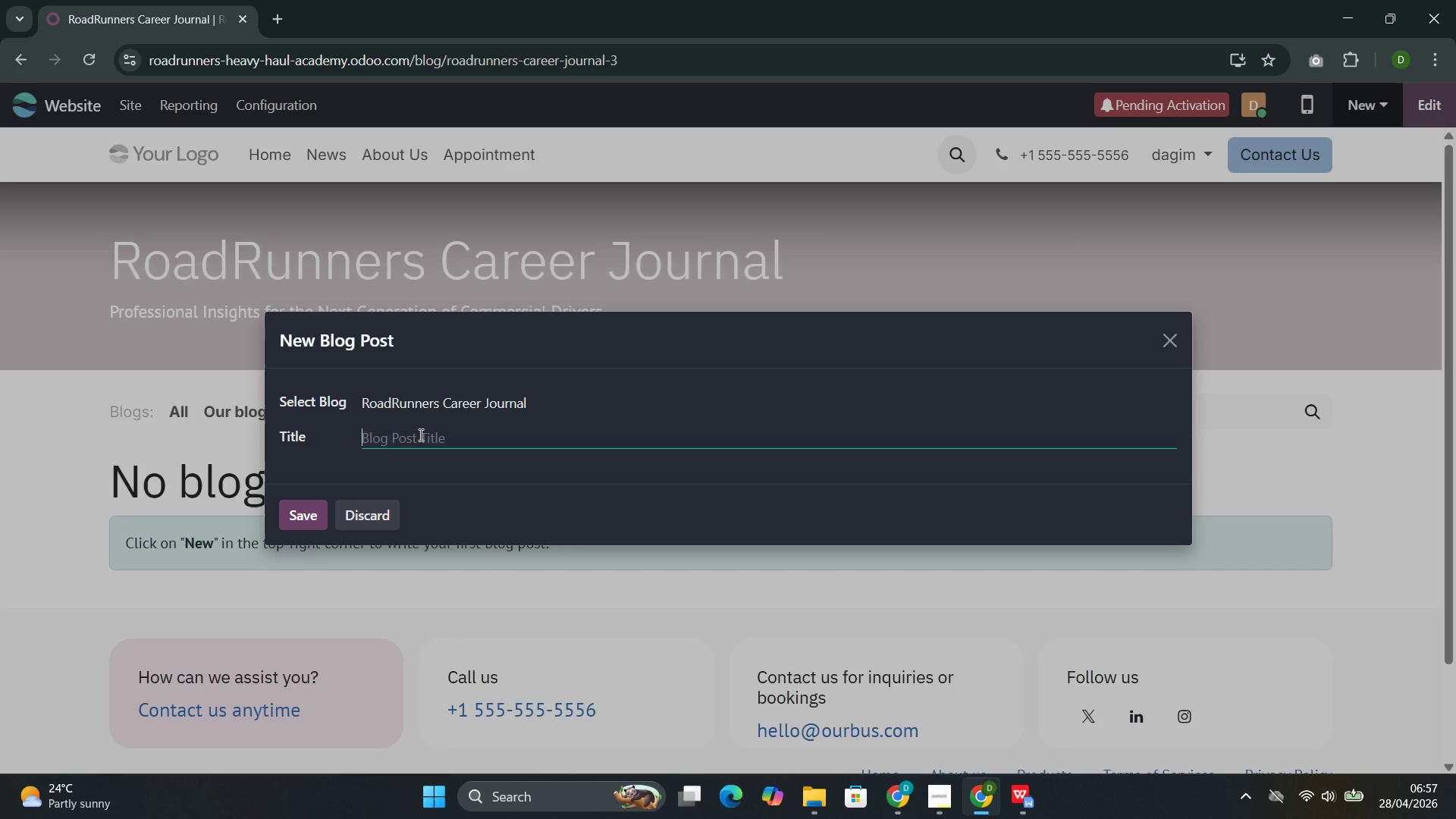 
type(CDL Certigi)
key(Backspace)
key(Backspace)
type(fica)
 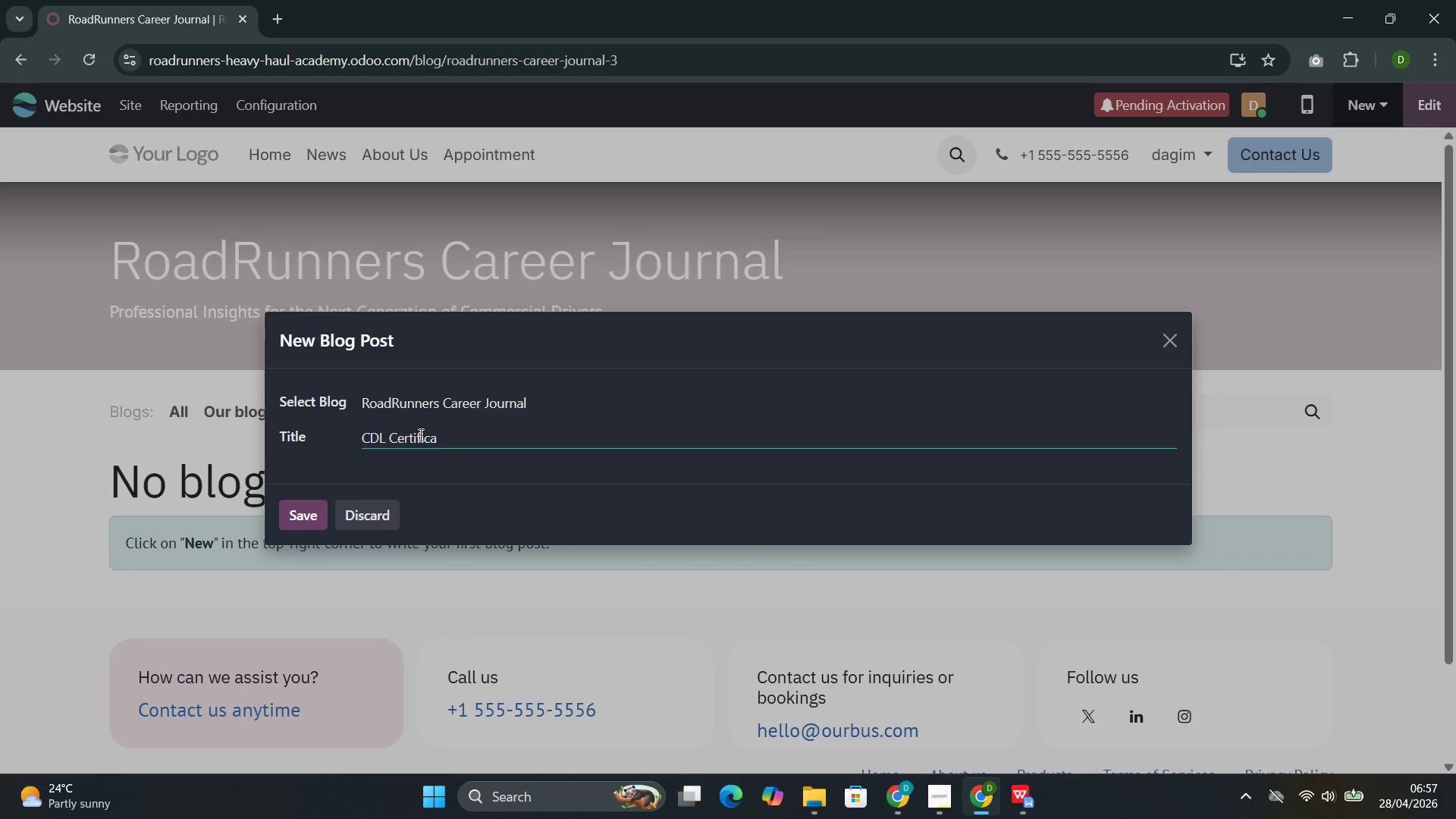 
key(Control+ControlLeft)
 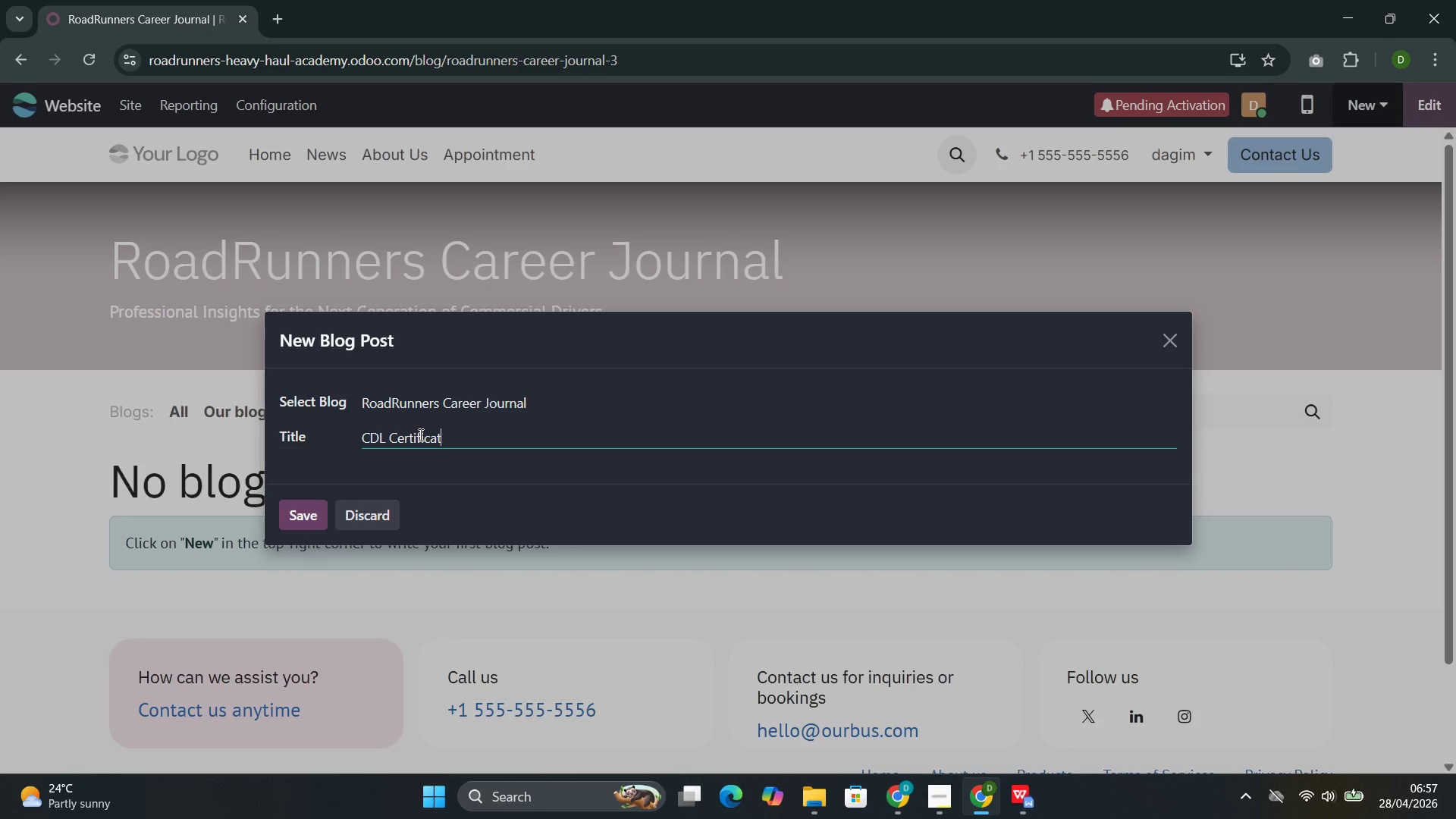 
key(T)
 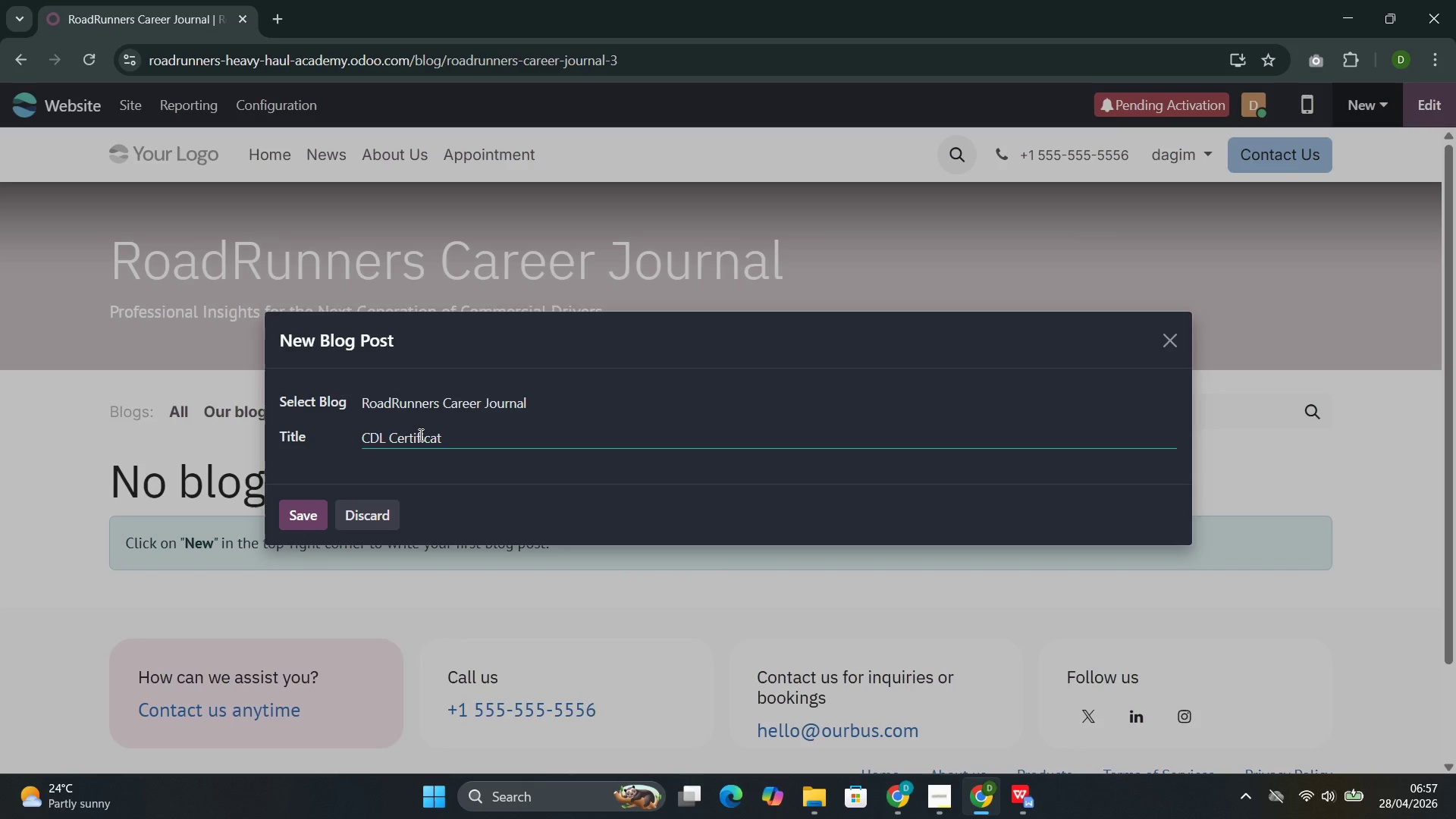 
wait(6.3)
 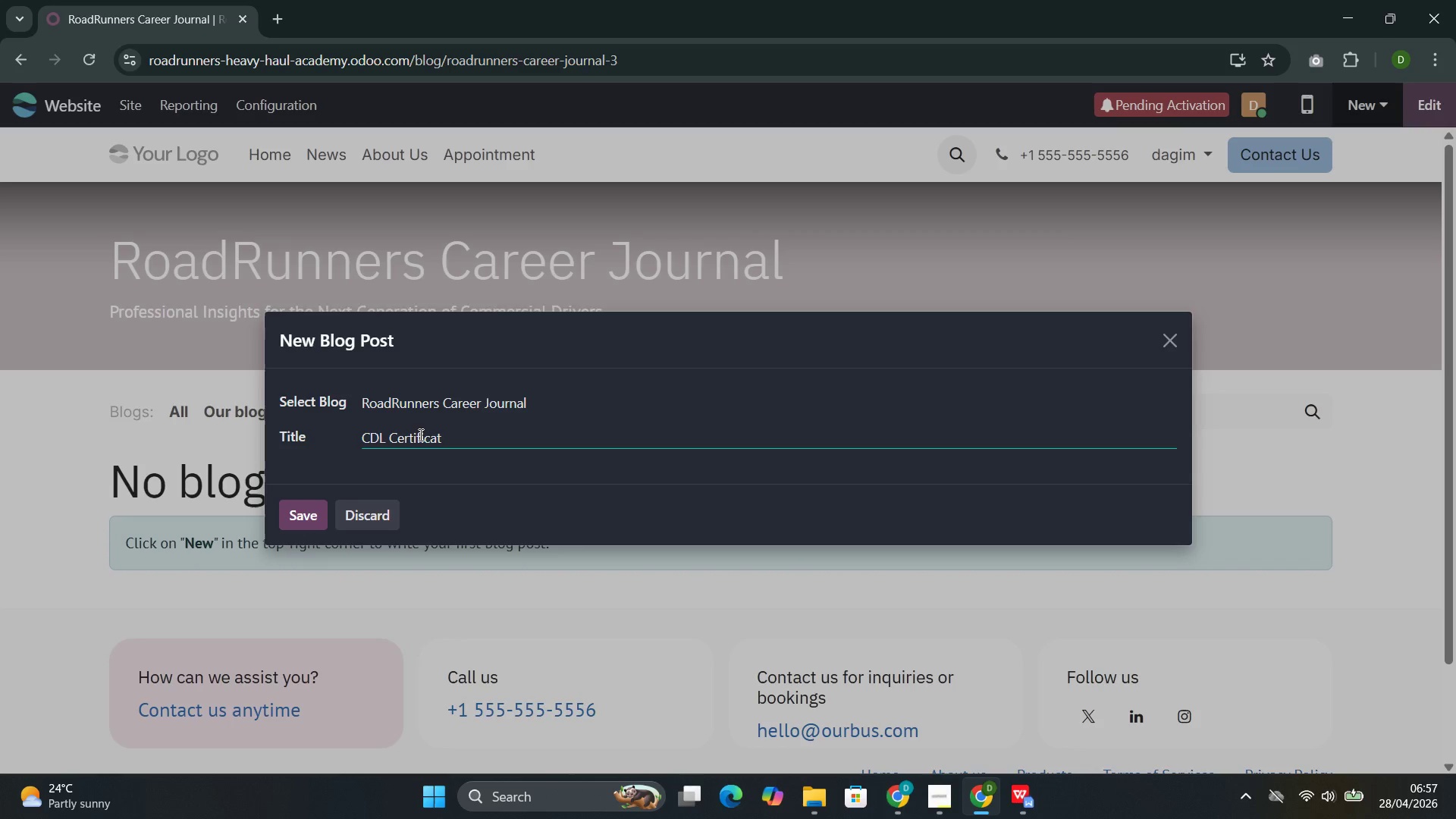 
type(ion Explained: The Straightest Path to a HI)
key(Backspace)
type(igh_)
key(Backspace)
type(-Demand Career)
 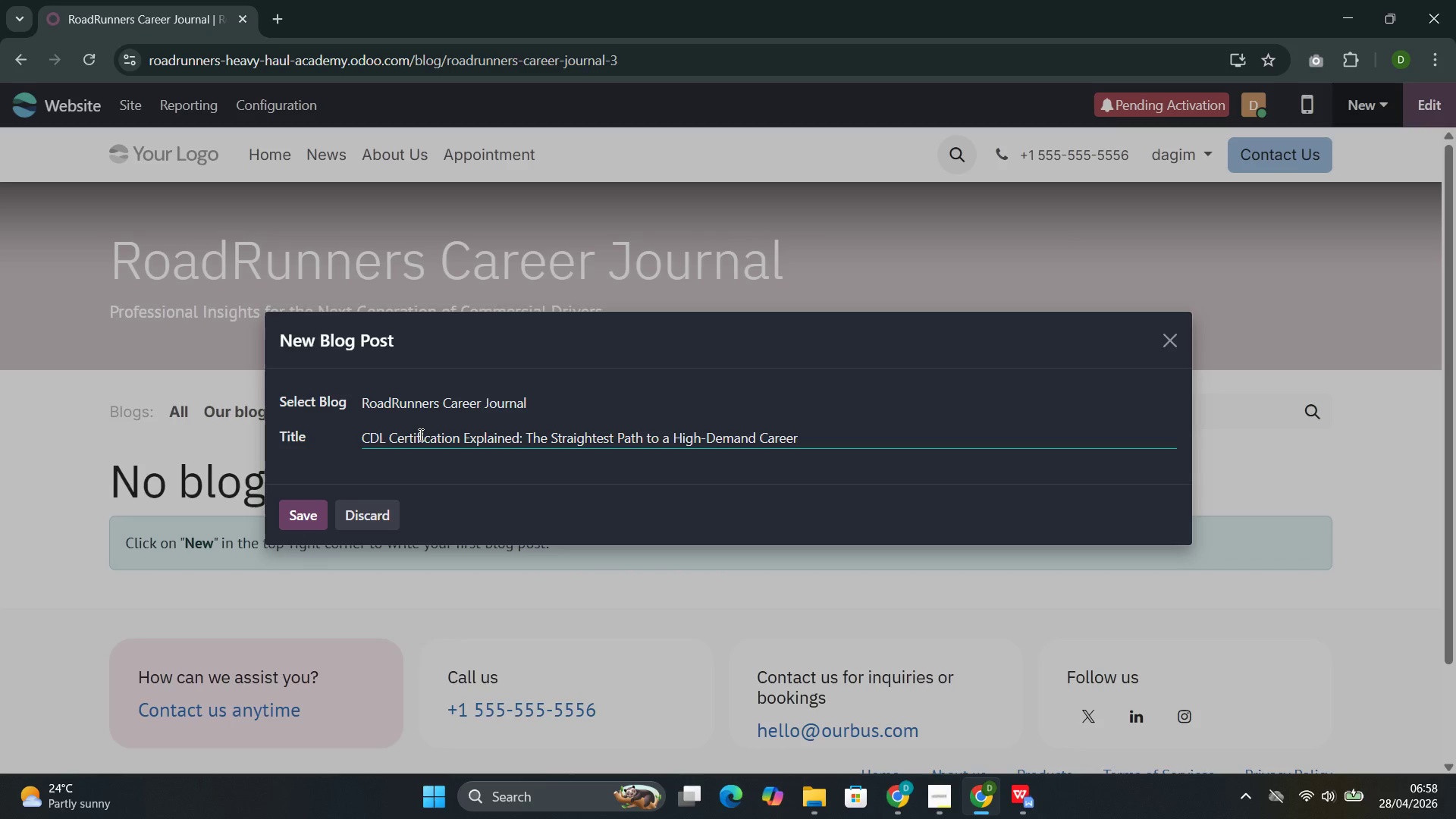 
wait(5.8)
 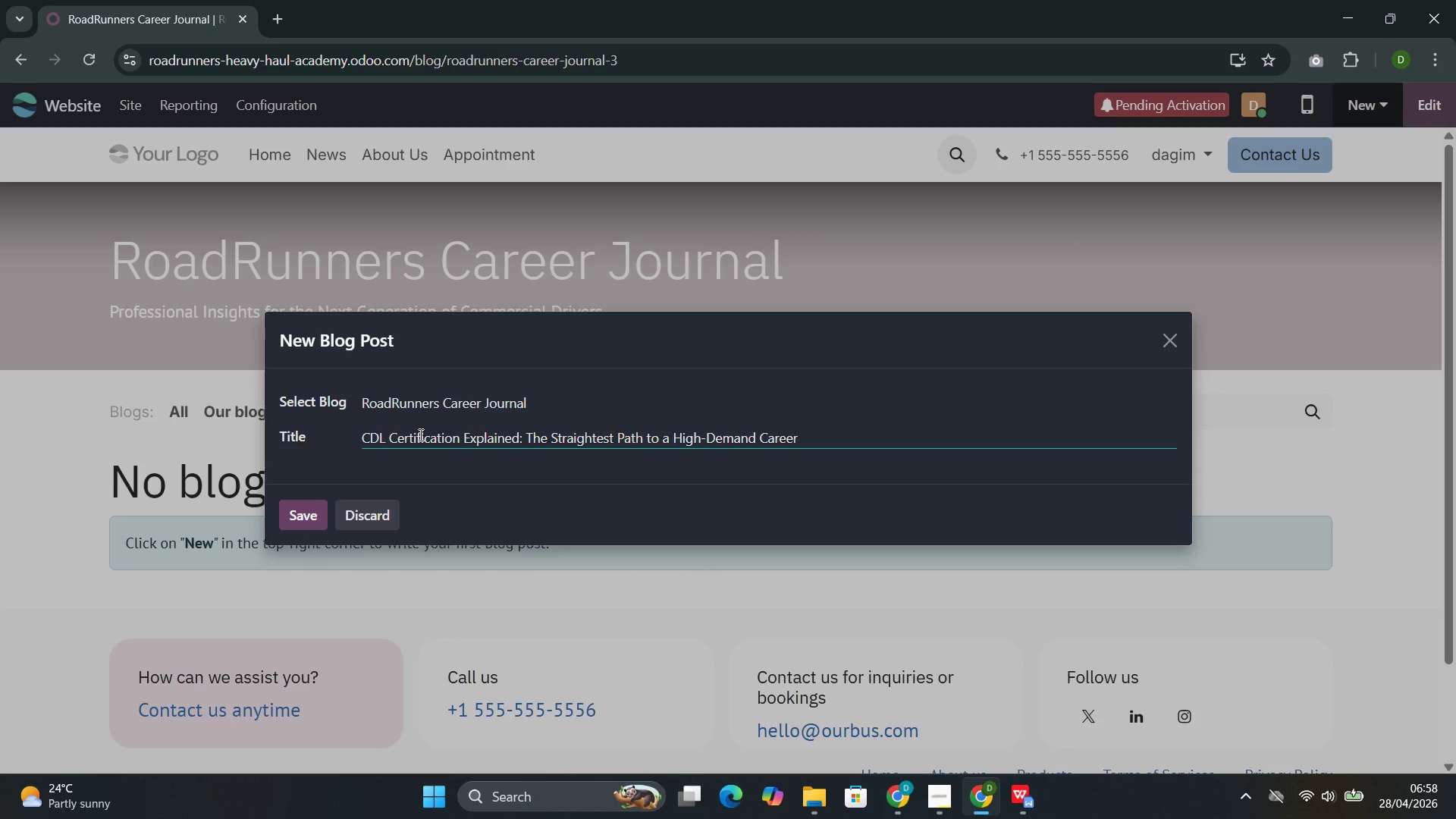 
left_click([310, 517])
 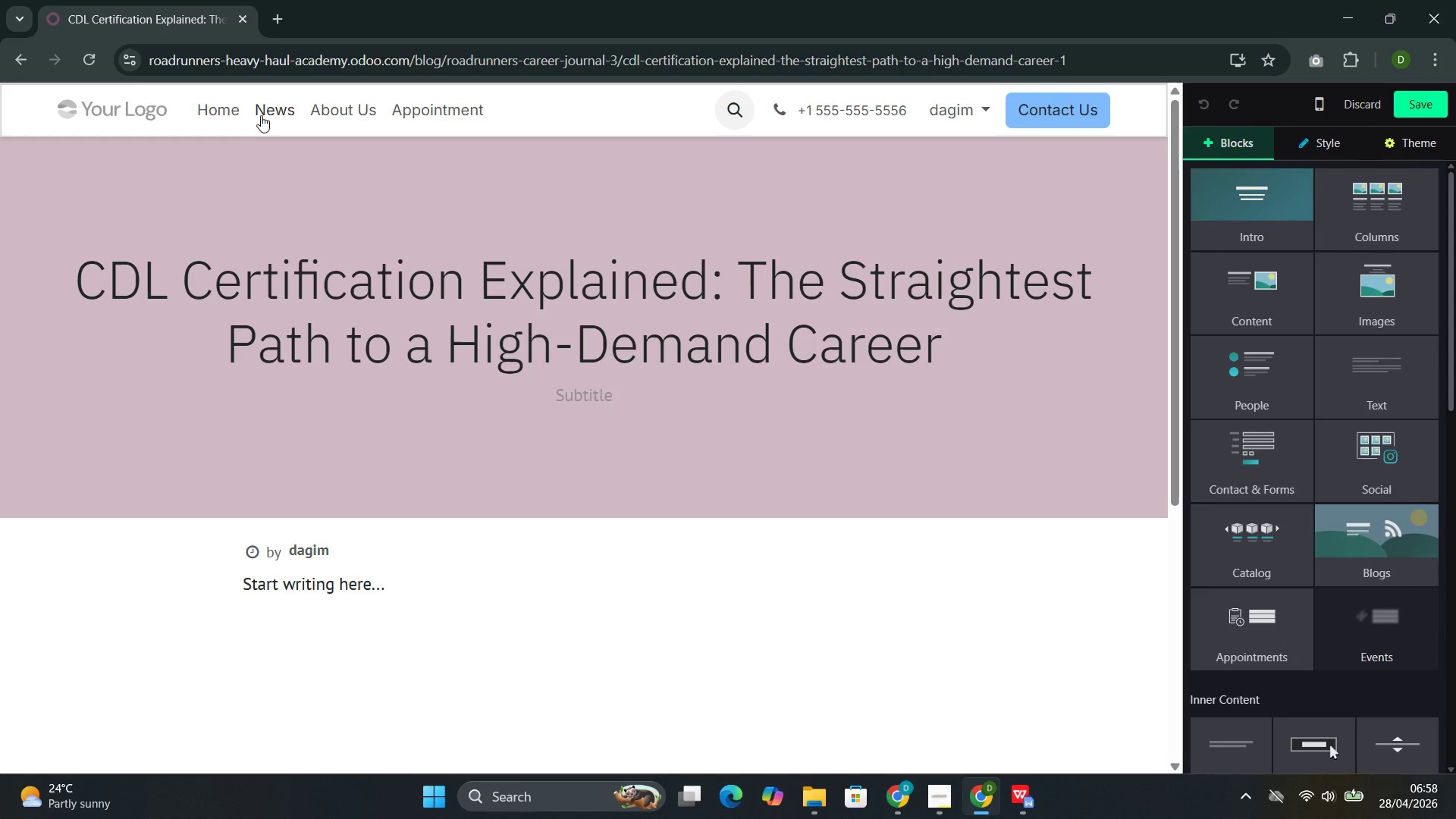 
wait(13.75)
 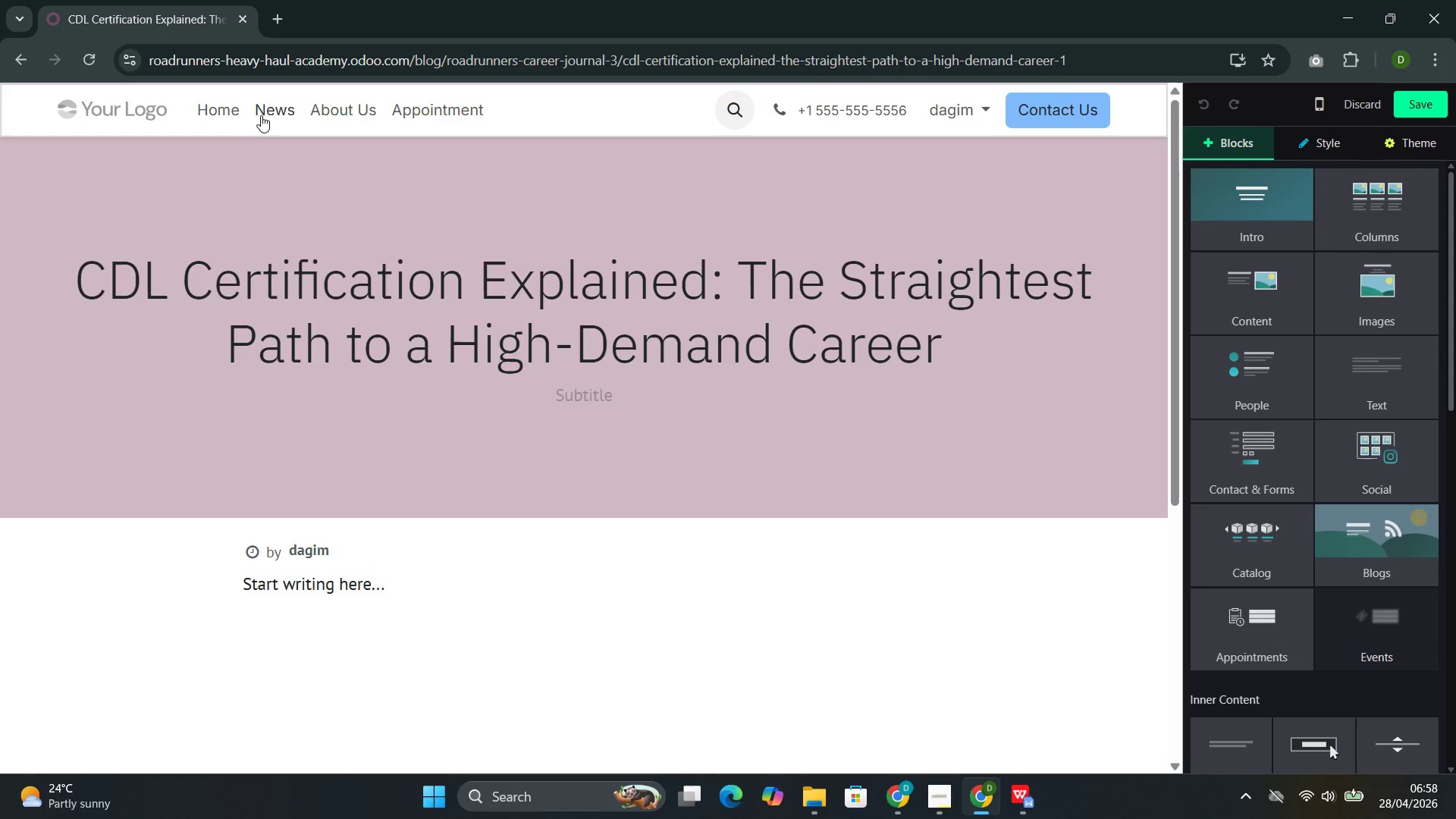 
left_click([1247, 279])
 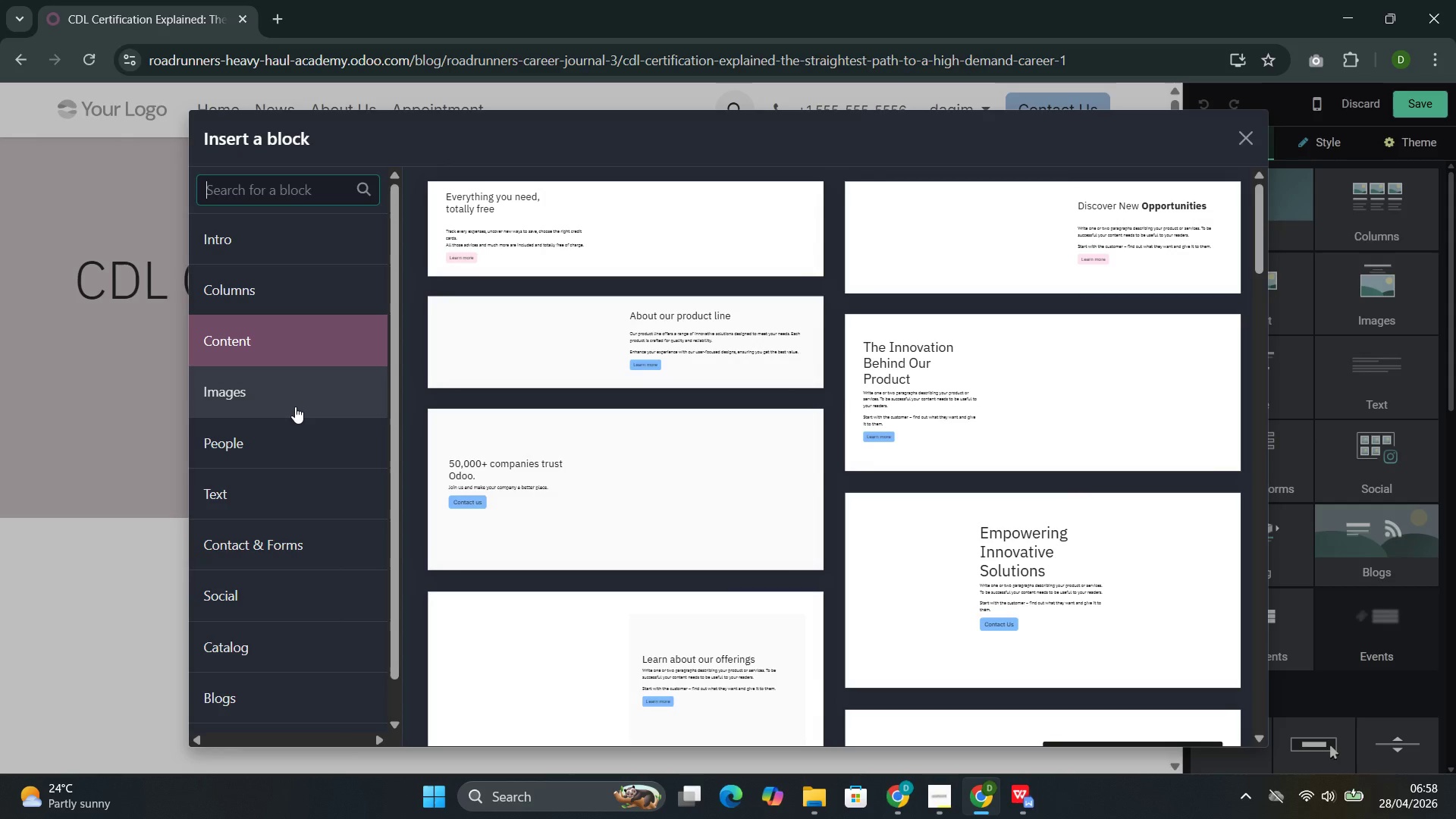 
left_click([295, 406])
 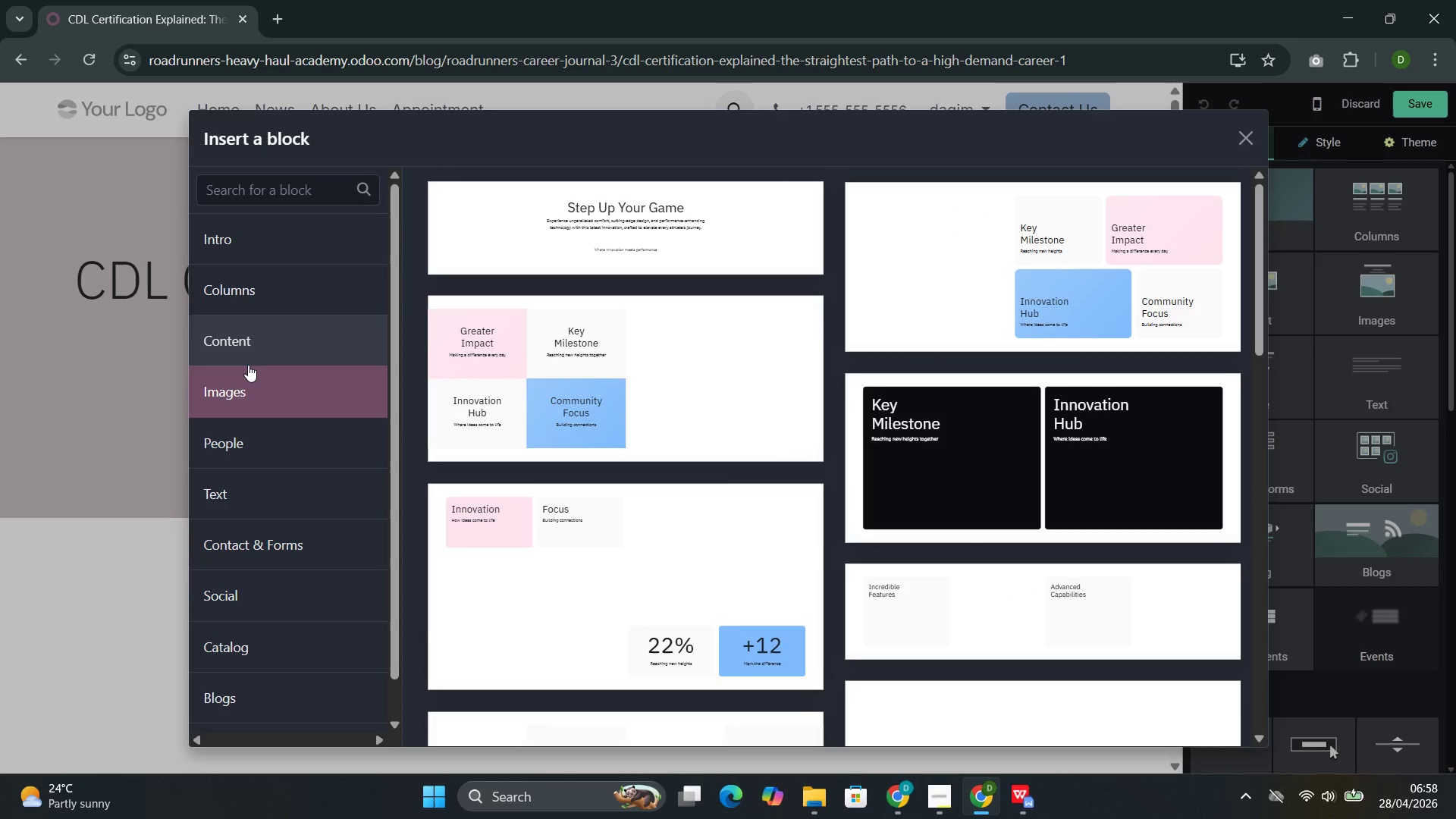 
left_click([259, 337])
 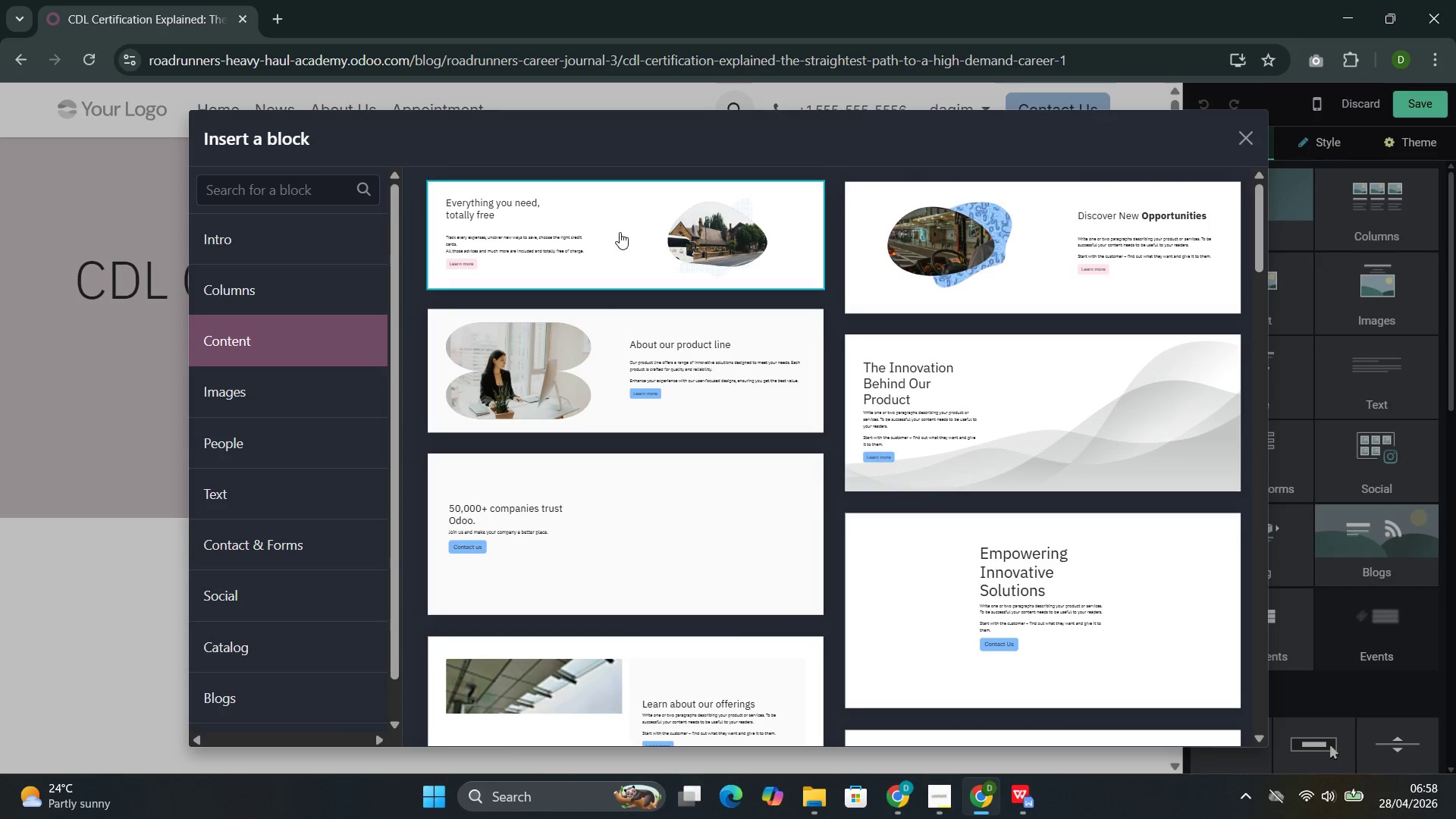 
left_click([610, 243])
 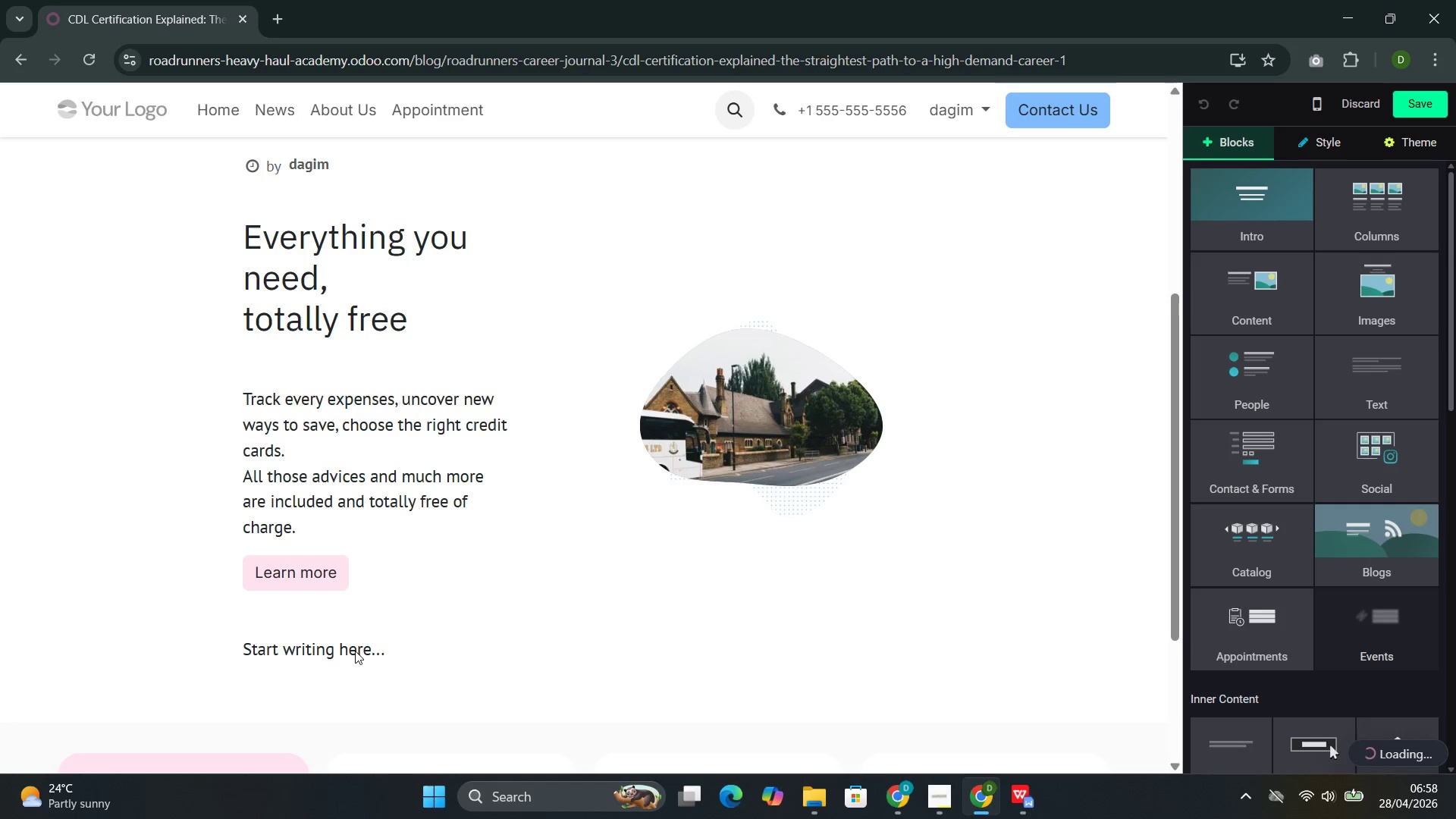 
wait(5.69)
 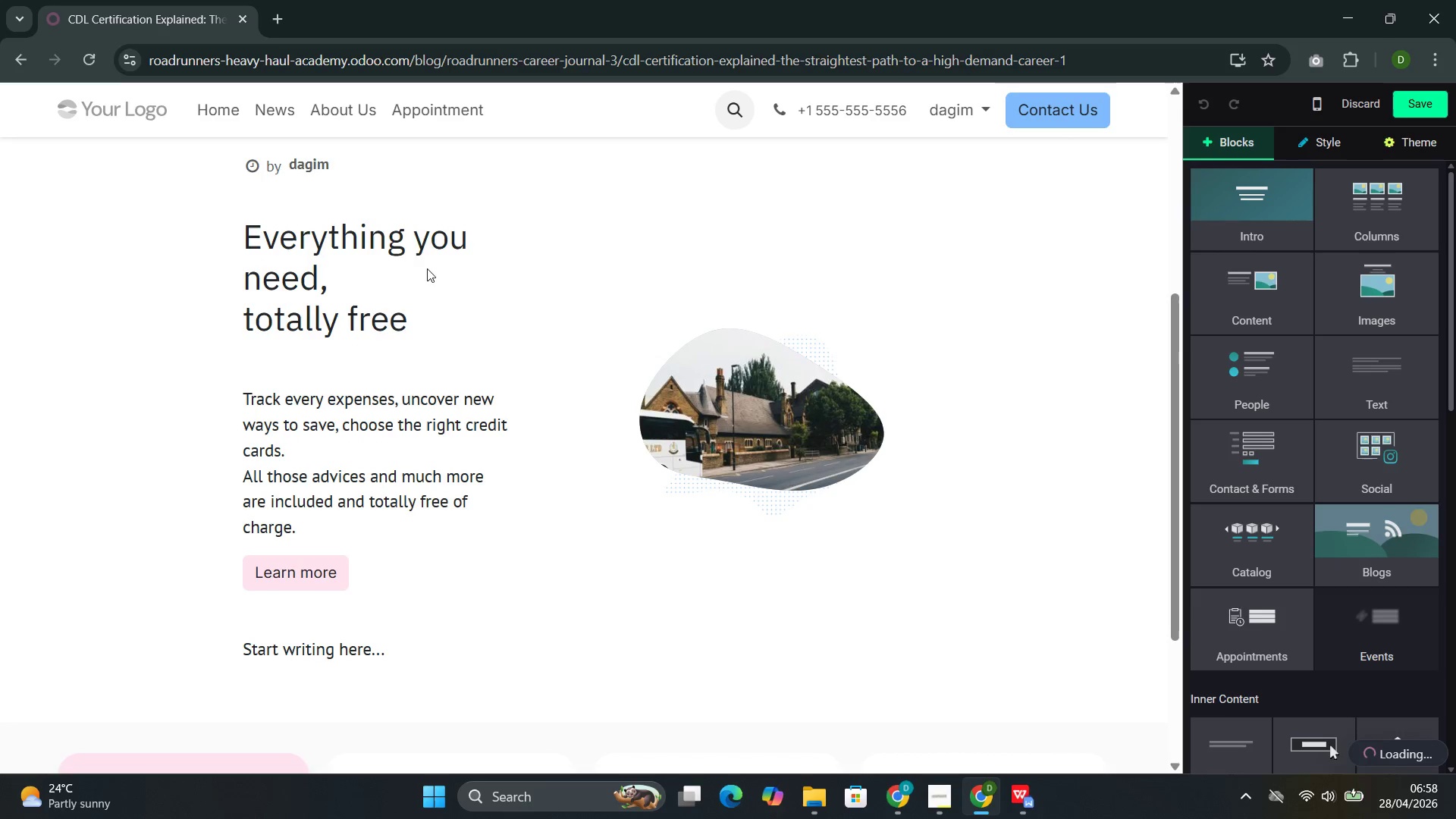 
left_click([355, 651])
 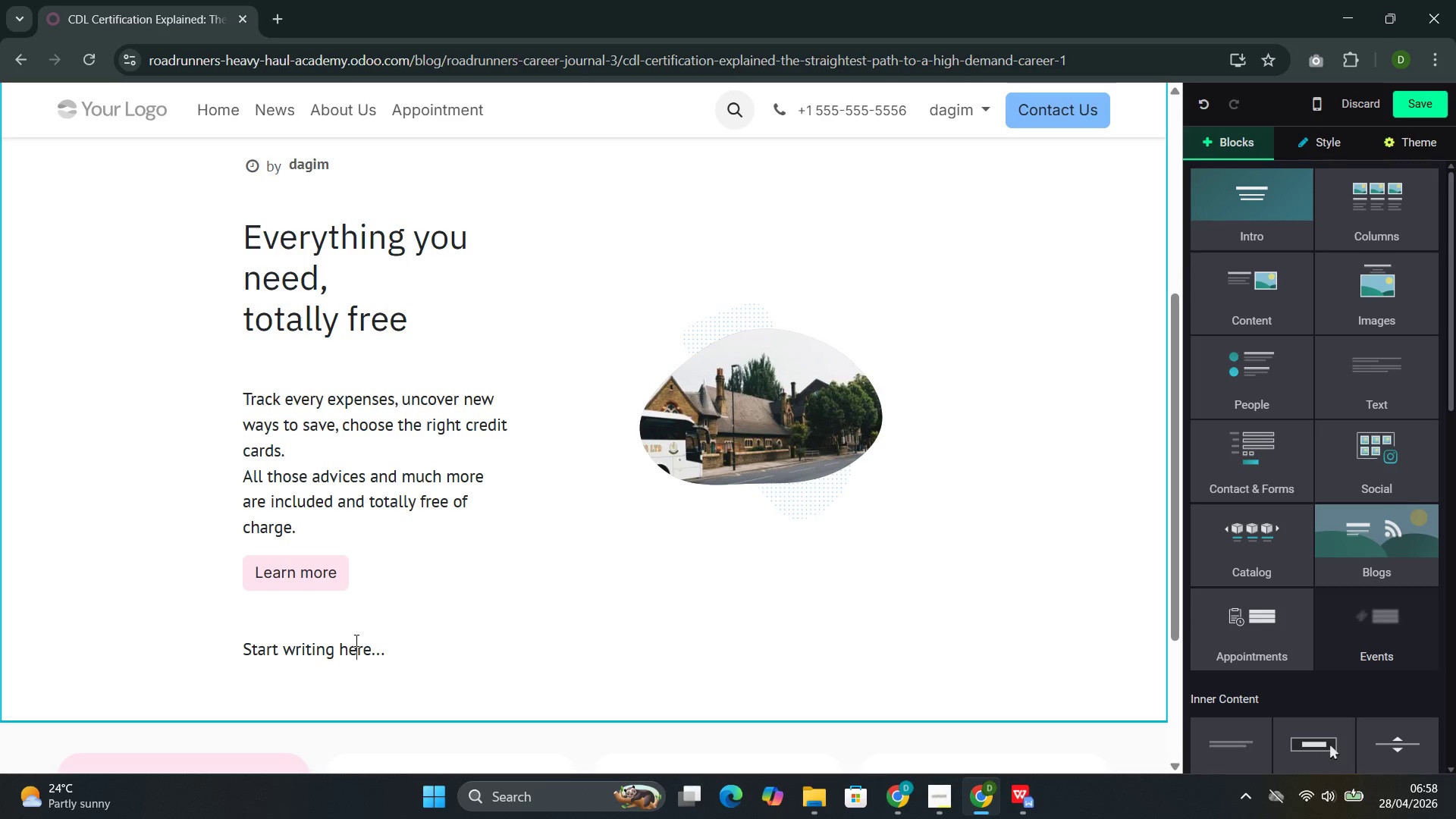 
triple_click([353, 638])
 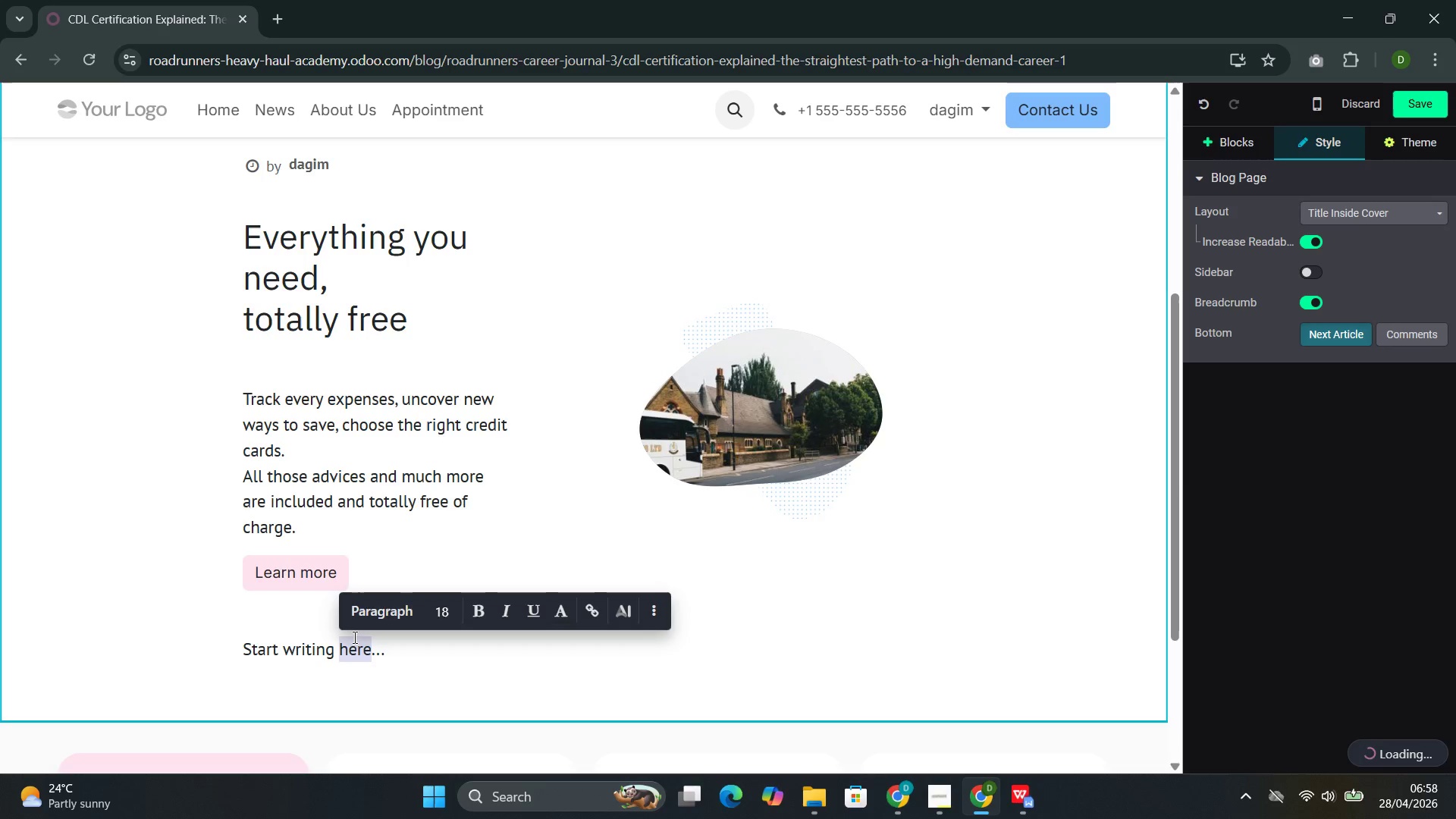 
triple_click([353, 637])
 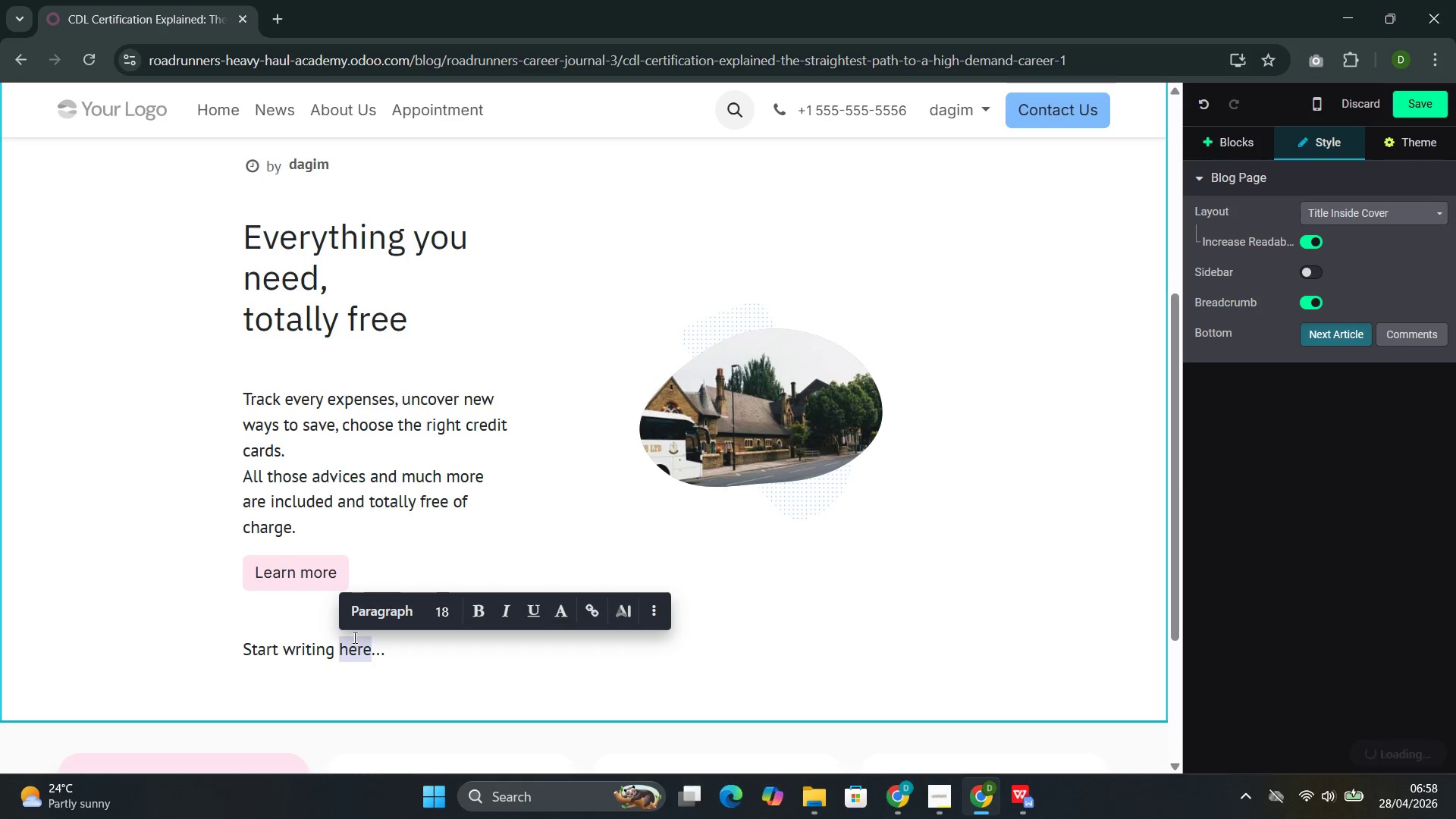 
triple_click([353, 637])
 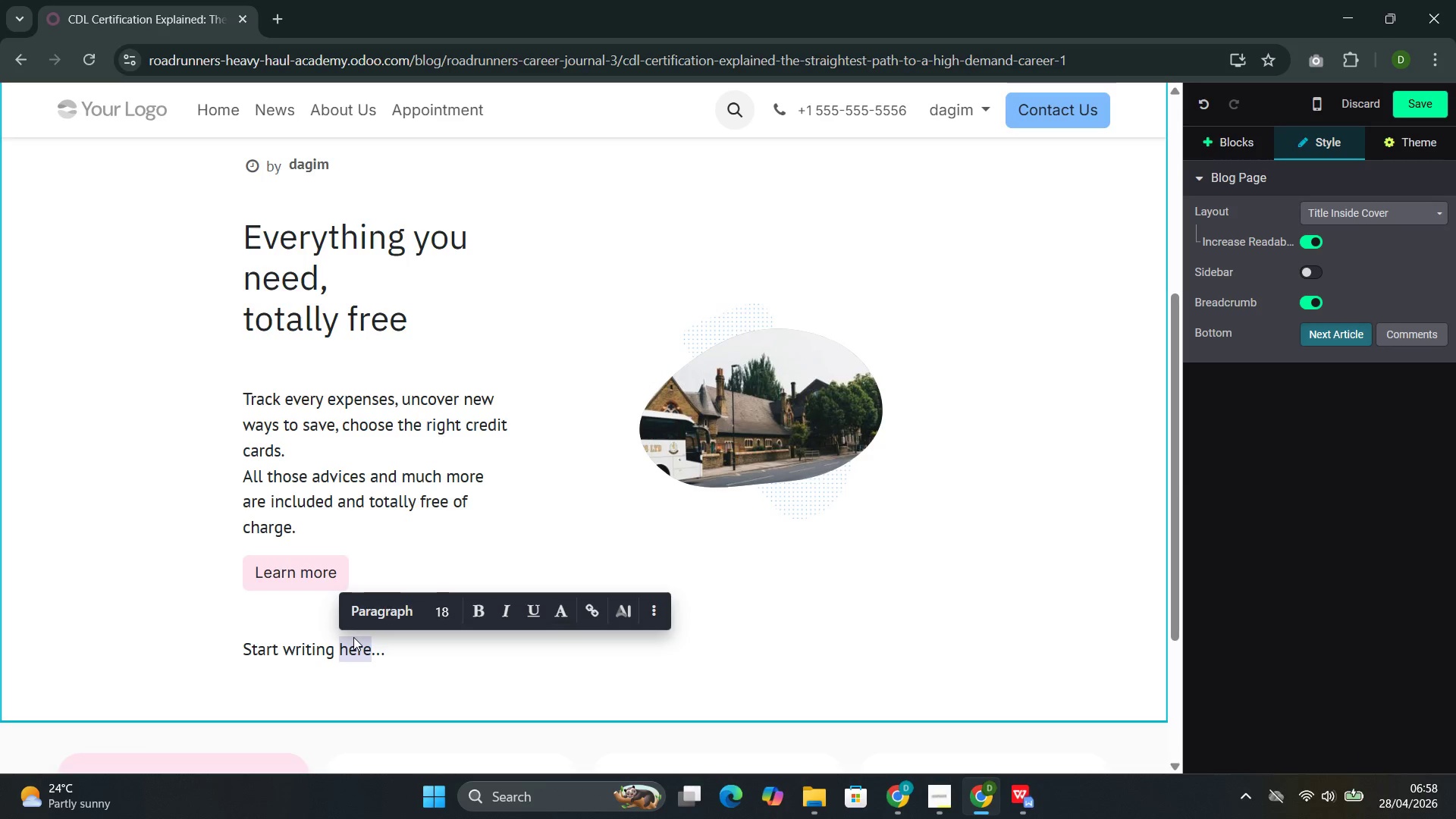 
triple_click([353, 637])
 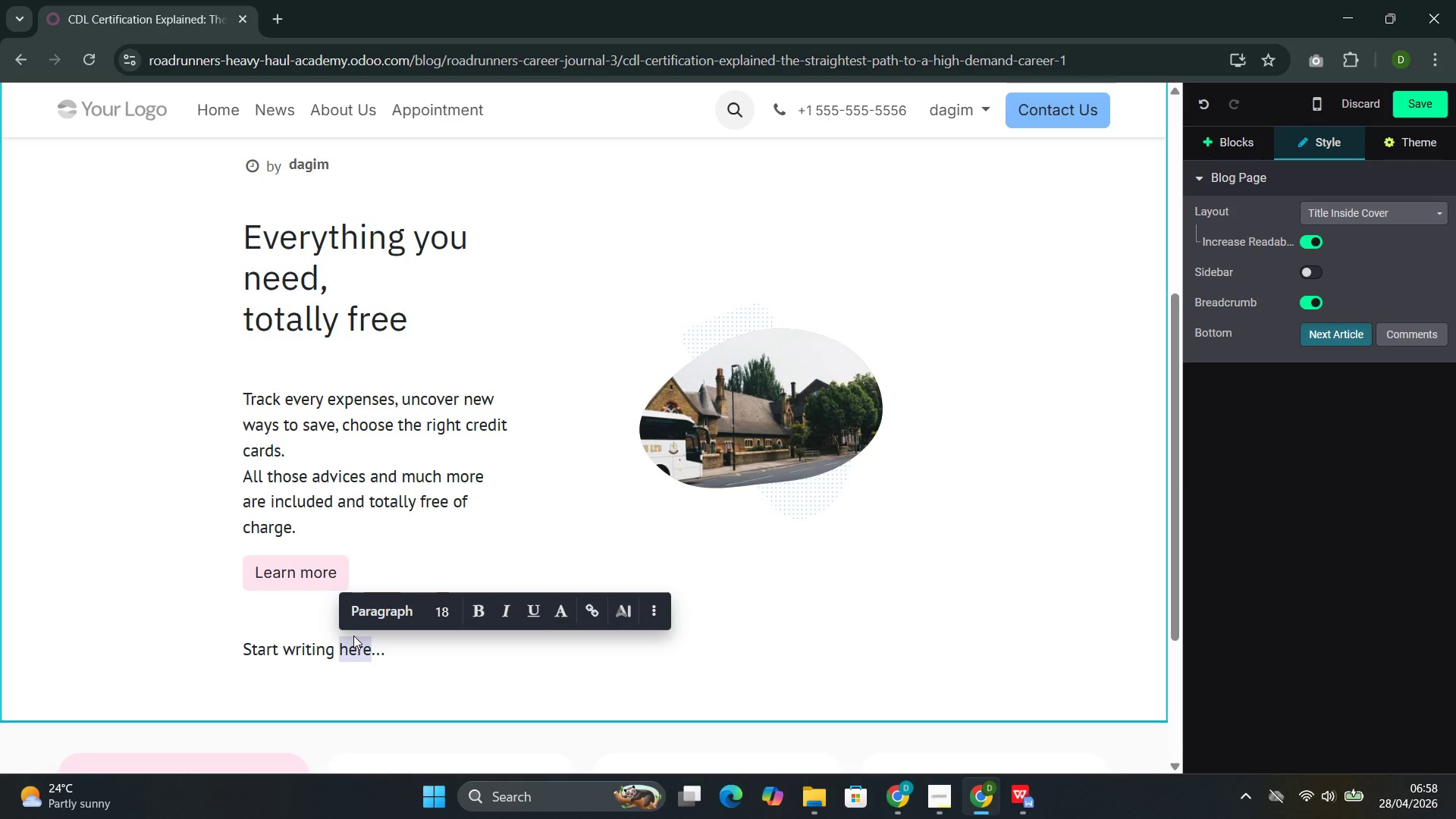 
triple_click([353, 635])
 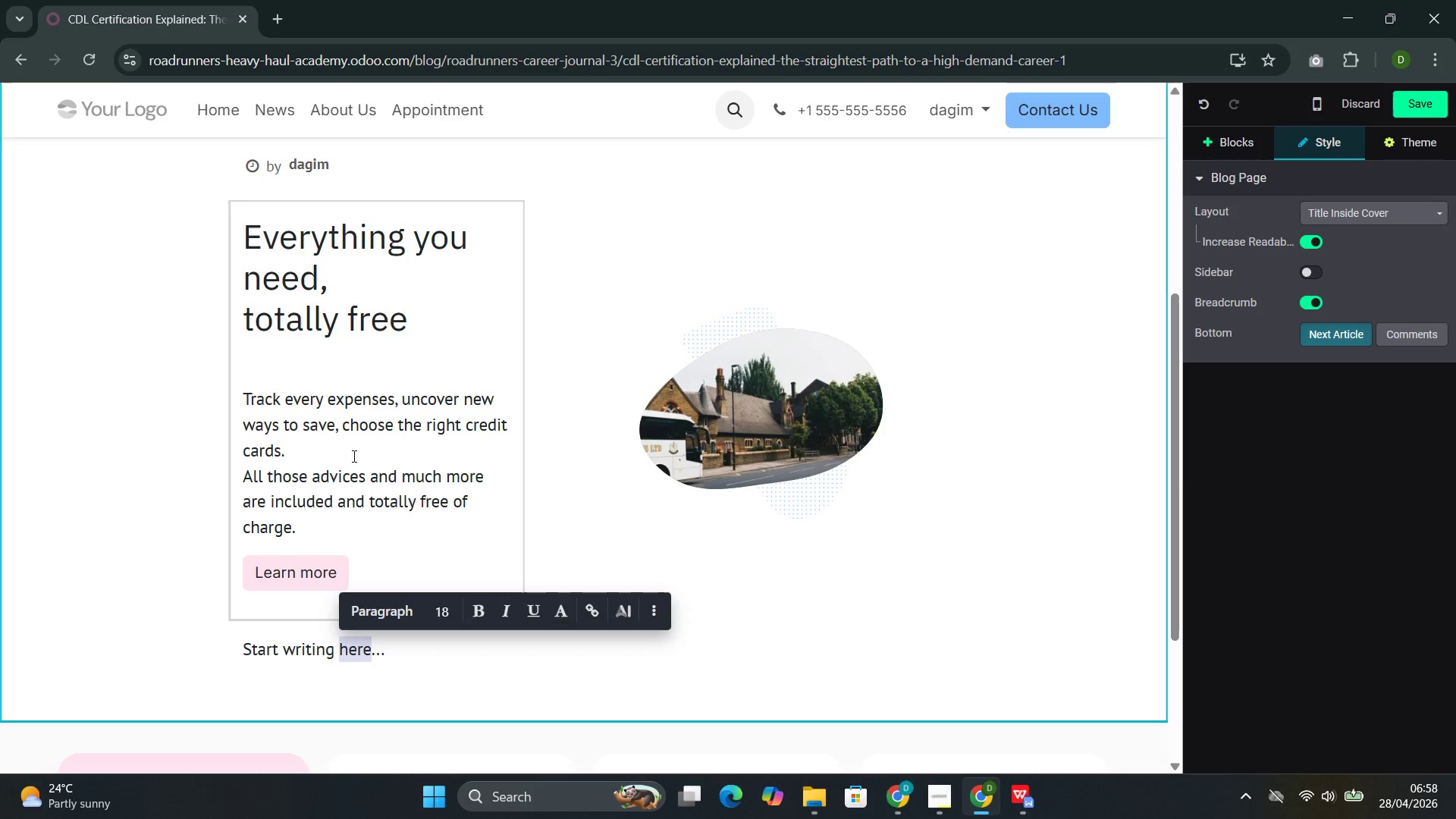 
left_click([366, 430])
 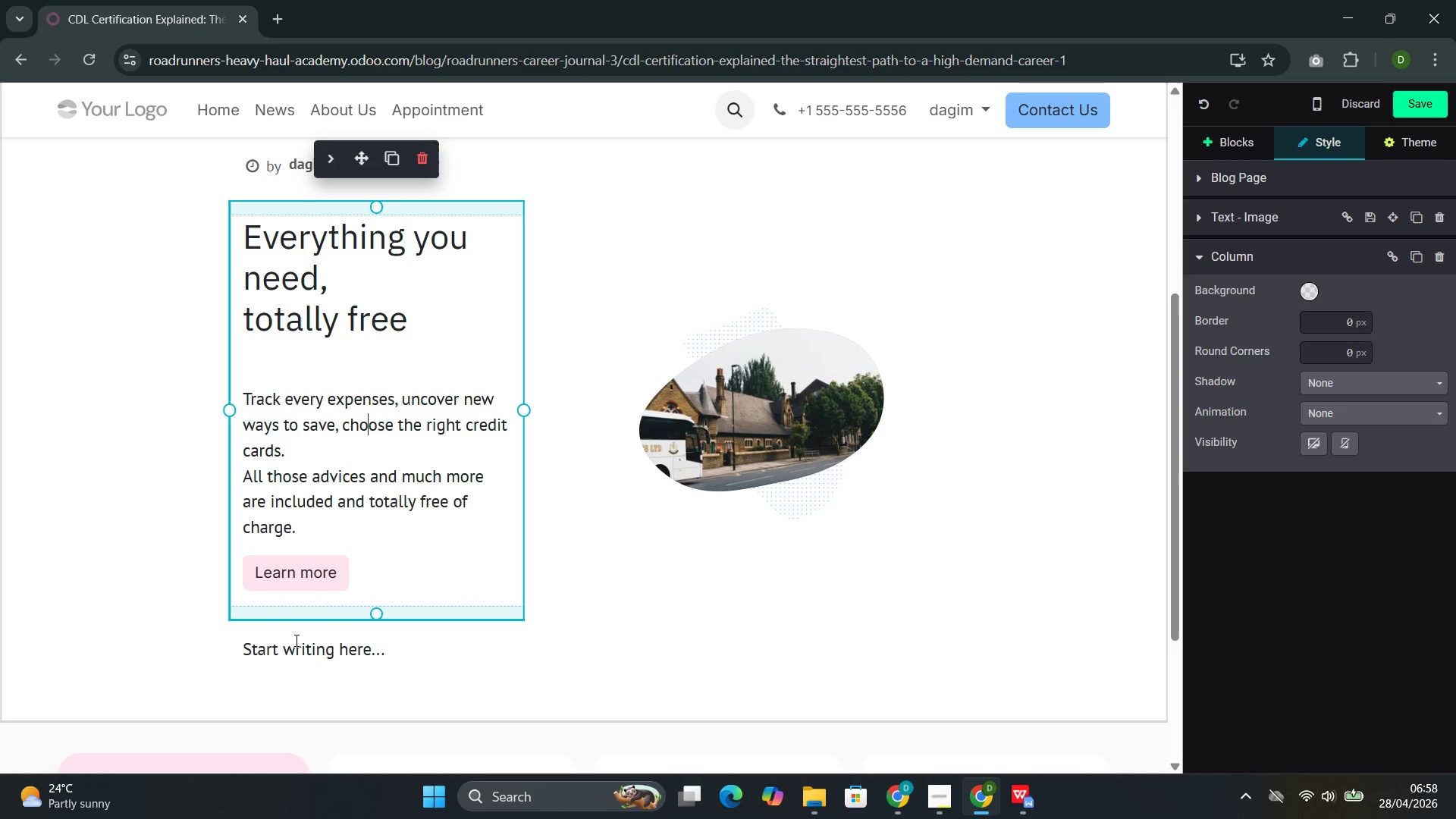 
left_click([297, 640])
 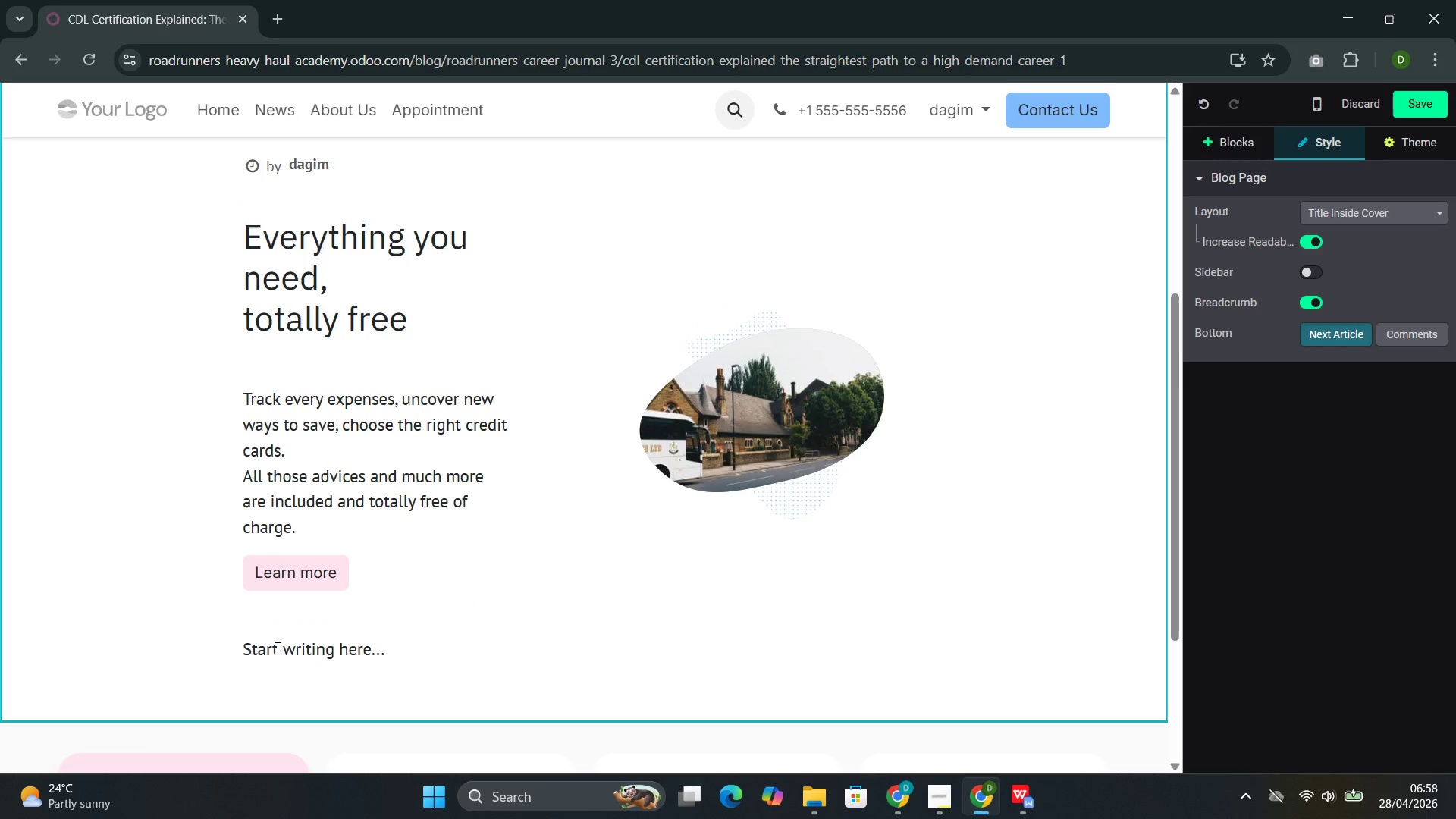 
double_click([273, 645])
 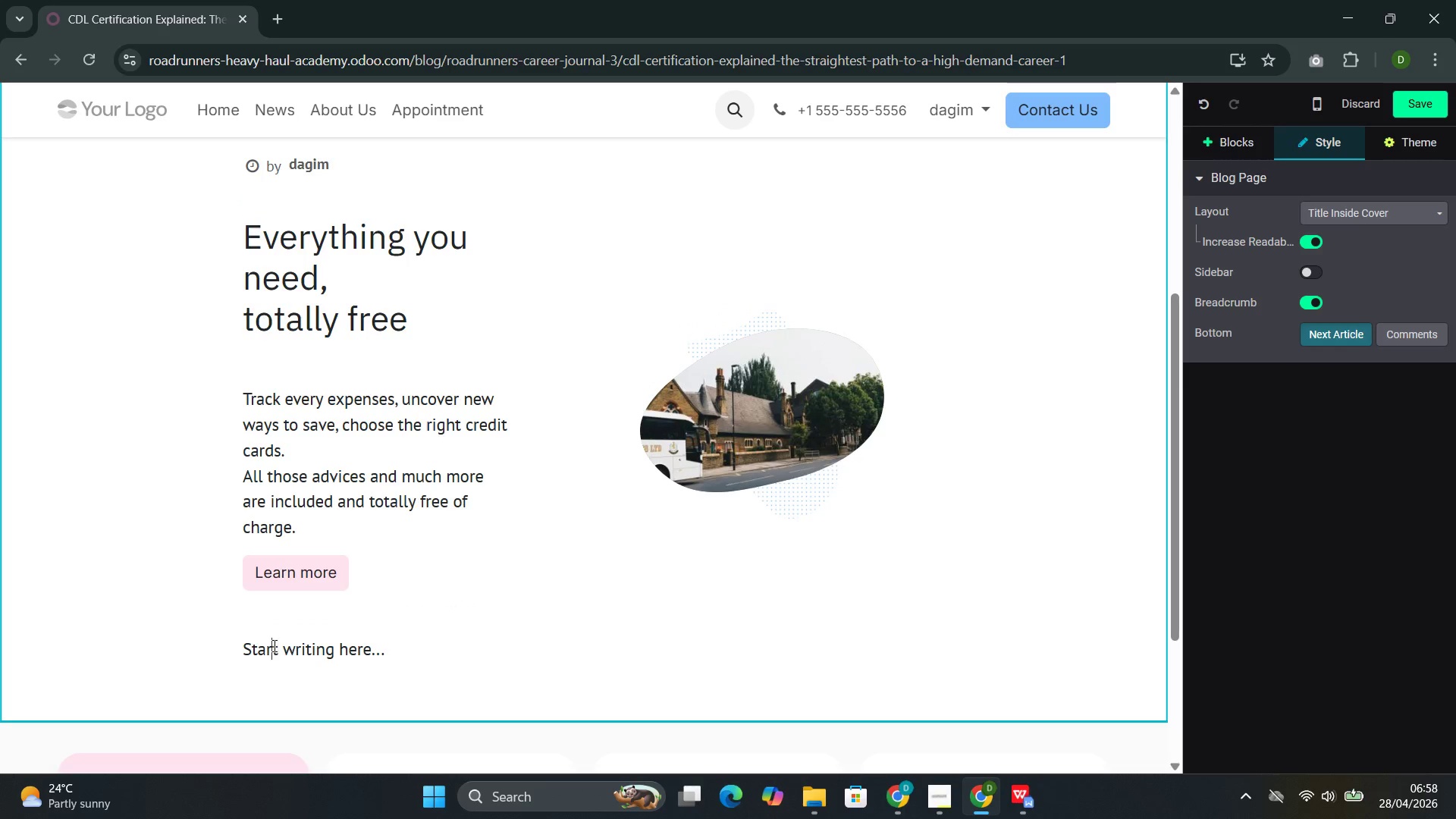 
triple_click([273, 645])
 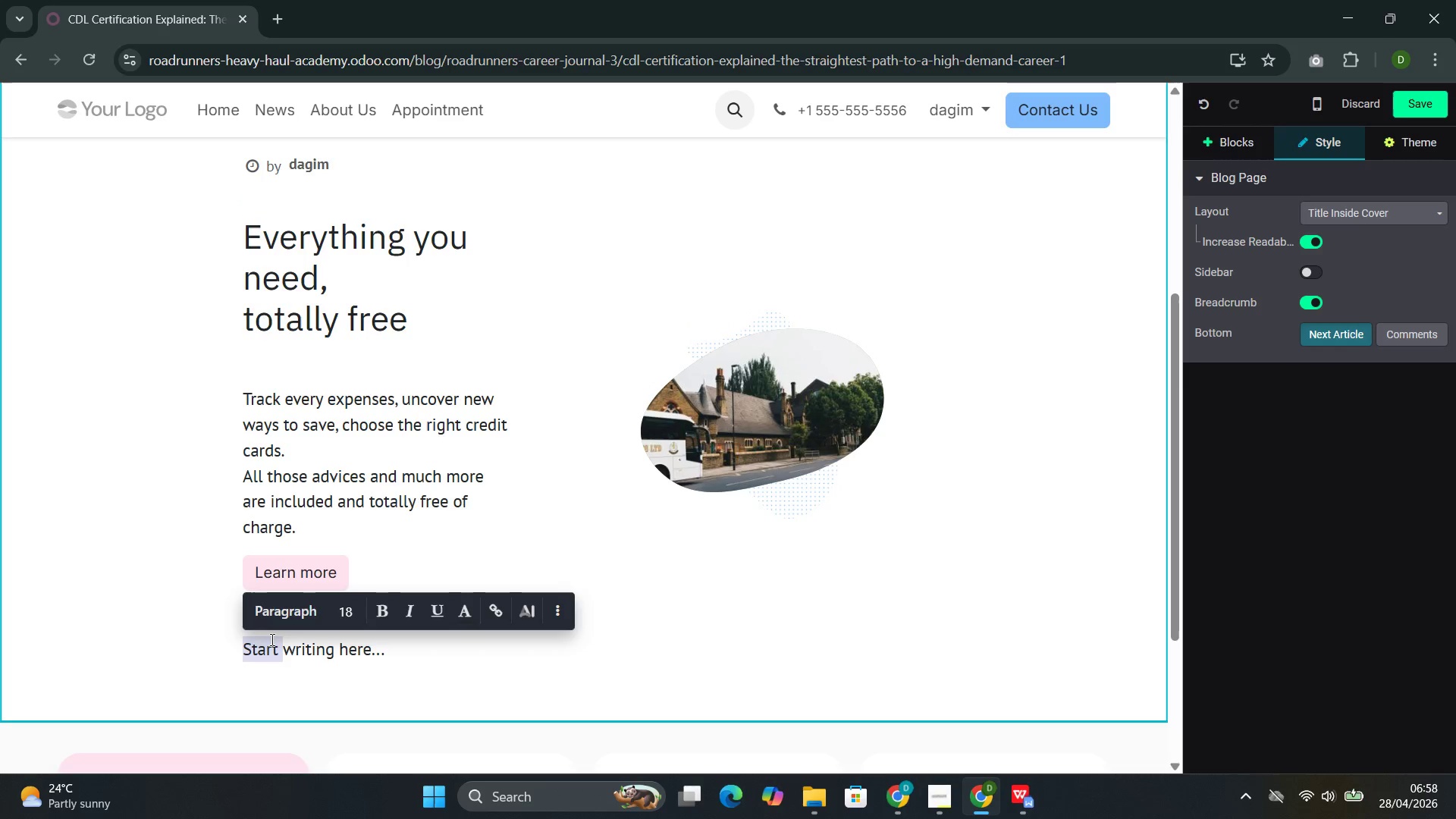 
left_click([271, 639])
 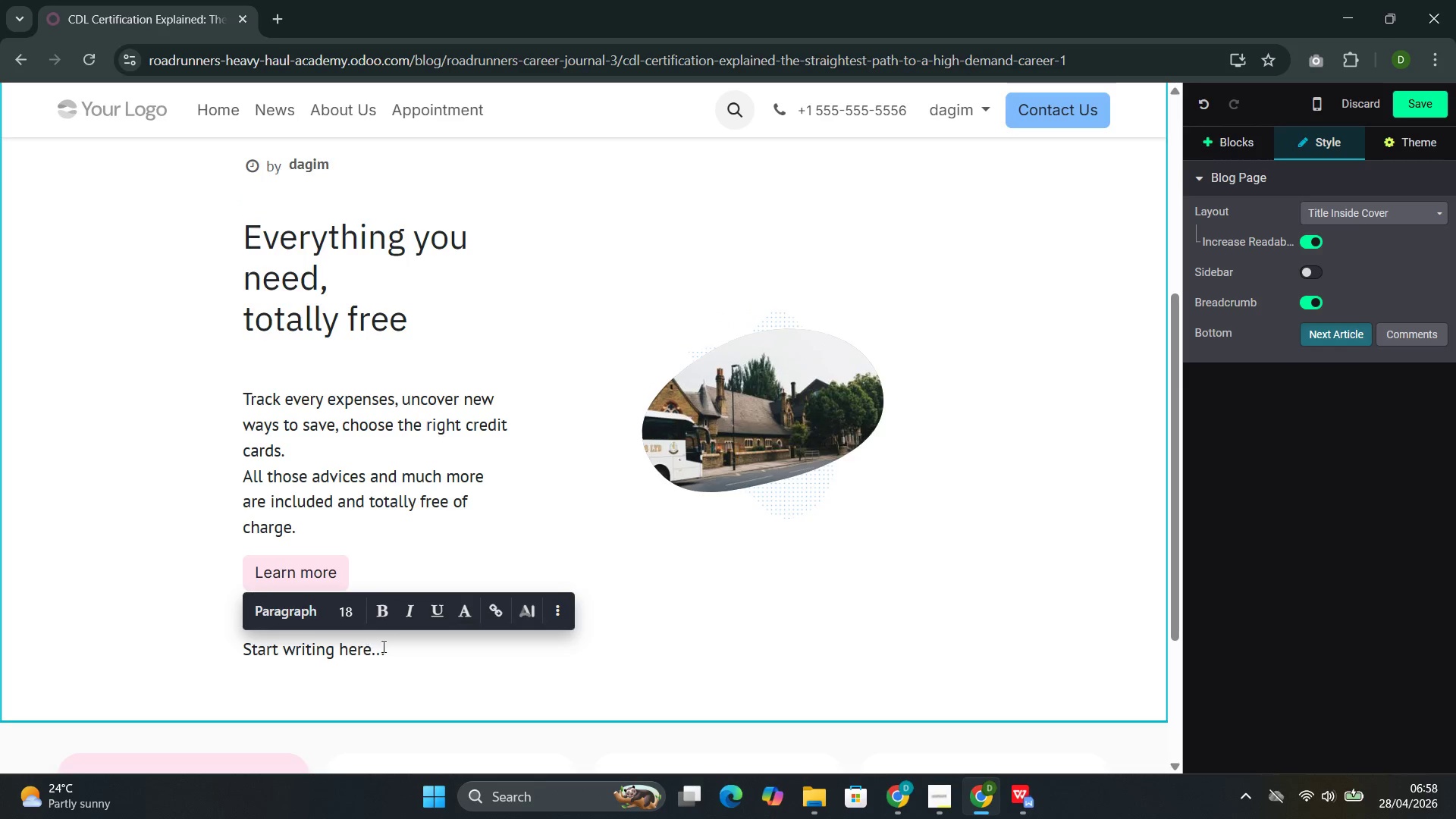 
left_click_drag(start_coordinate=[386, 648], to_coordinate=[201, 651])
 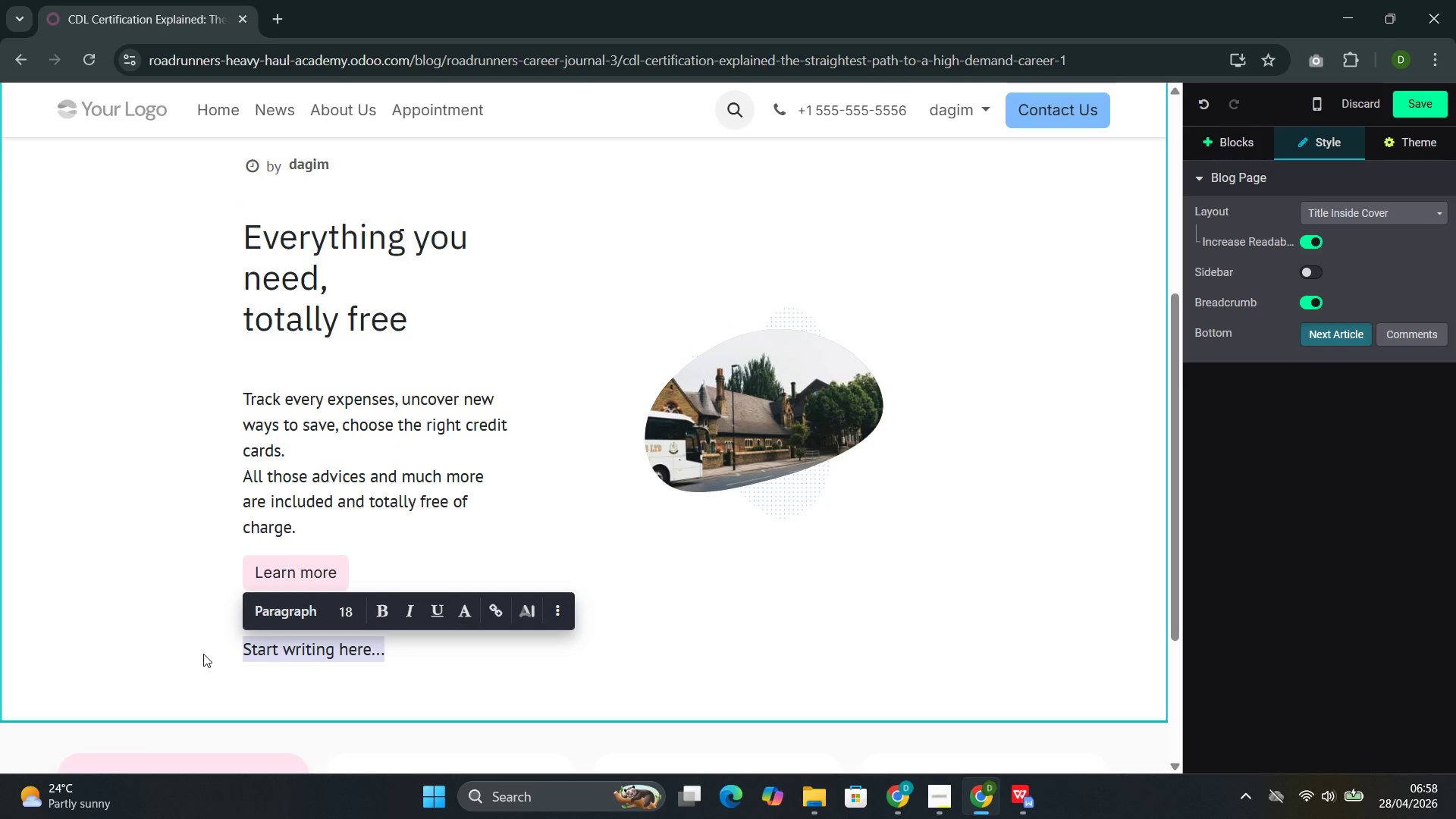 
key(Backspace)
 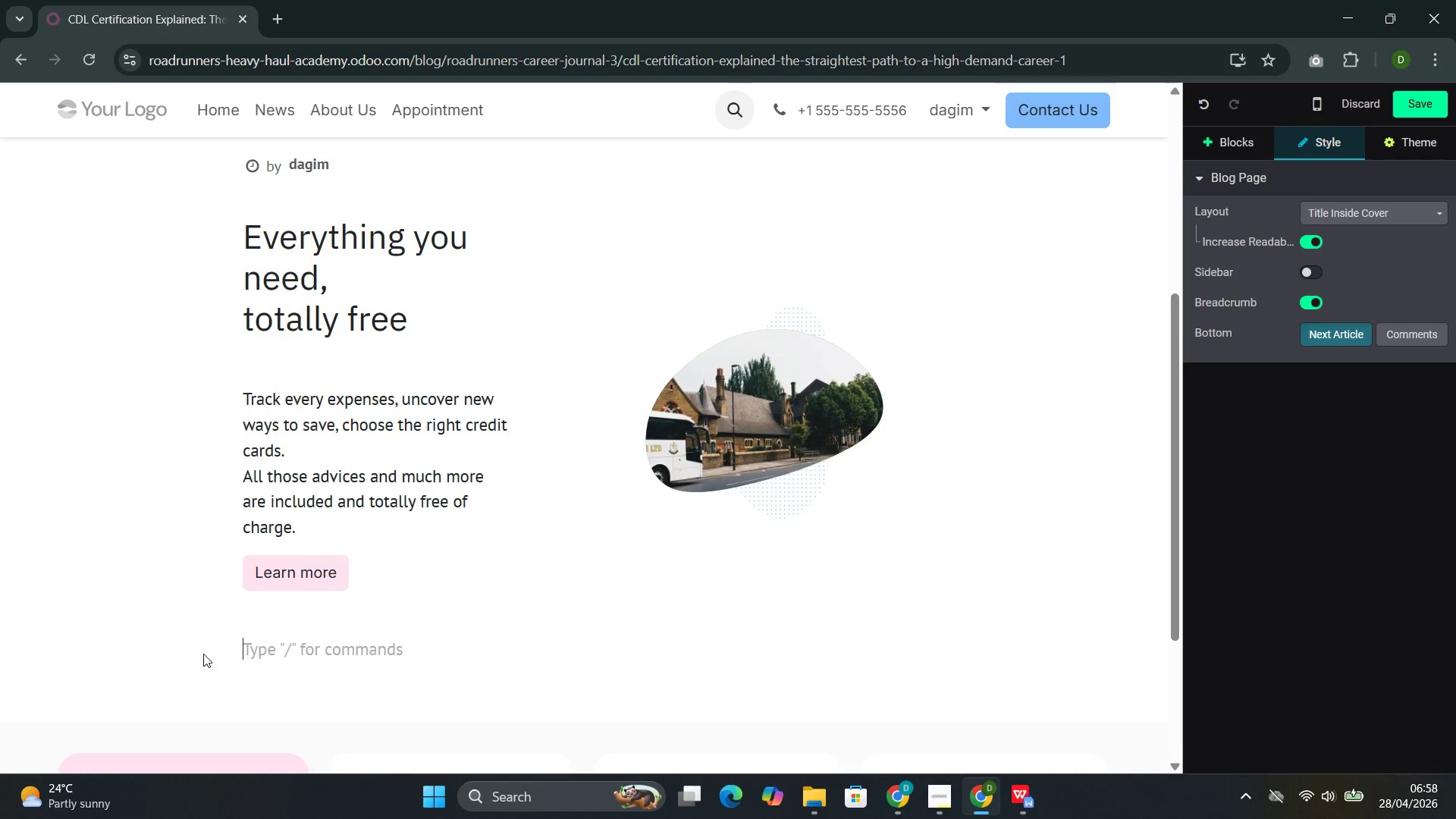 
key(Backspace)
 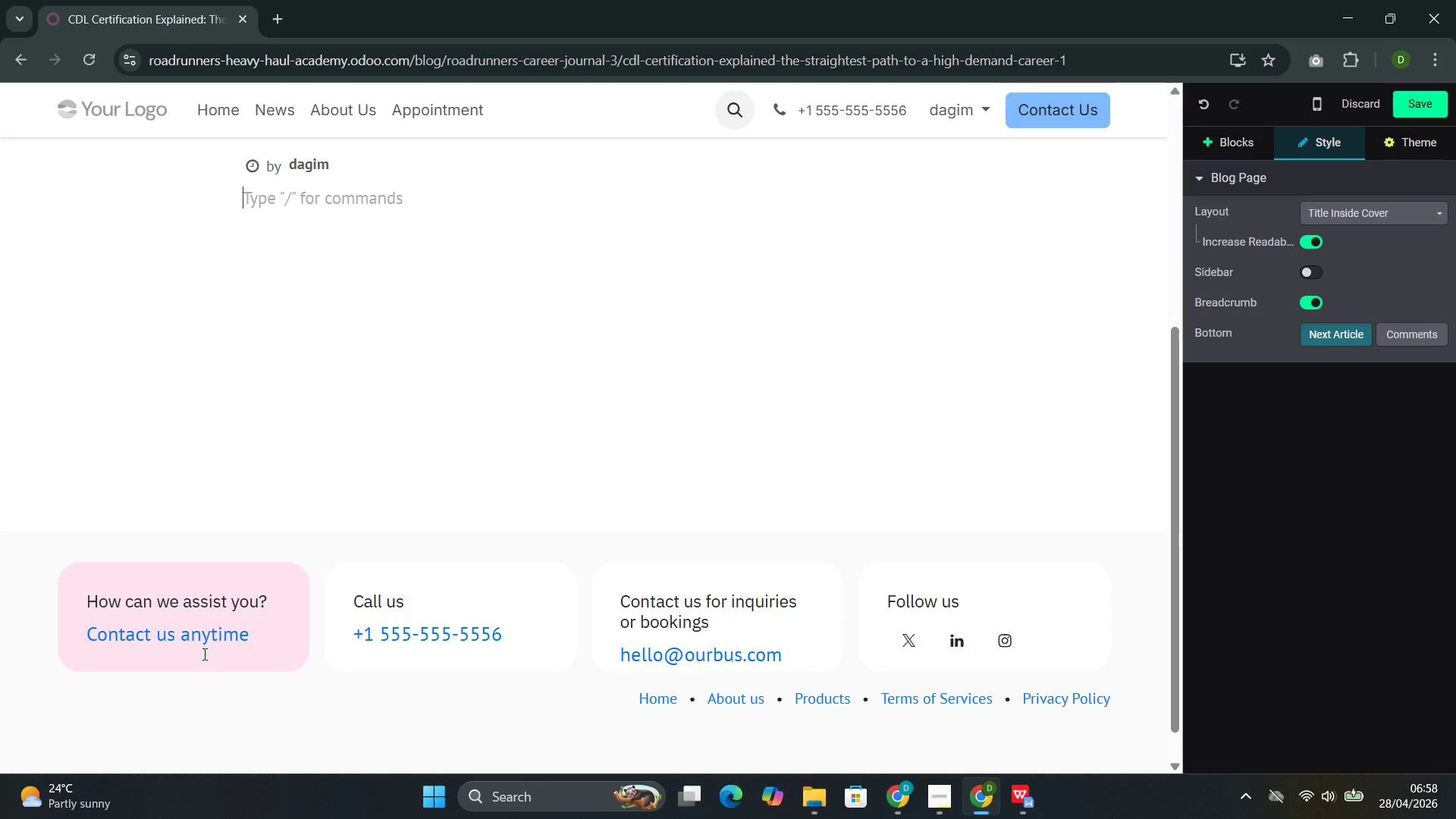 
key(Control+Z)
 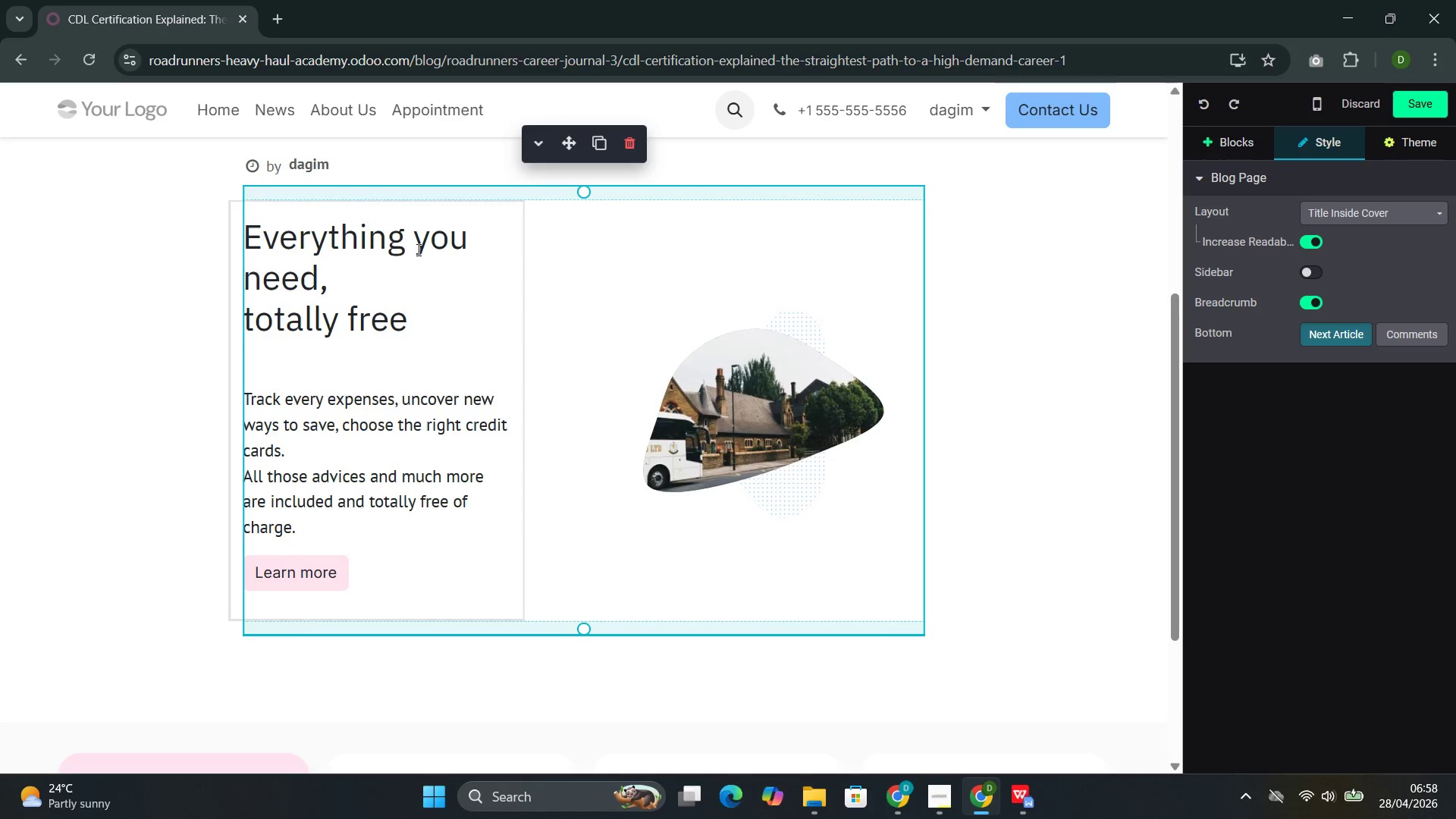 
left_click_drag(start_coordinate=[419, 327], to_coordinate=[202, 236])
 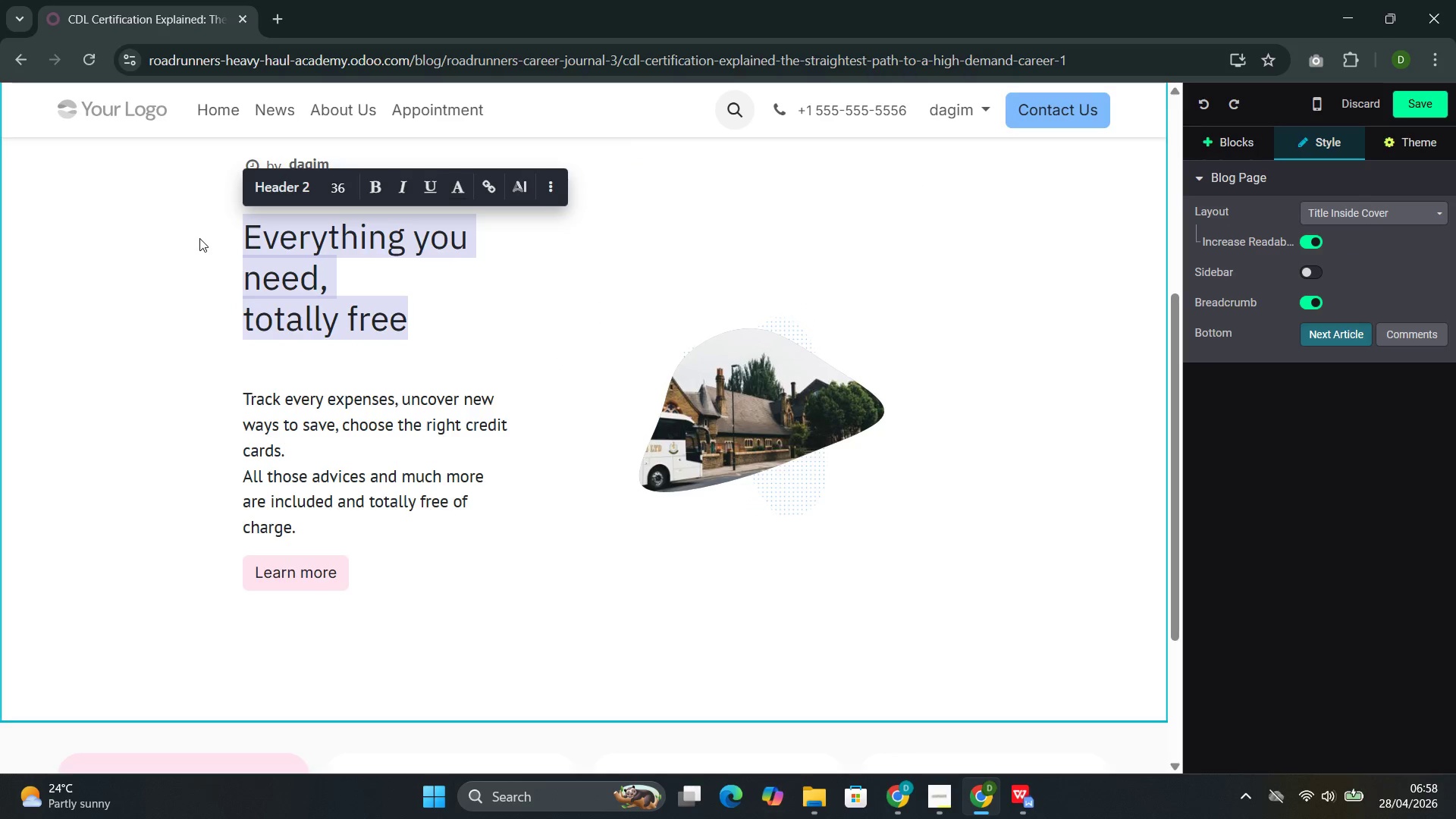 
key(Backspace)
 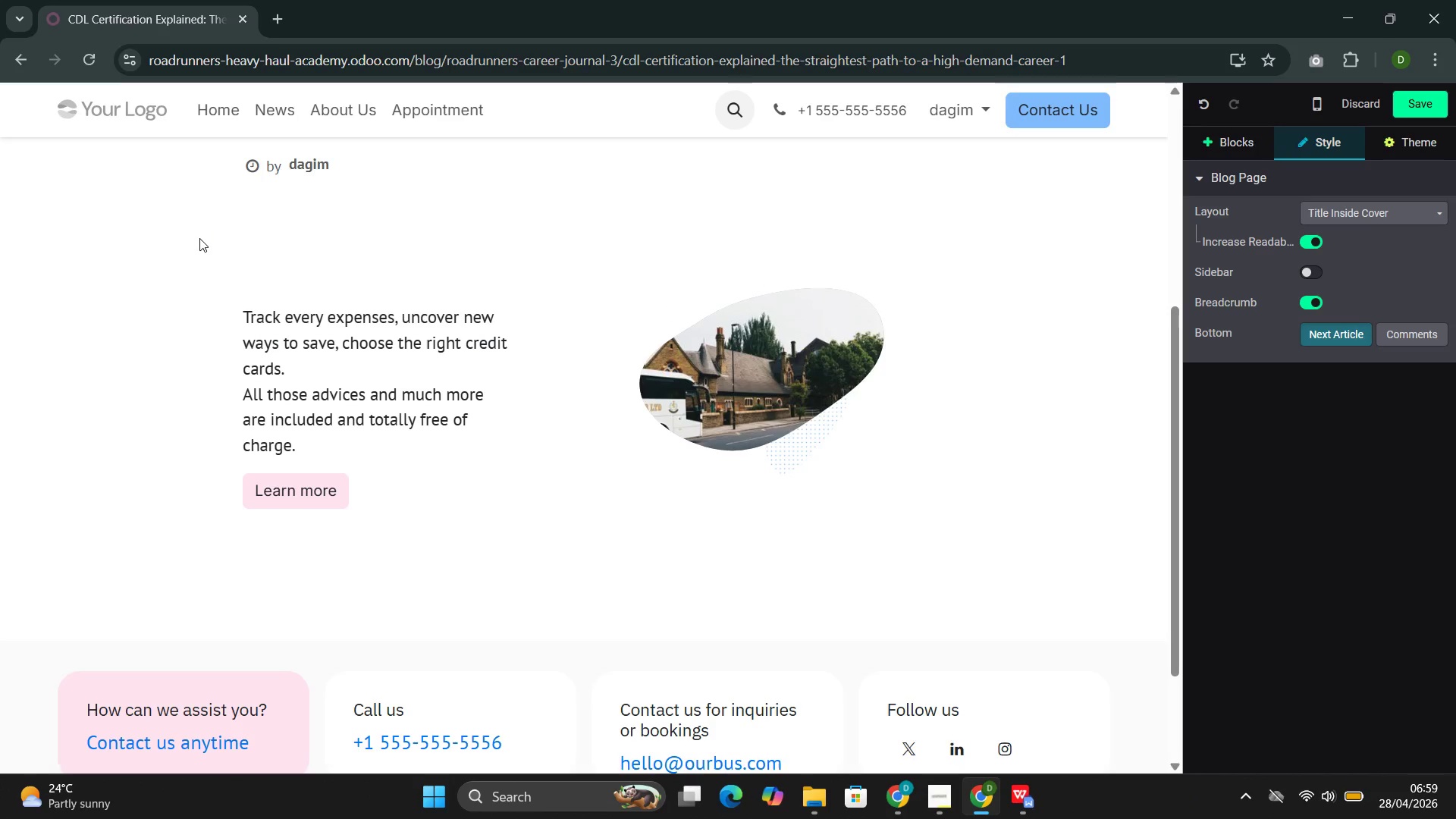 
wait(15.97)
 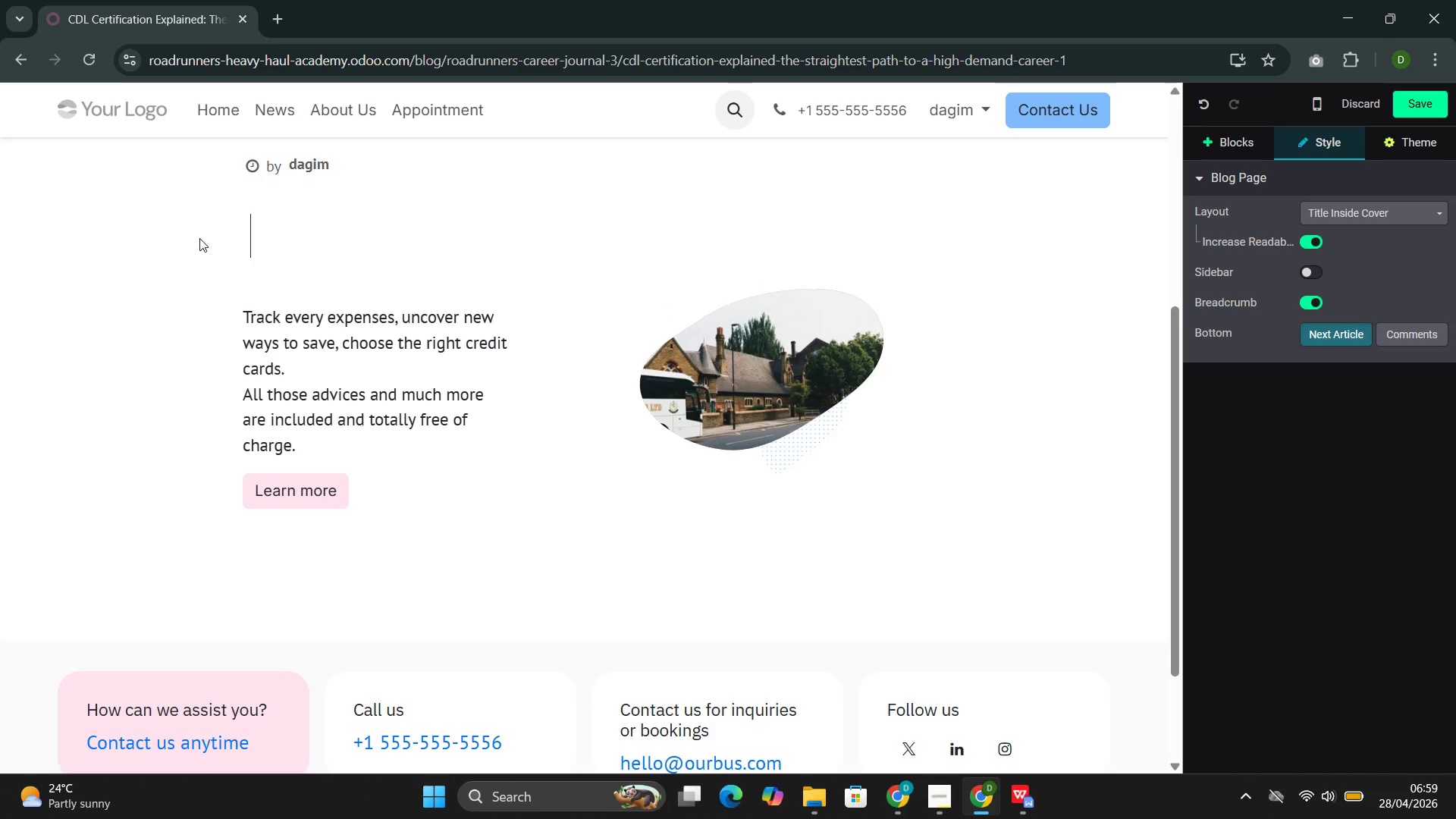 
type(The Anerican TR)
key(Backspace)
type(rucking Assocu)
key(Backspace)
type(iation Es)
key(Backspace)
key(Backspace)
 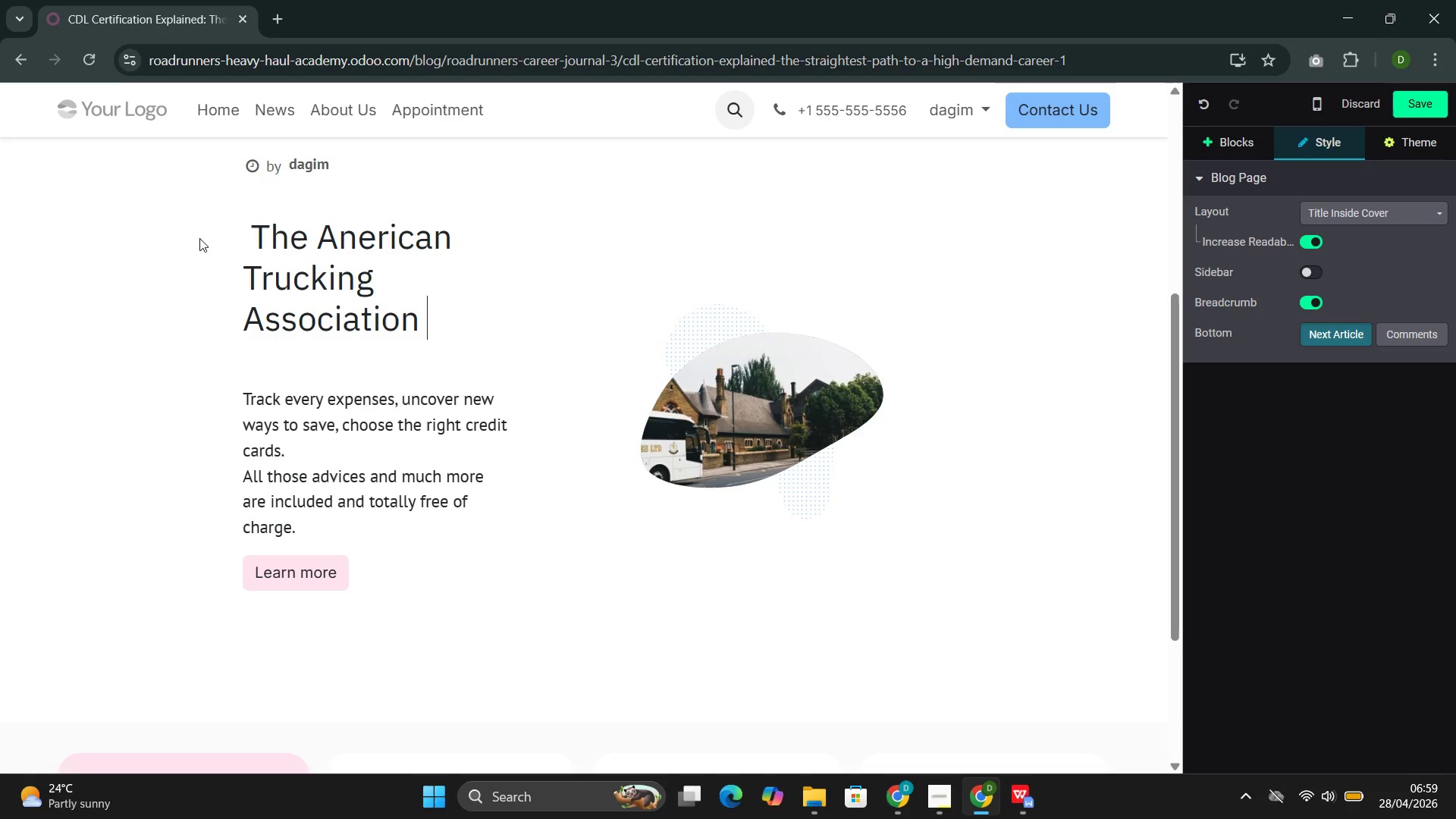 
left_click_drag(start_coordinate=[435, 314], to_coordinate=[256, 256])
 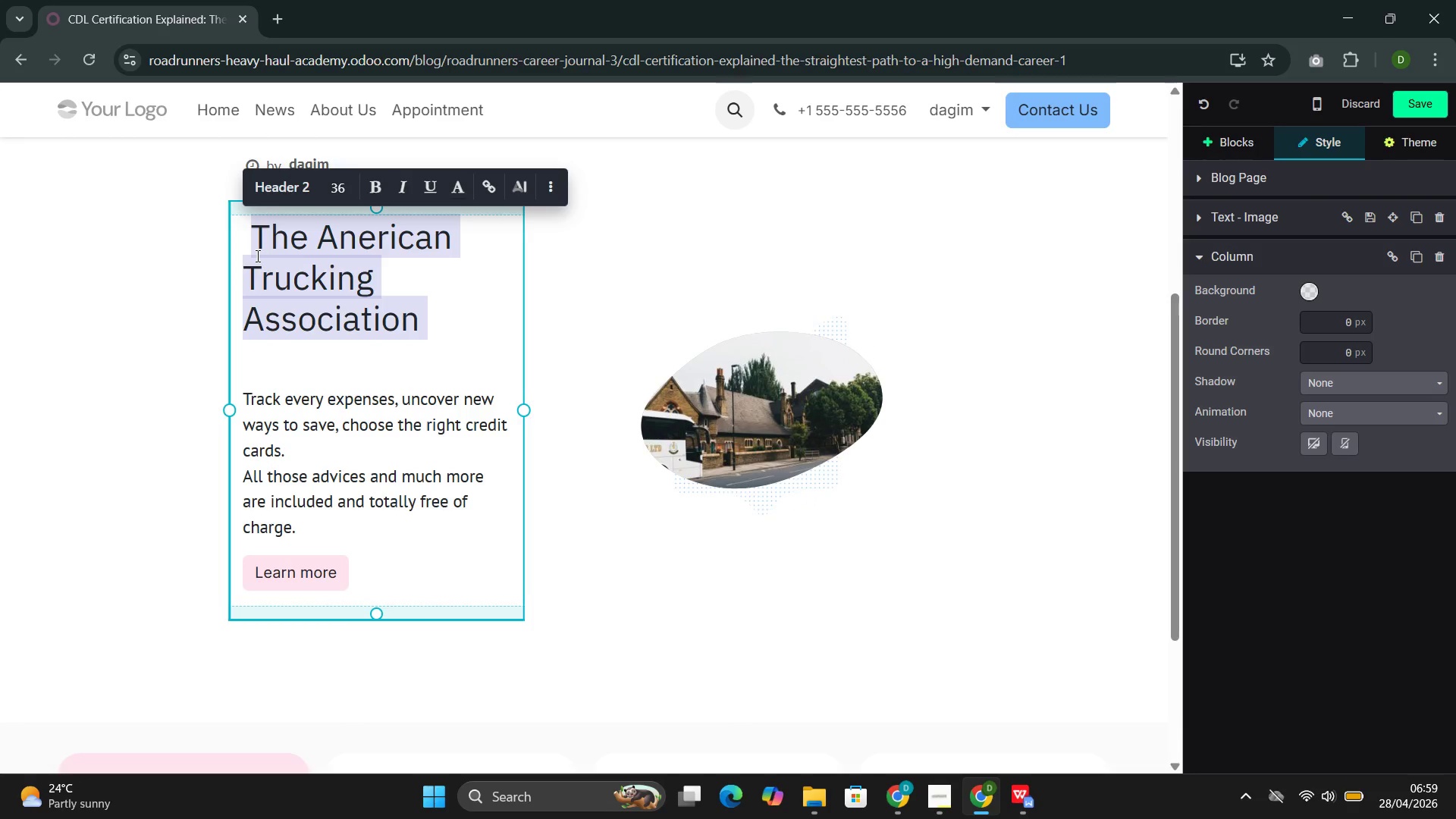 
key(Control+X)
 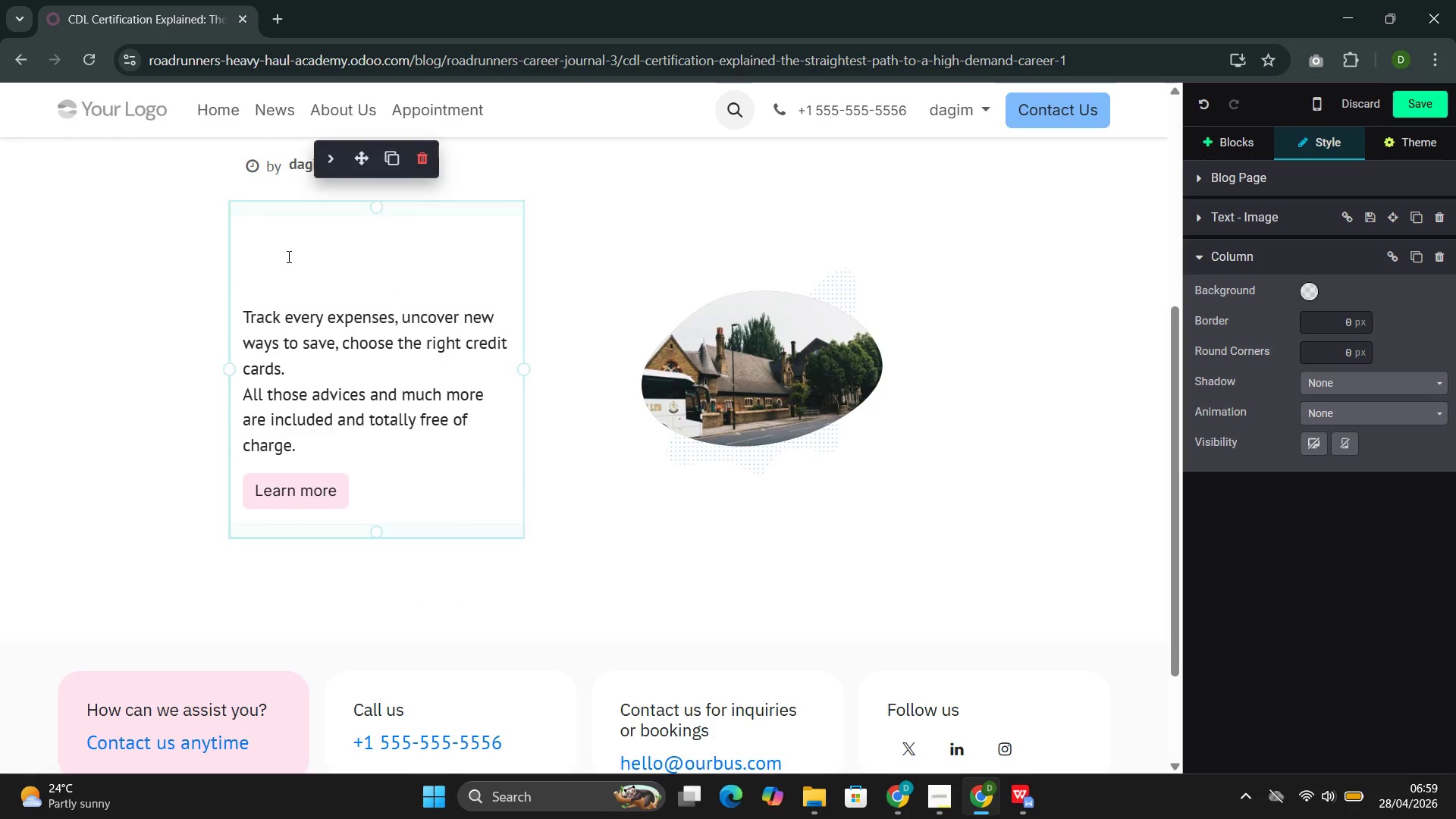 
left_click([287, 256])
 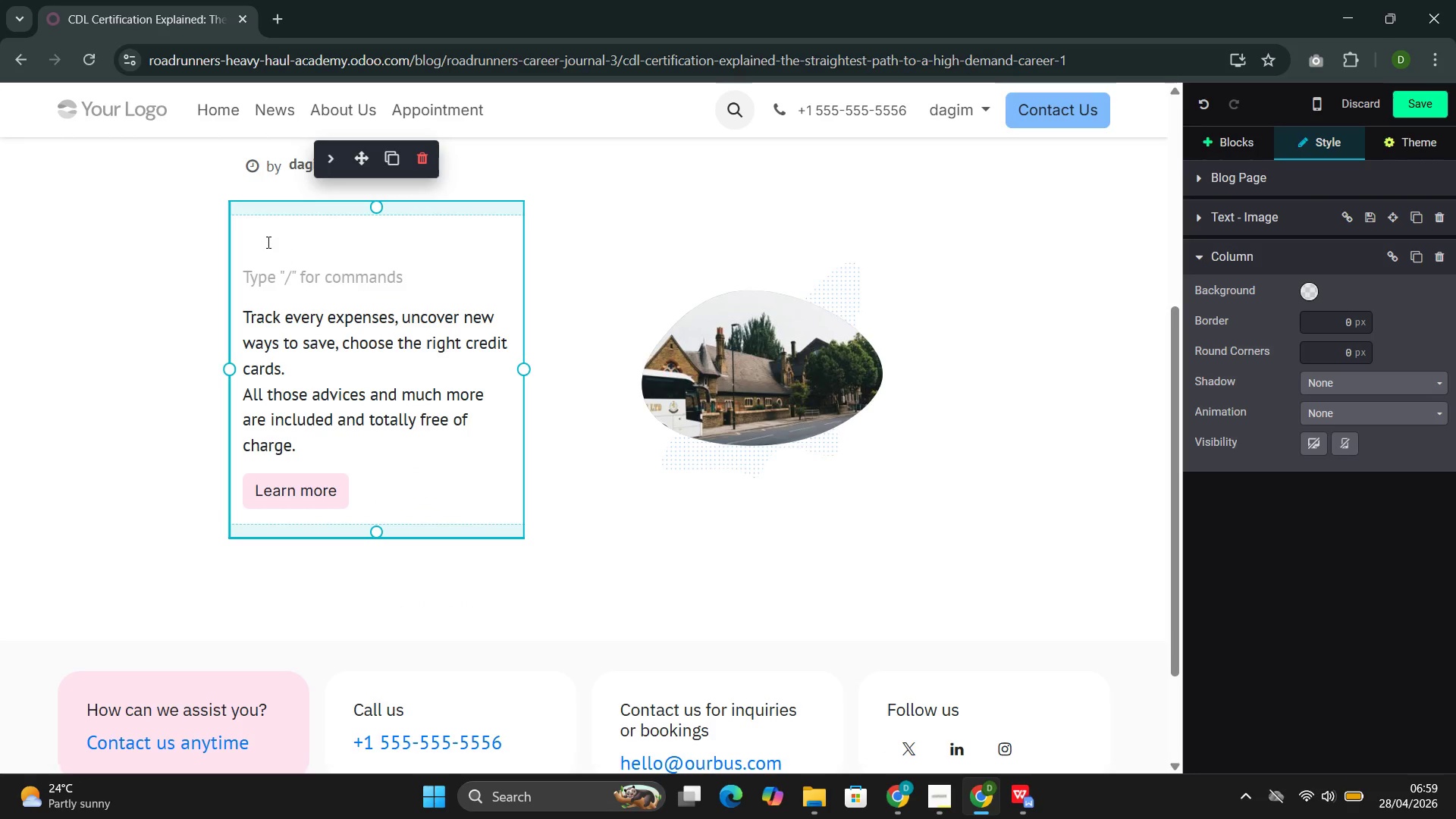 
left_click([268, 240])
 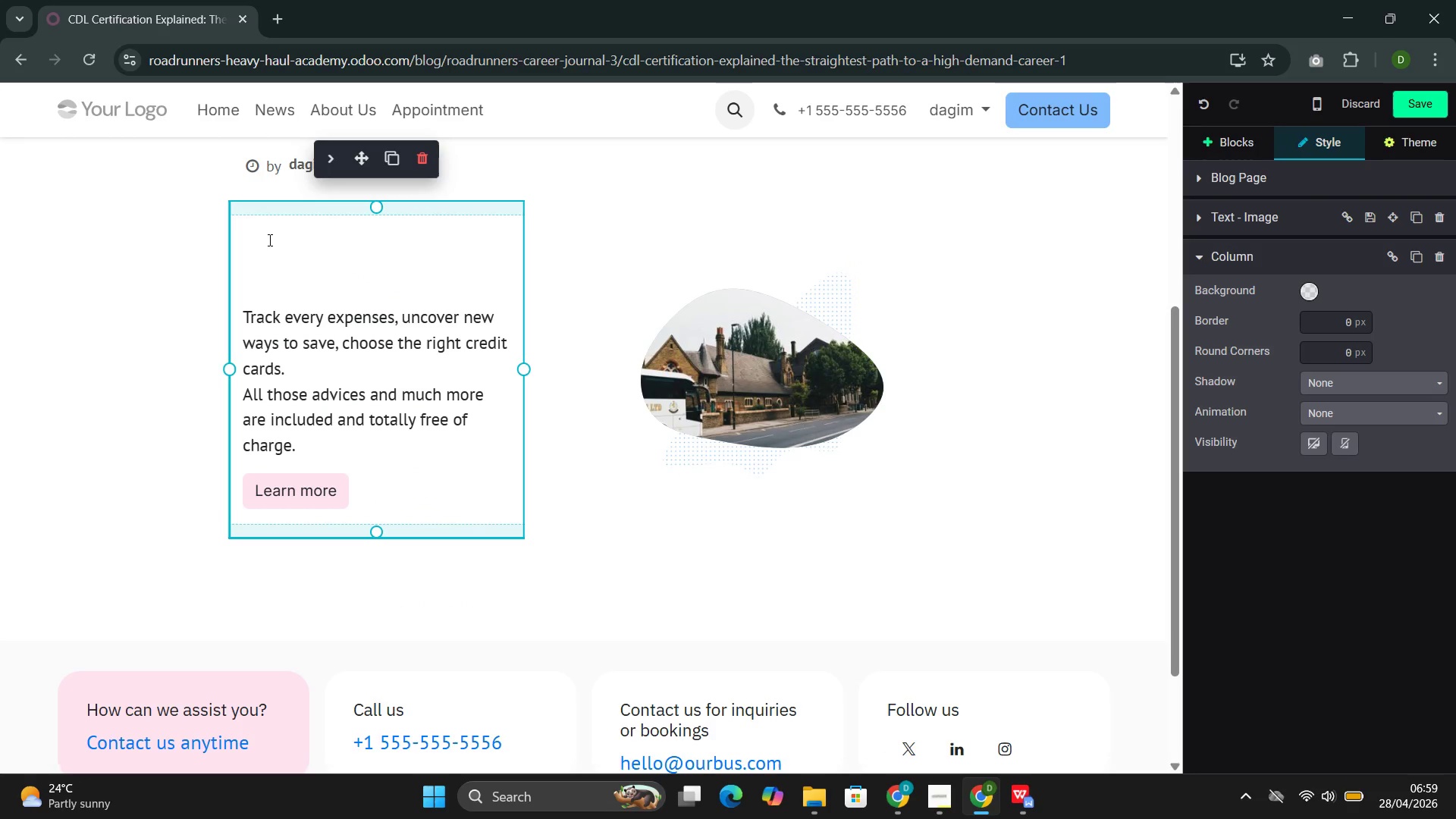 
type(CDL Certification Explained )
 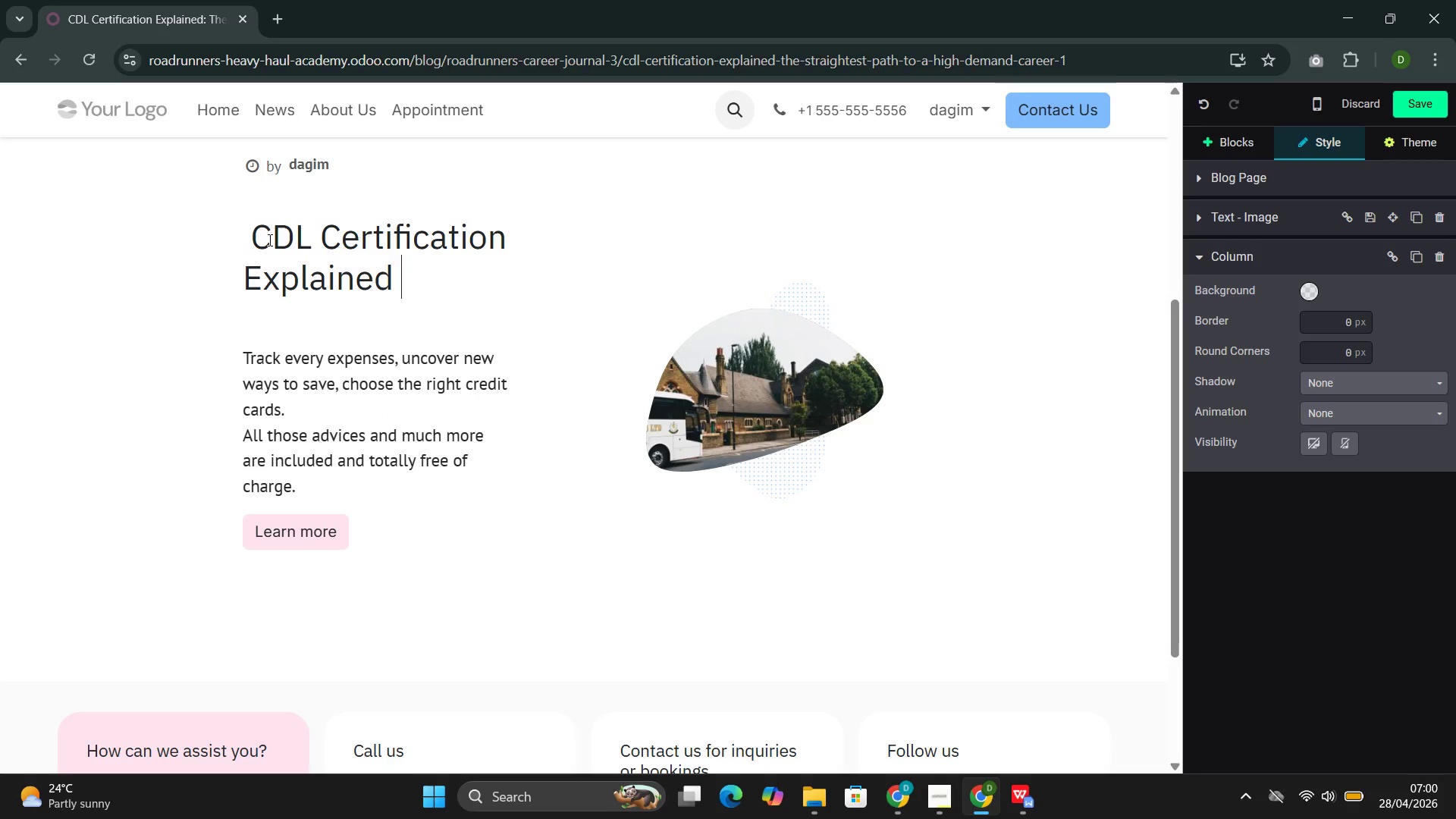 
left_click_drag(start_coordinate=[287, 482], to_coordinate=[243, 369])
 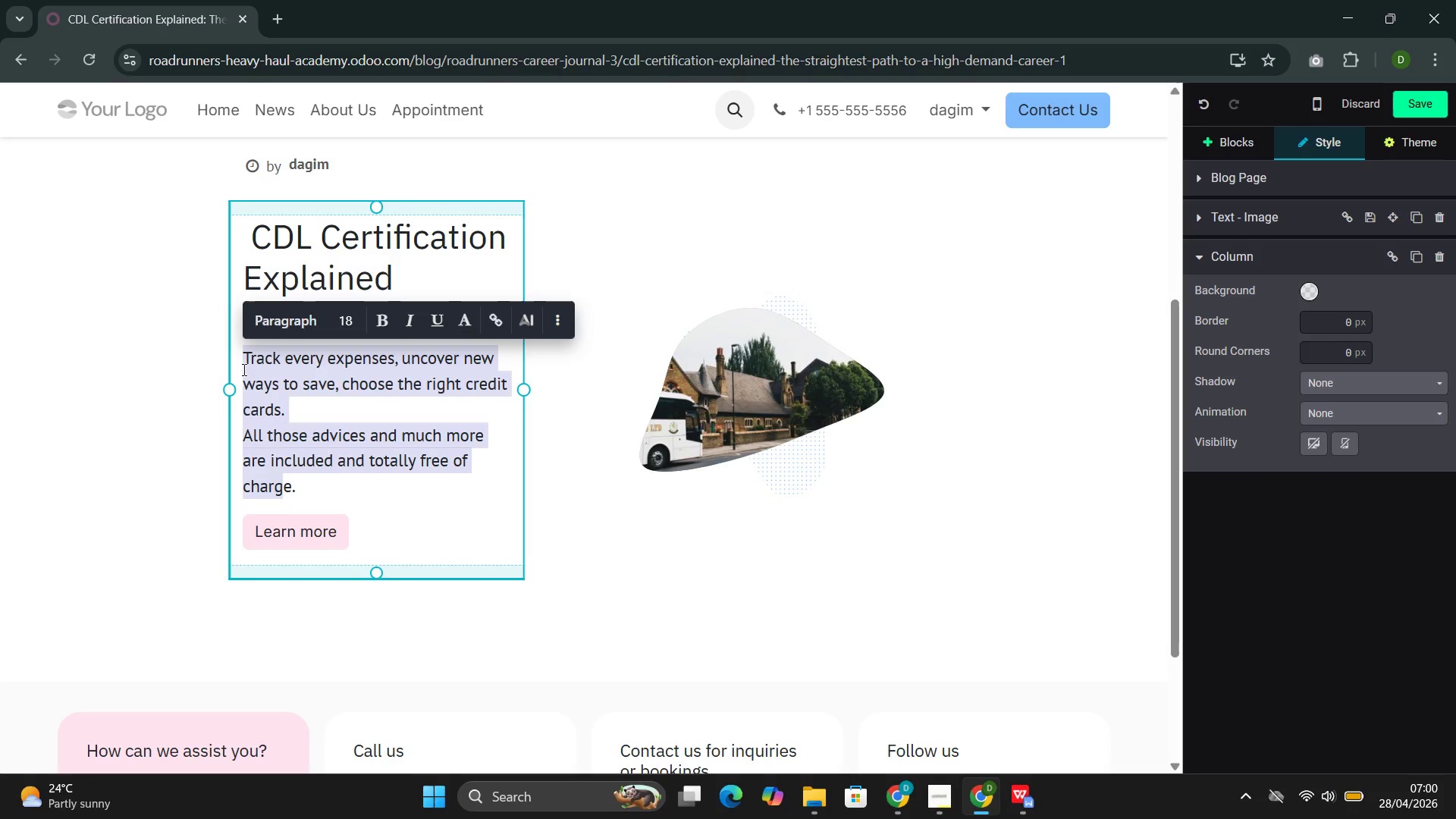 
key(Control+V)
 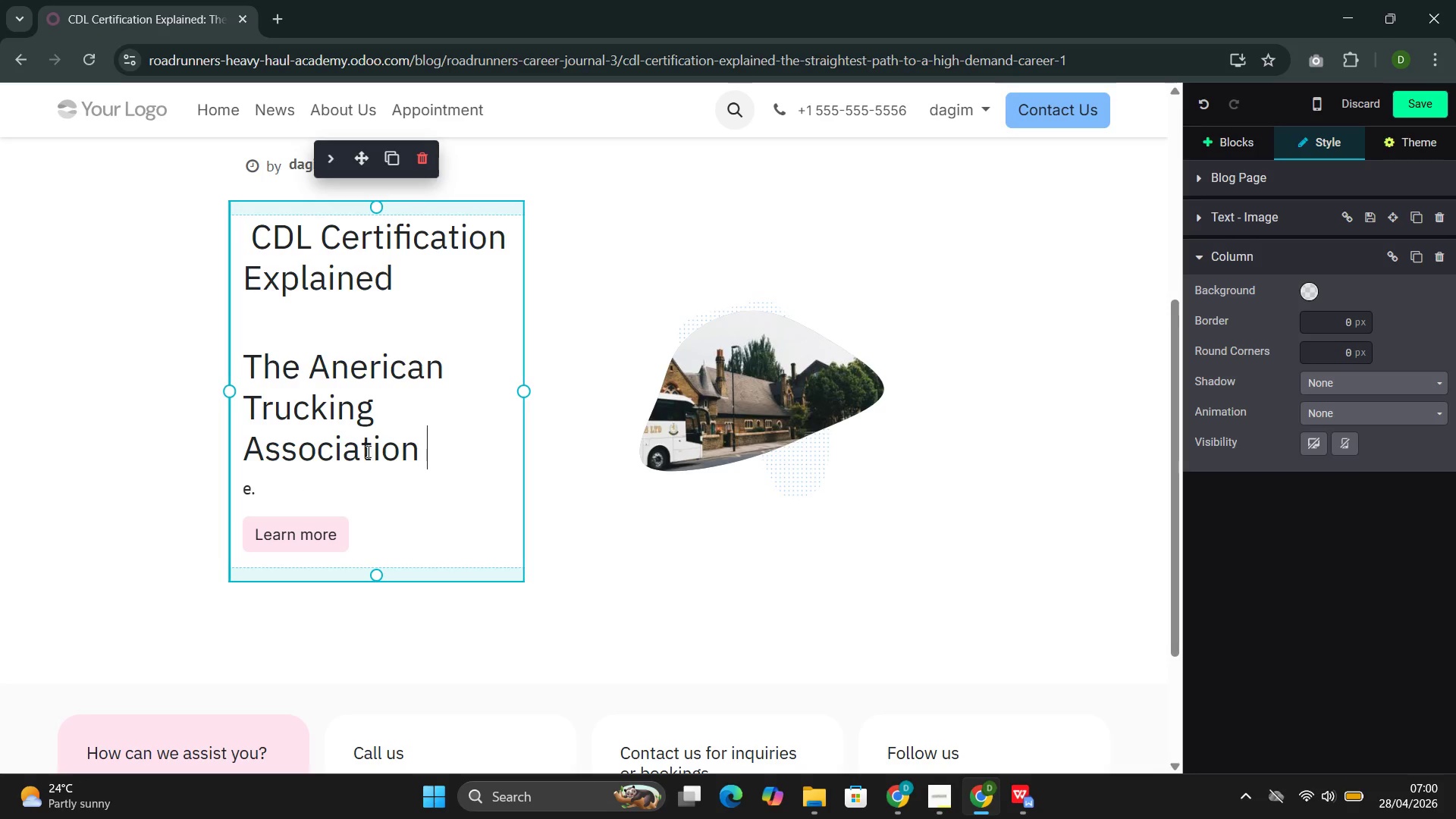 
left_click_drag(start_coordinate=[423, 451], to_coordinate=[250, 382])
 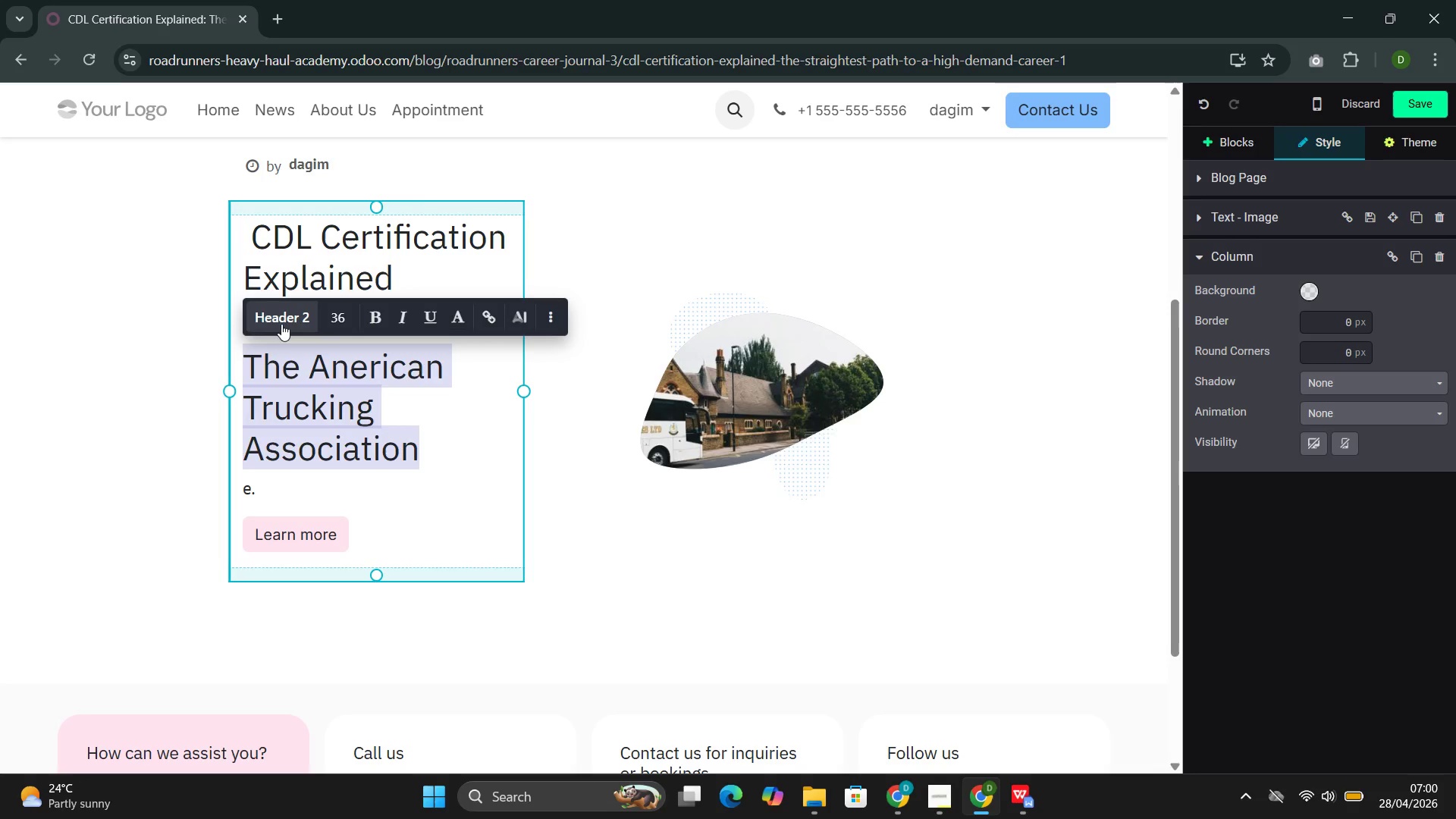 
left_click([281, 325])
 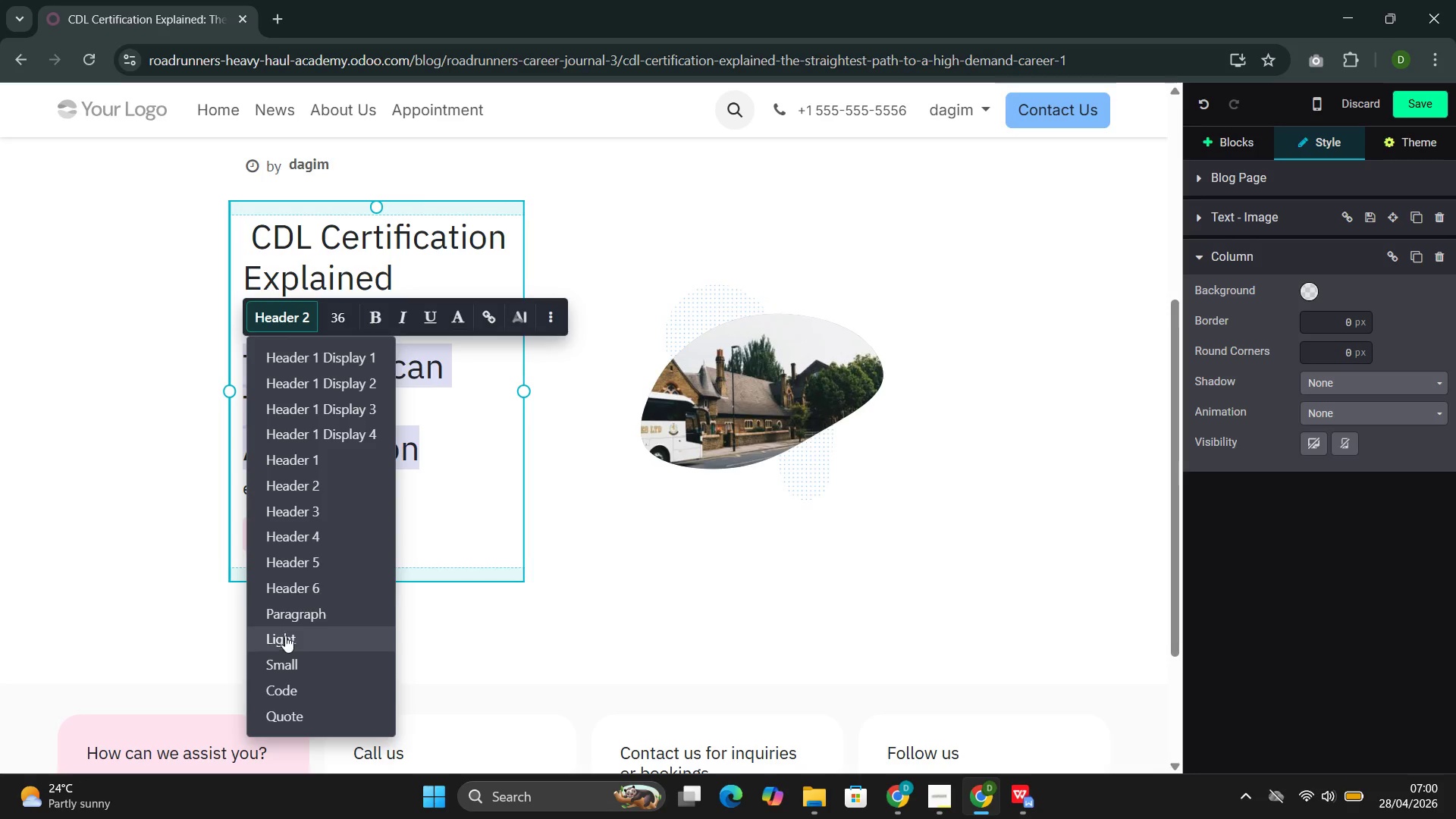 
left_click([297, 609])
 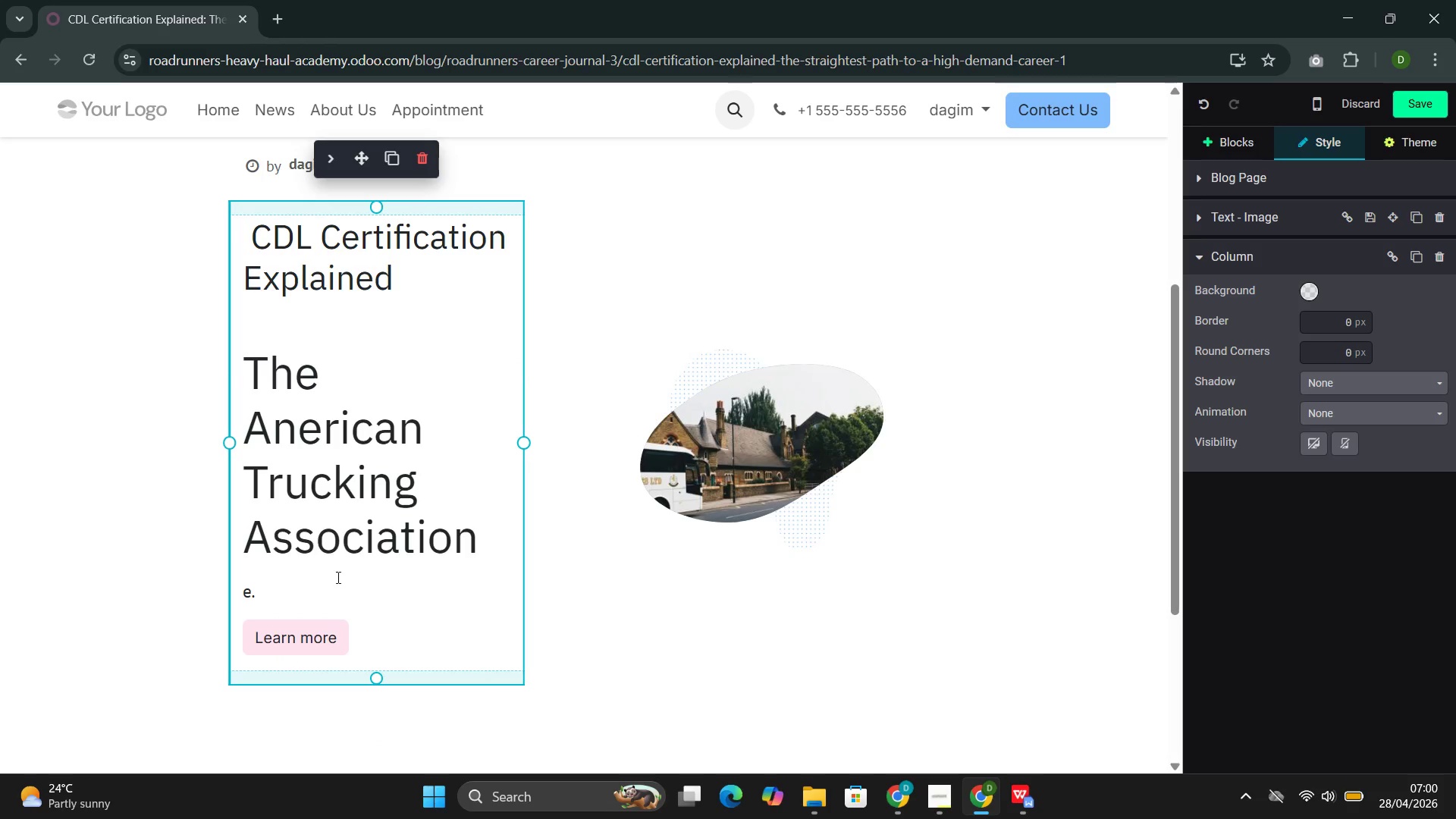 
left_click([457, 547])
 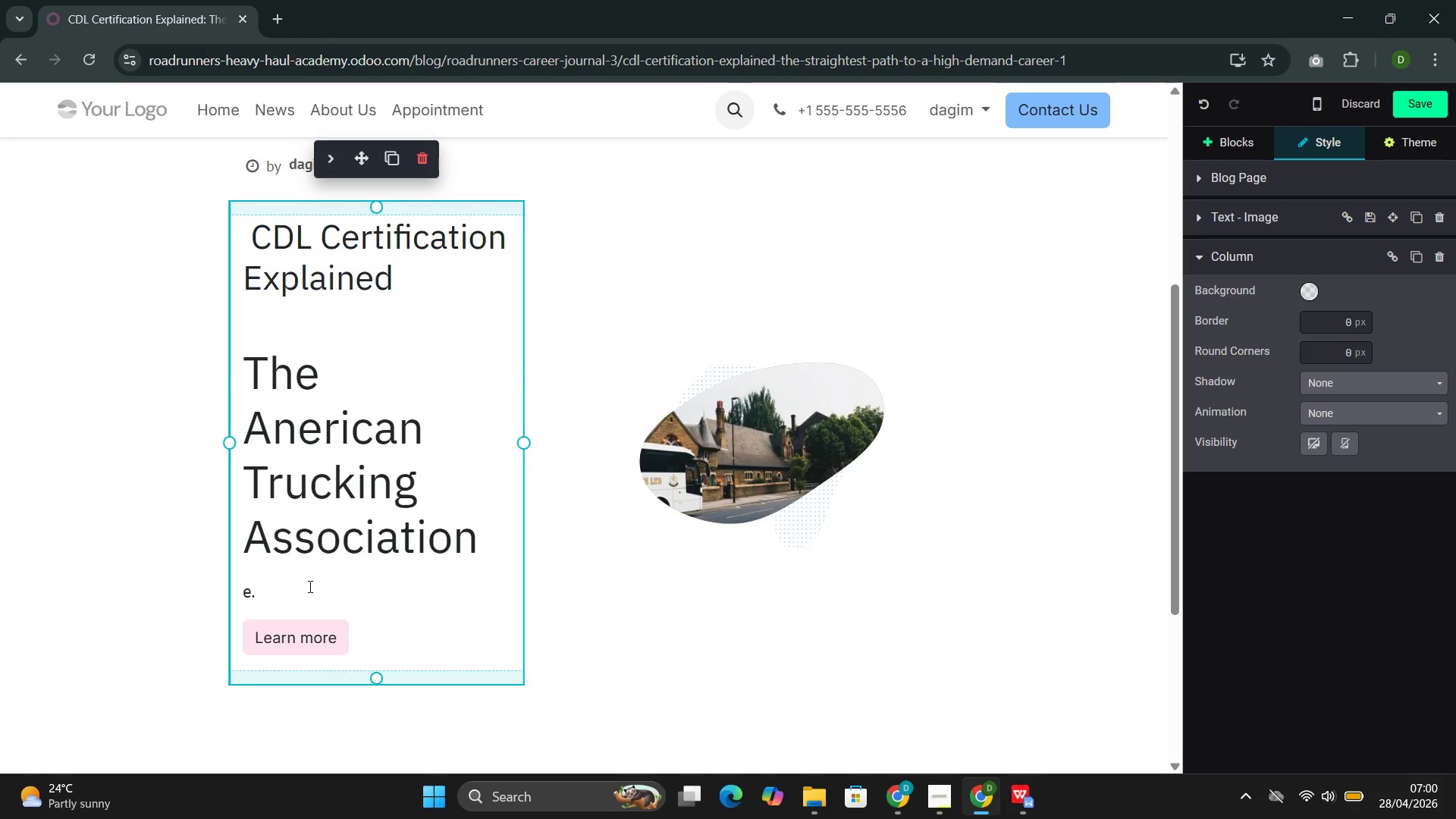 
left_click_drag(start_coordinate=[285, 586], to_coordinate=[253, 376])
 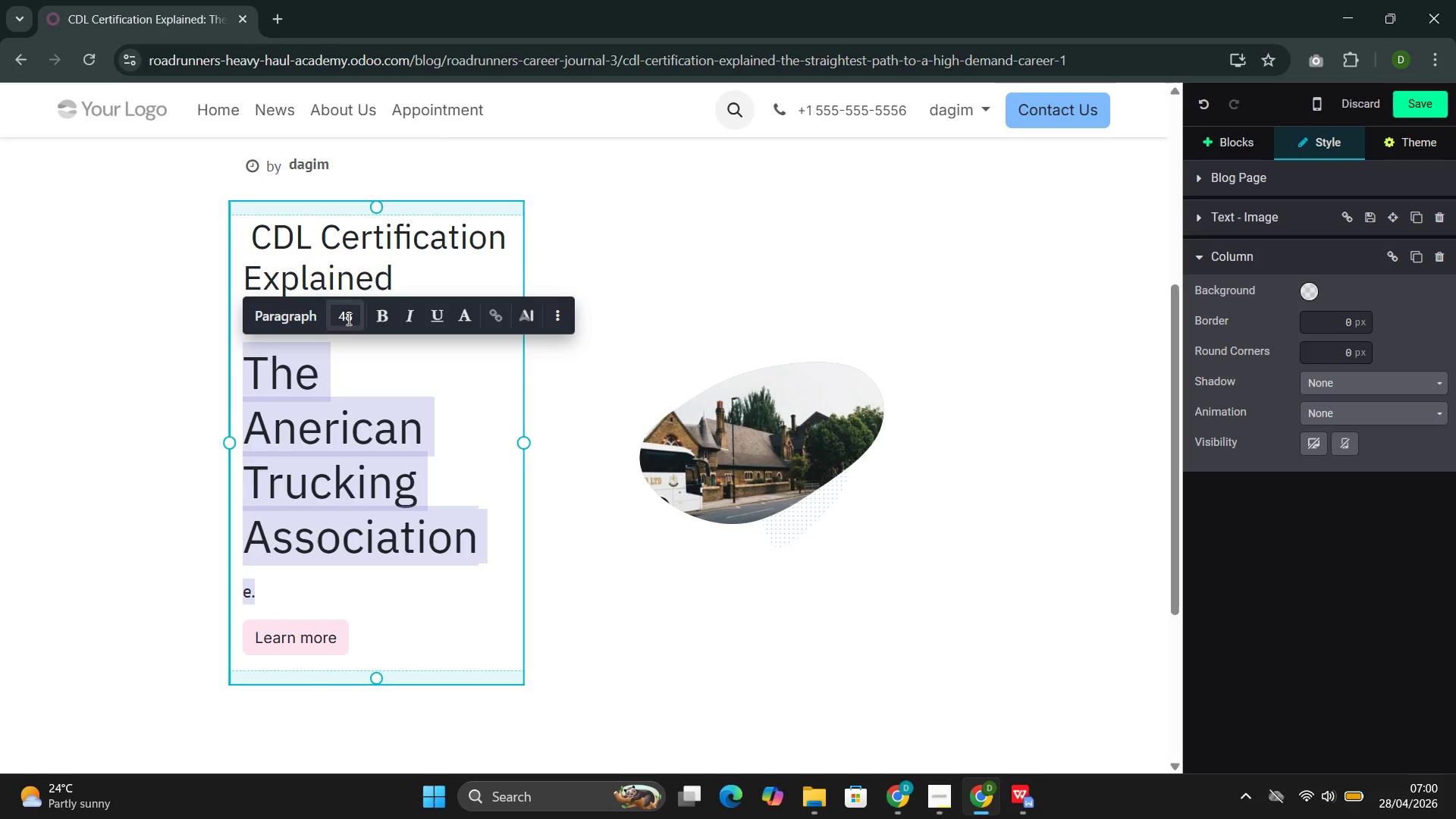 
left_click([355, 315])
 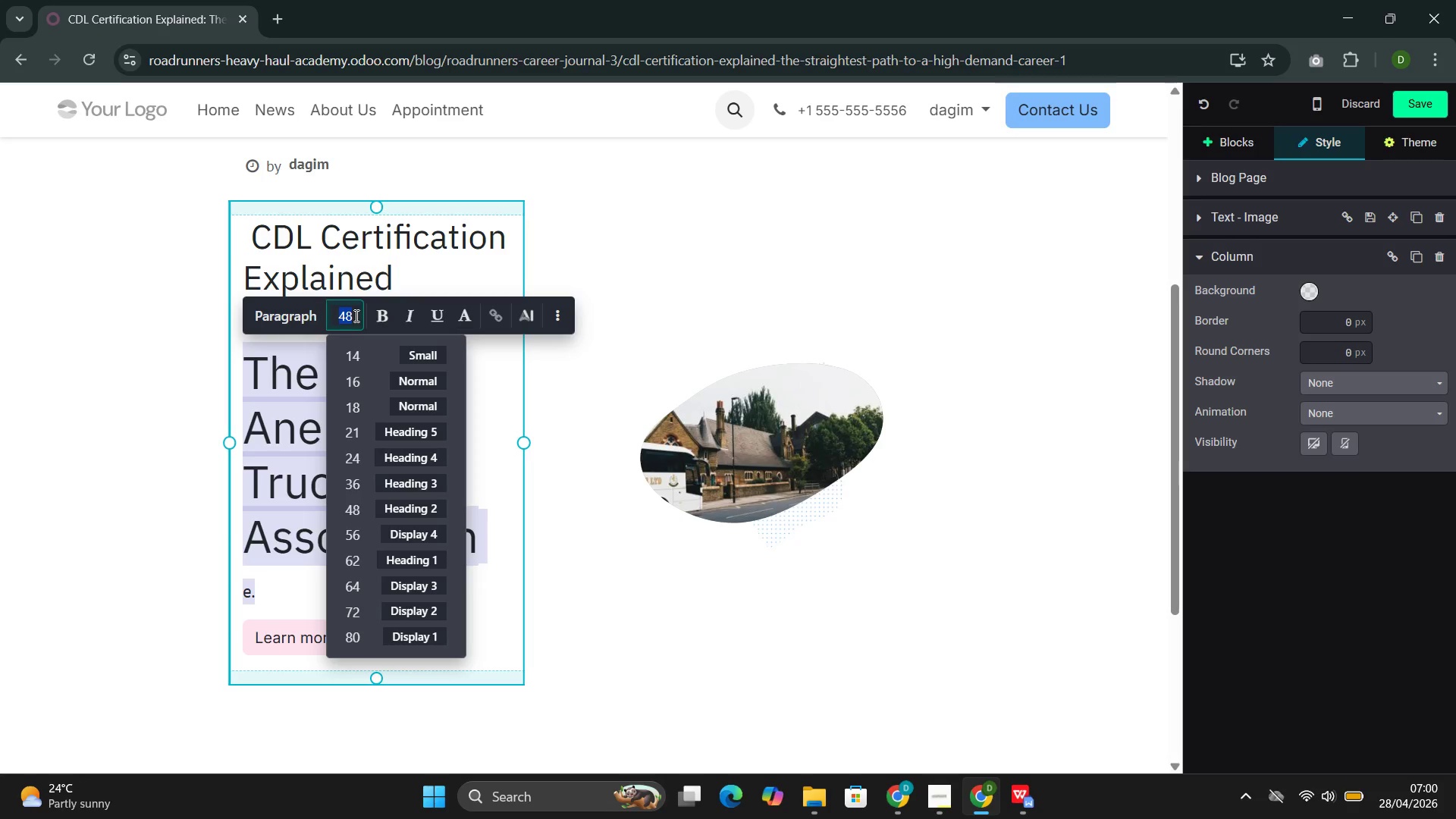 
type(18)
 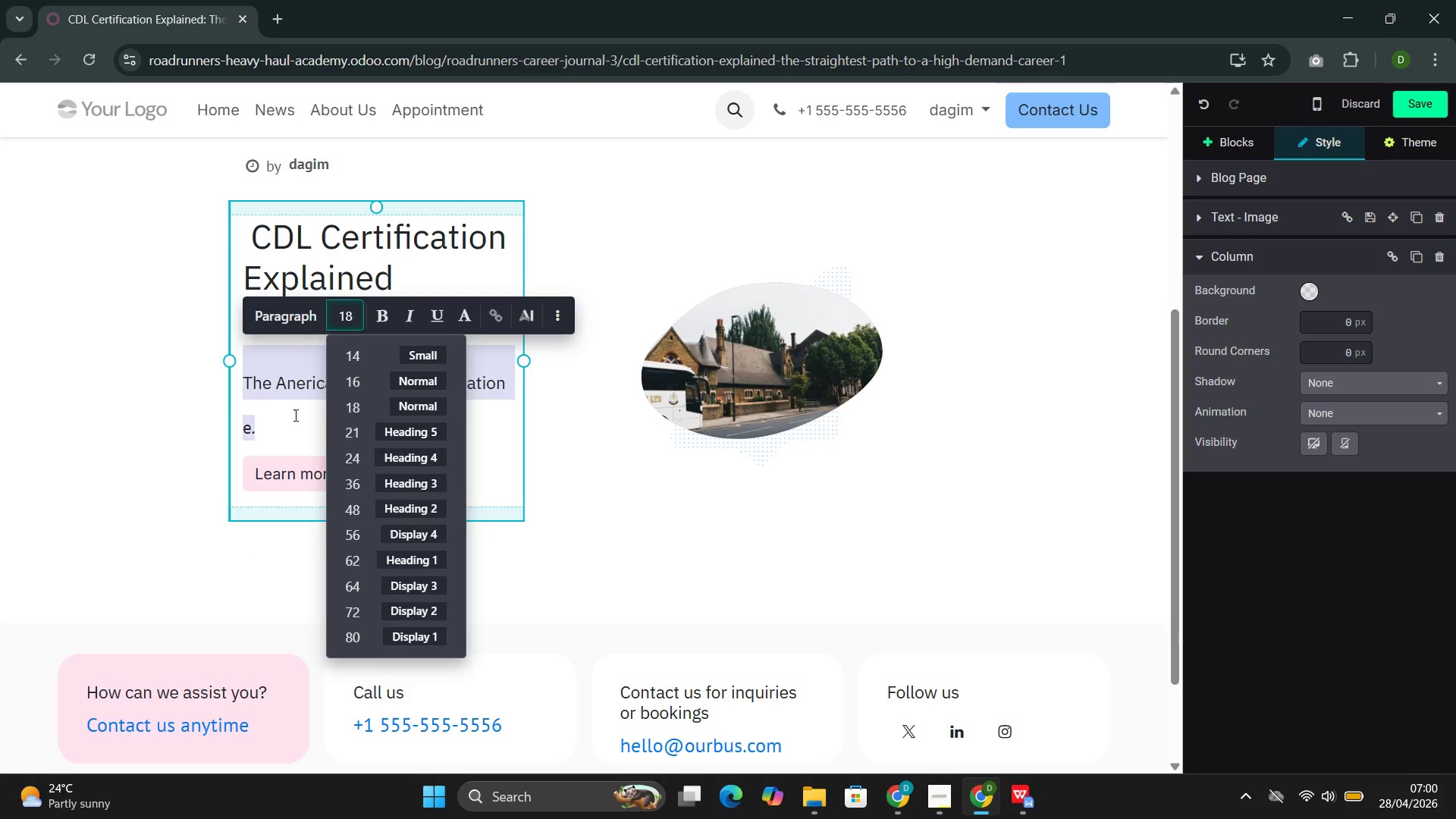 
left_click([280, 435])
 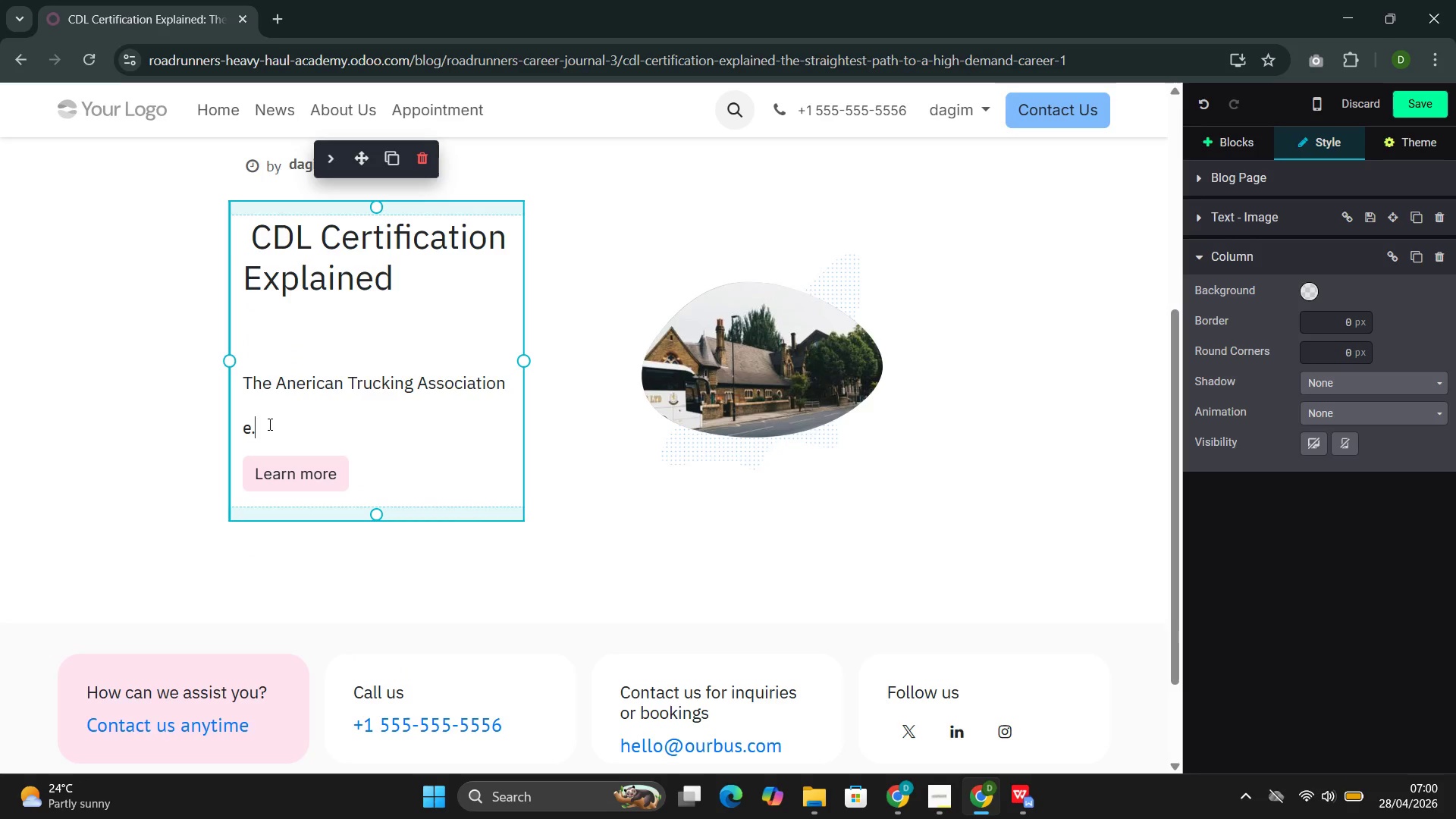 
key(Backspace)
 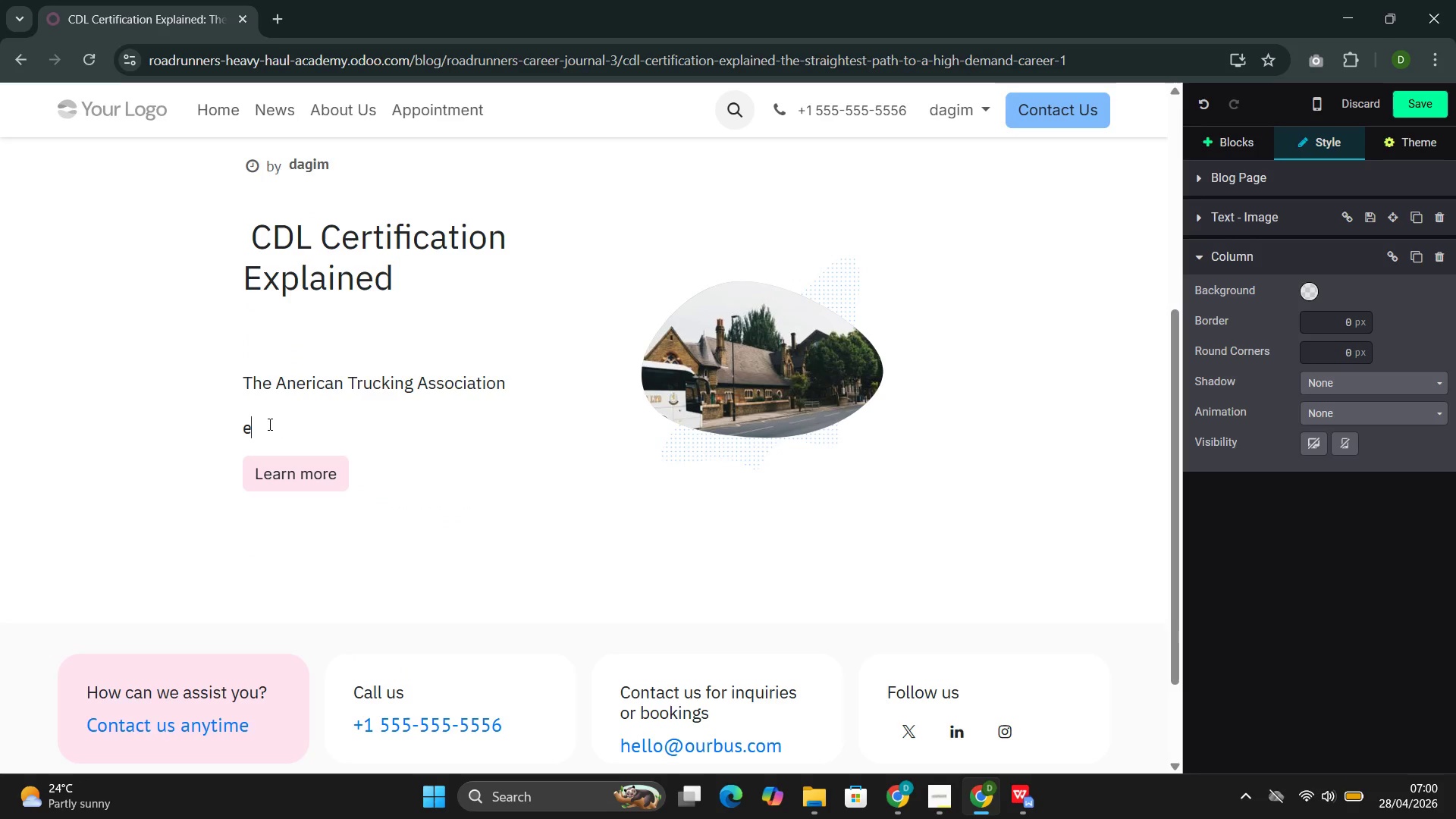 
key(Backspace)
 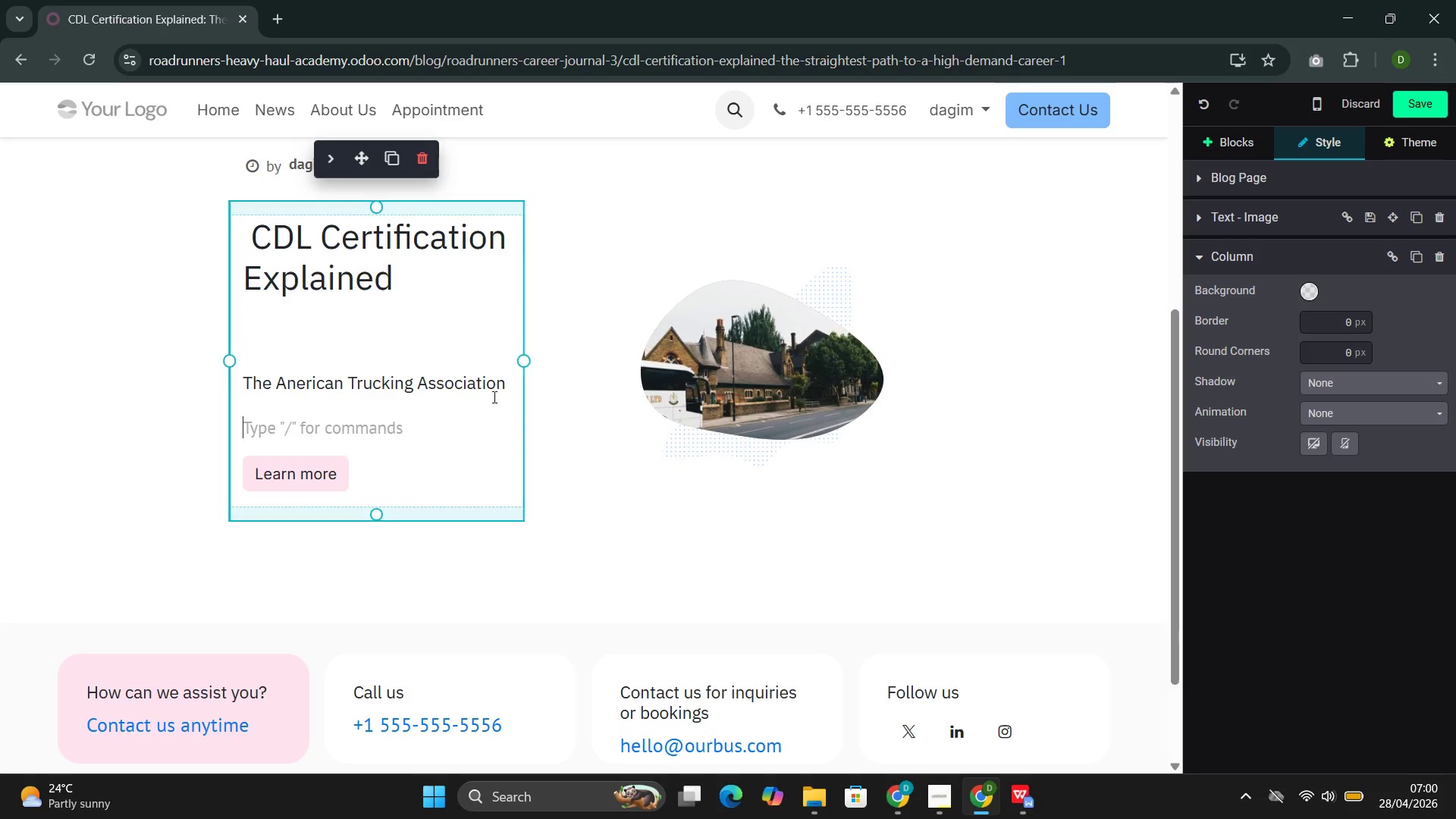 
left_click([510, 388])
 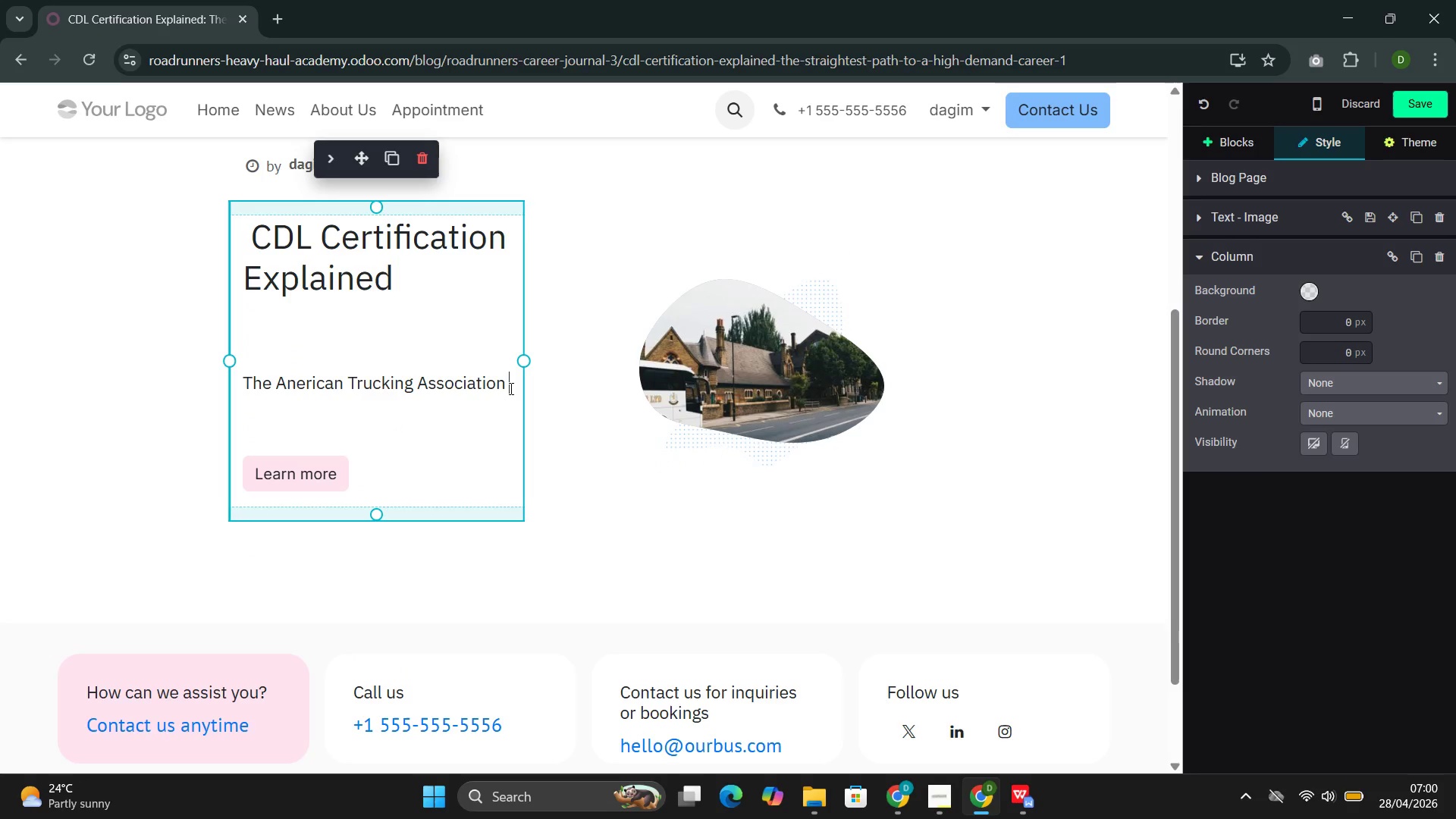 
key(Backspace)
 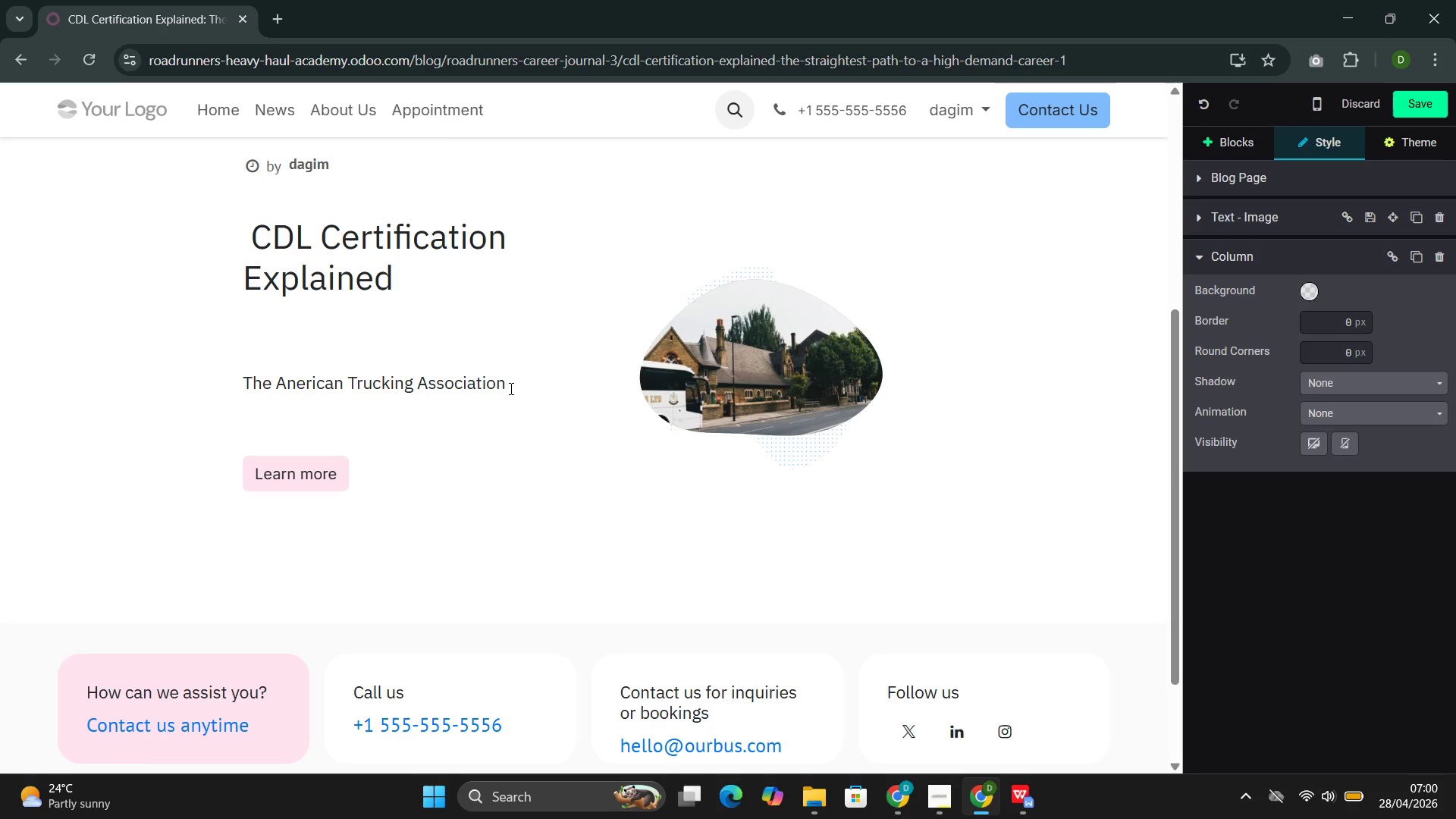 
wait(5.27)
 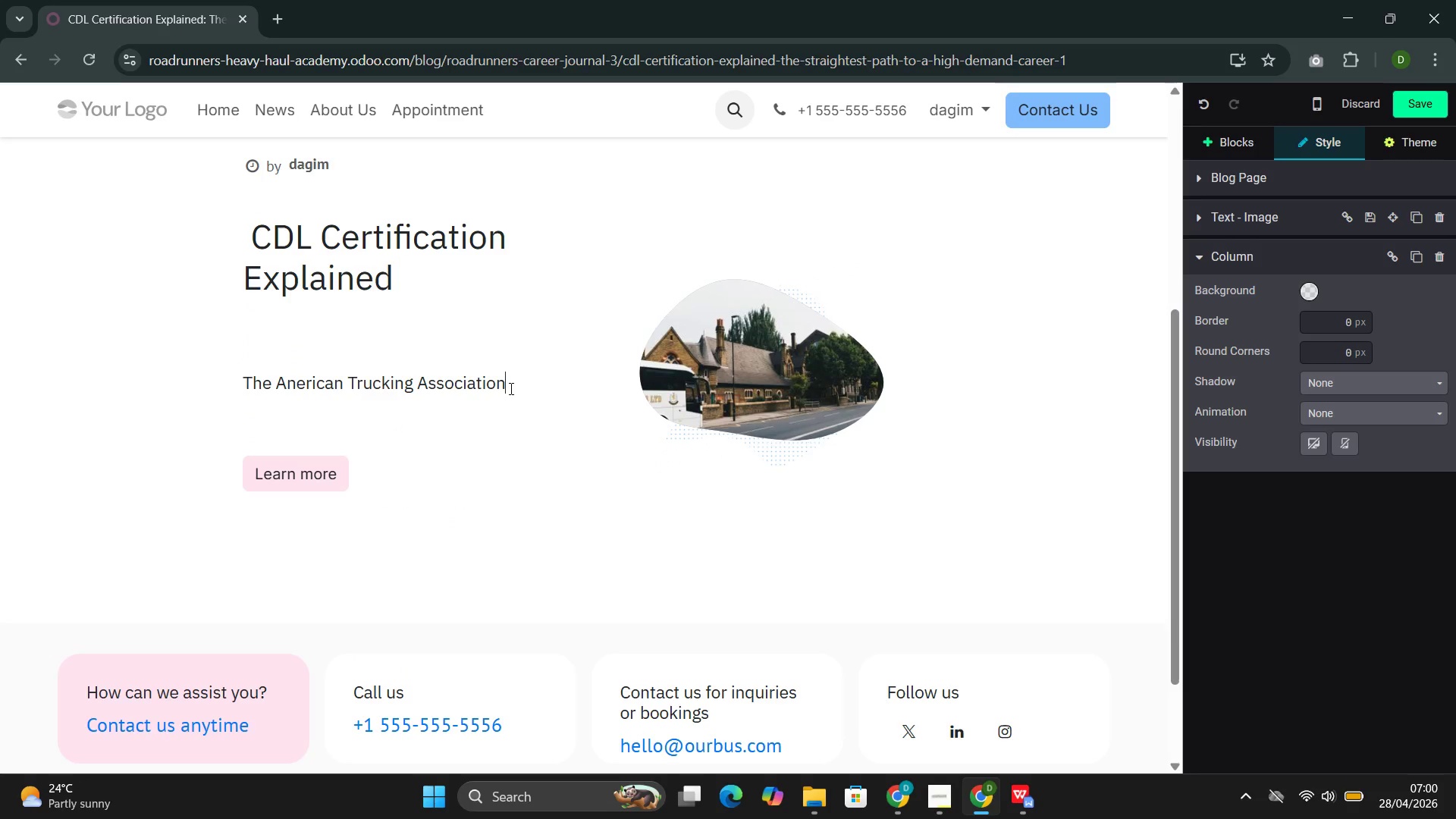 
left_click([298, 378])
 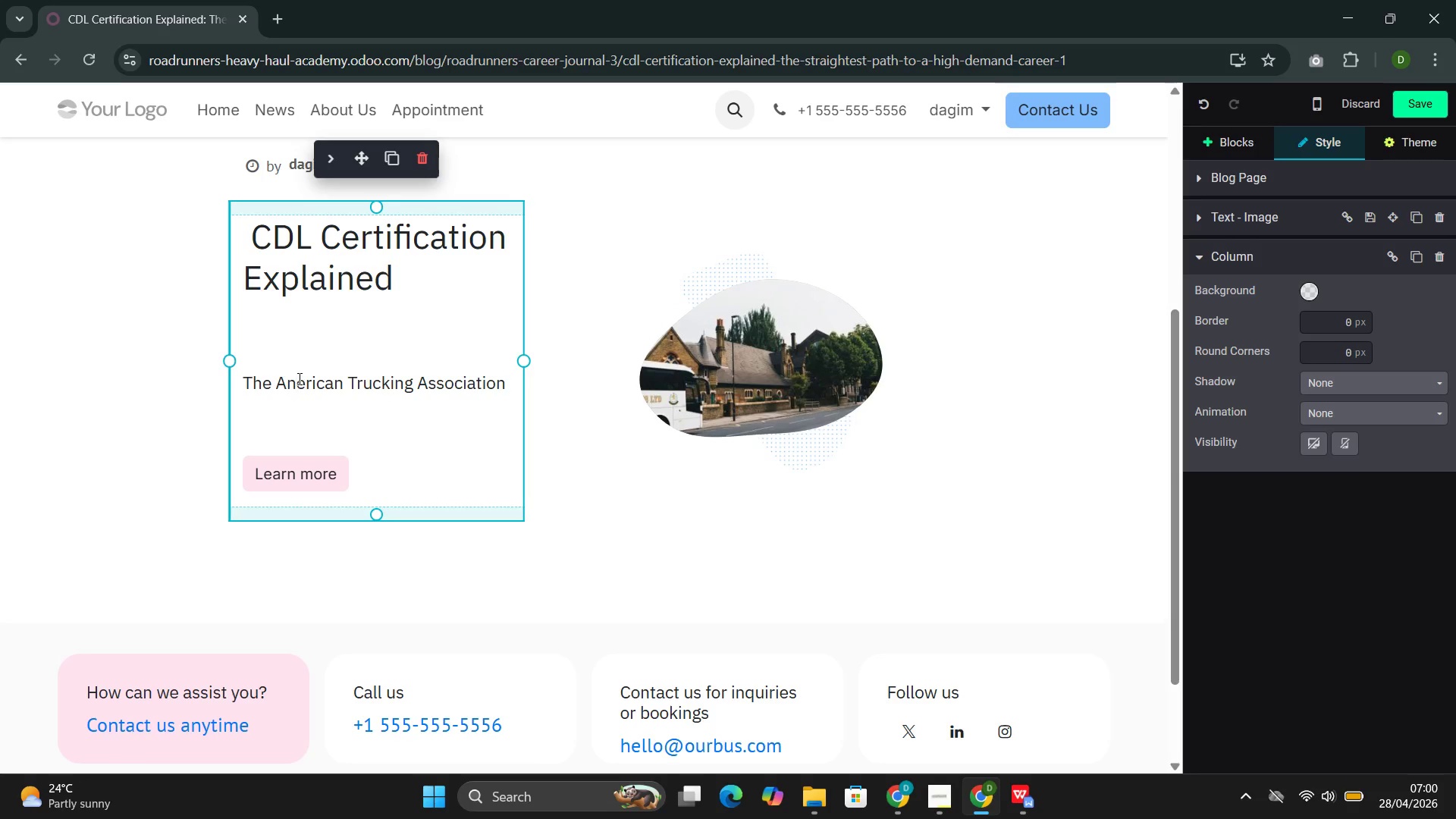 
key(Backspace)
 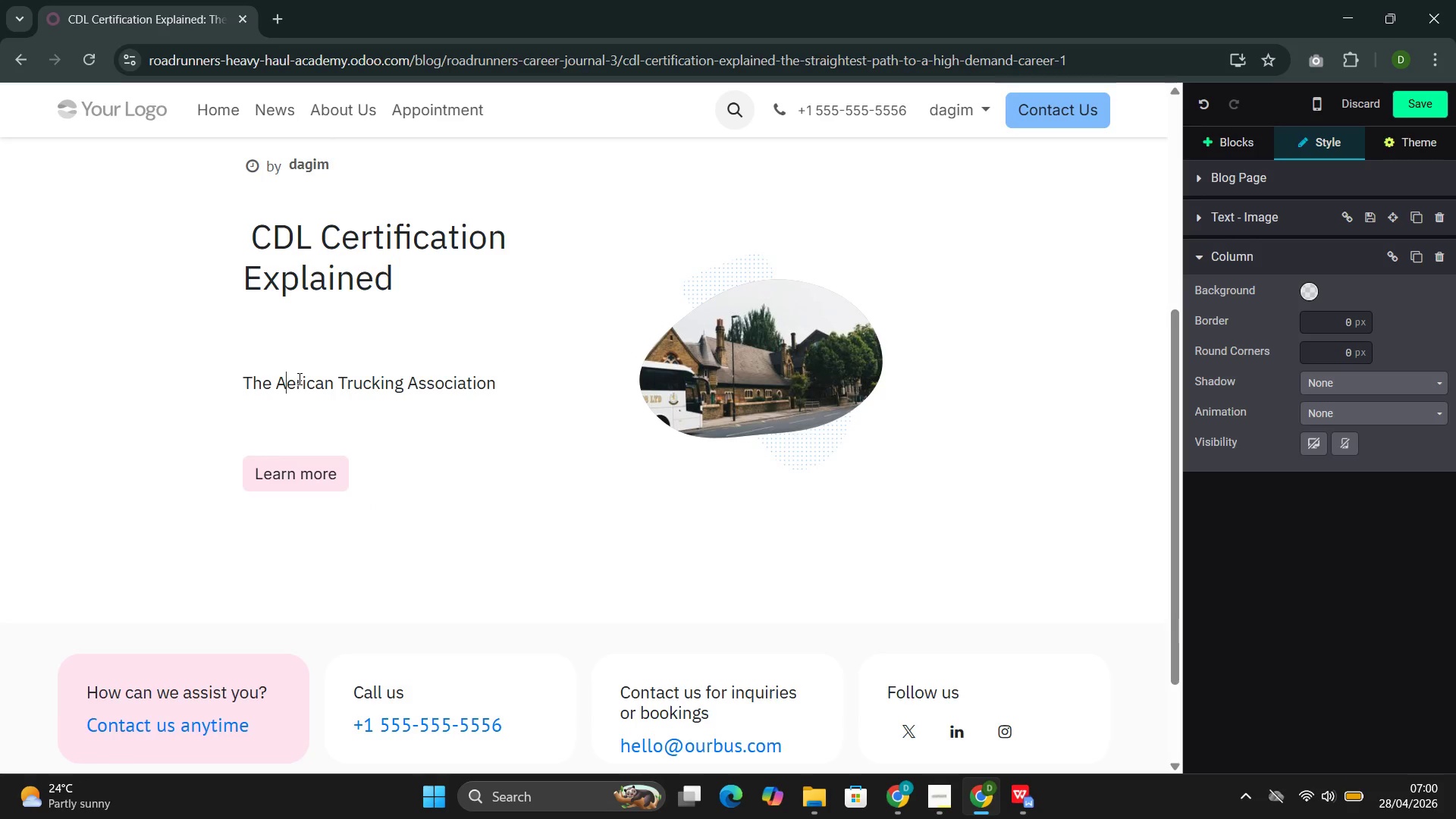 
key(M)
 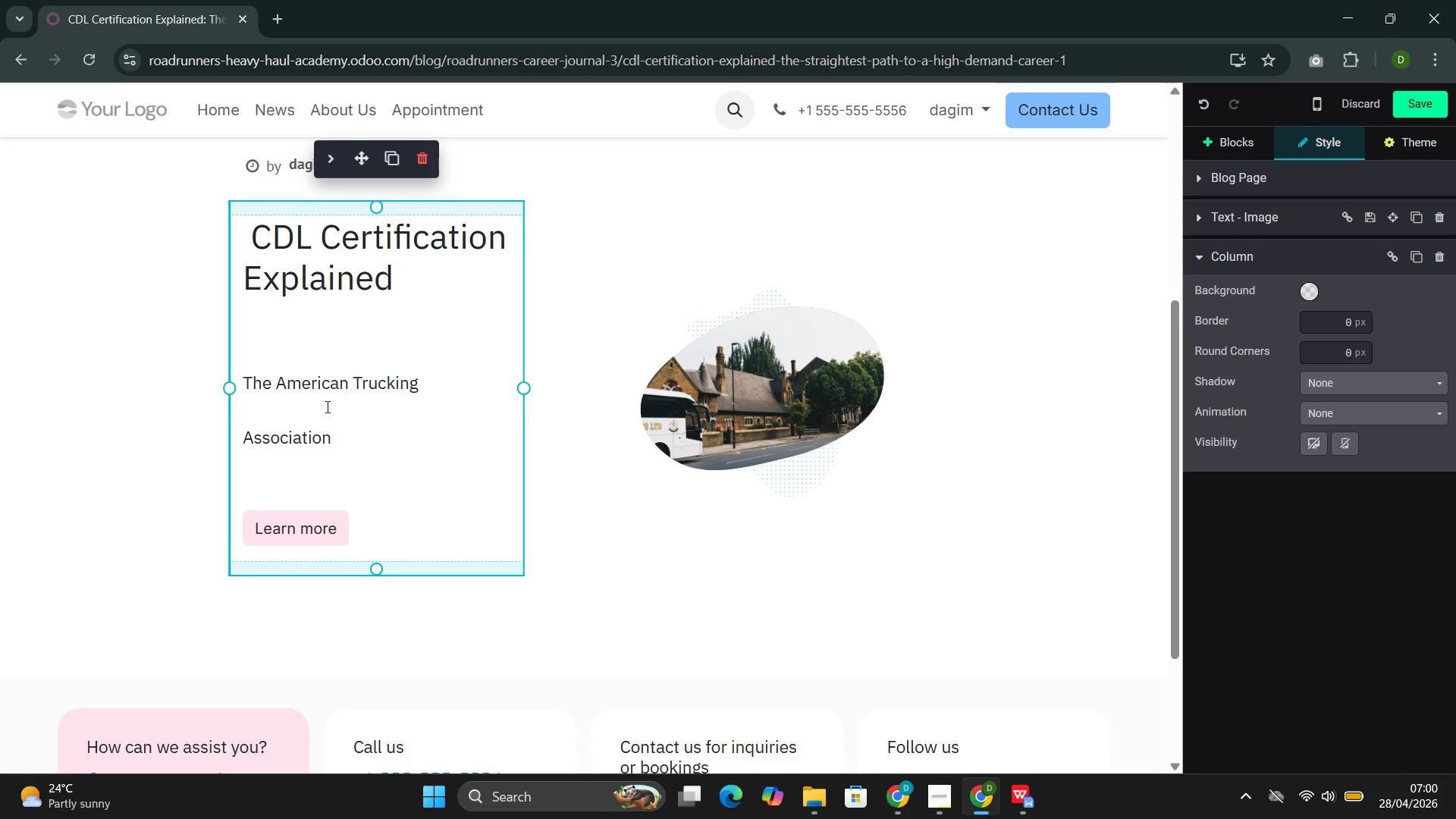 
wait(5.23)
 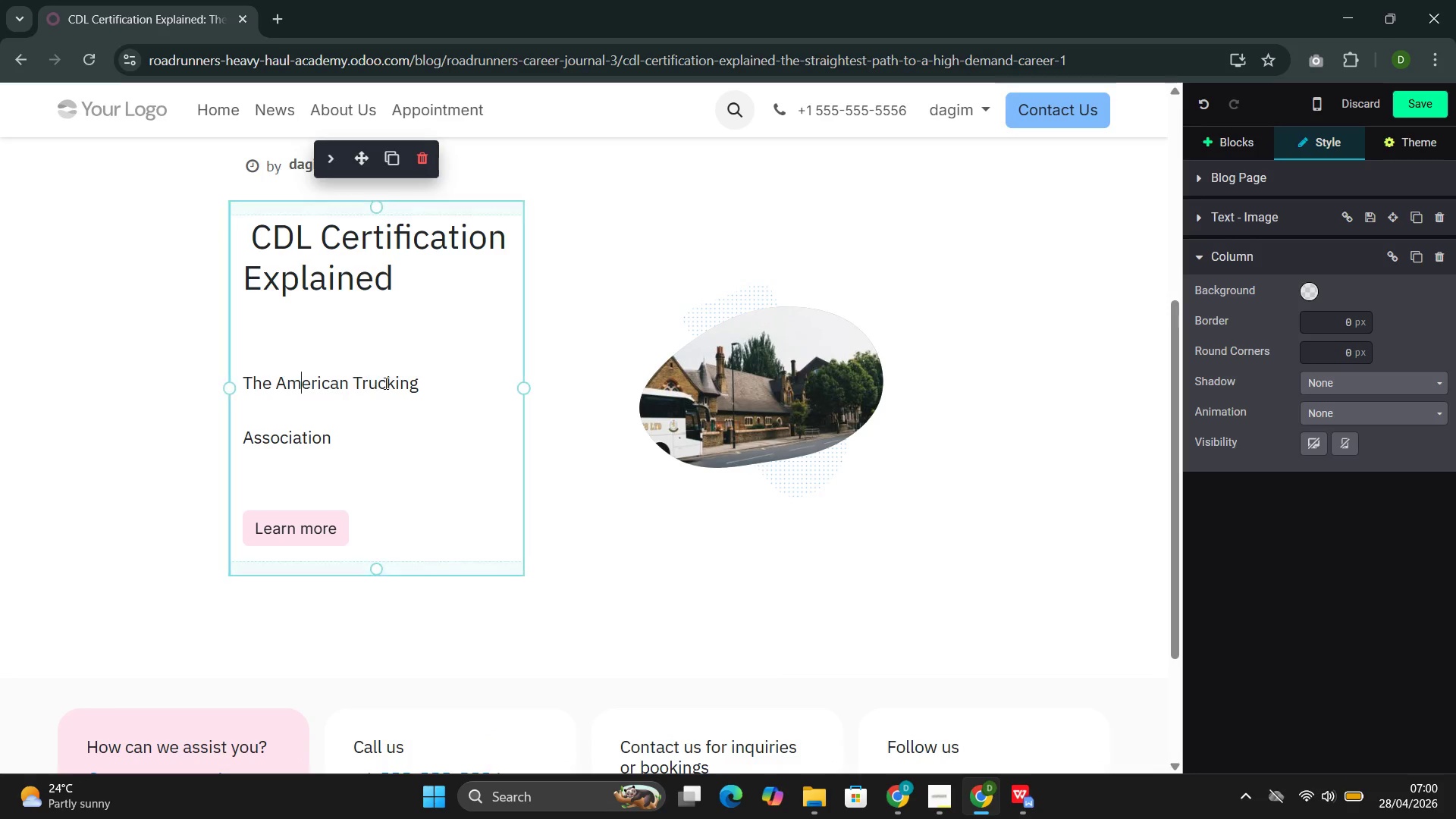 
left_click([437, 388])
 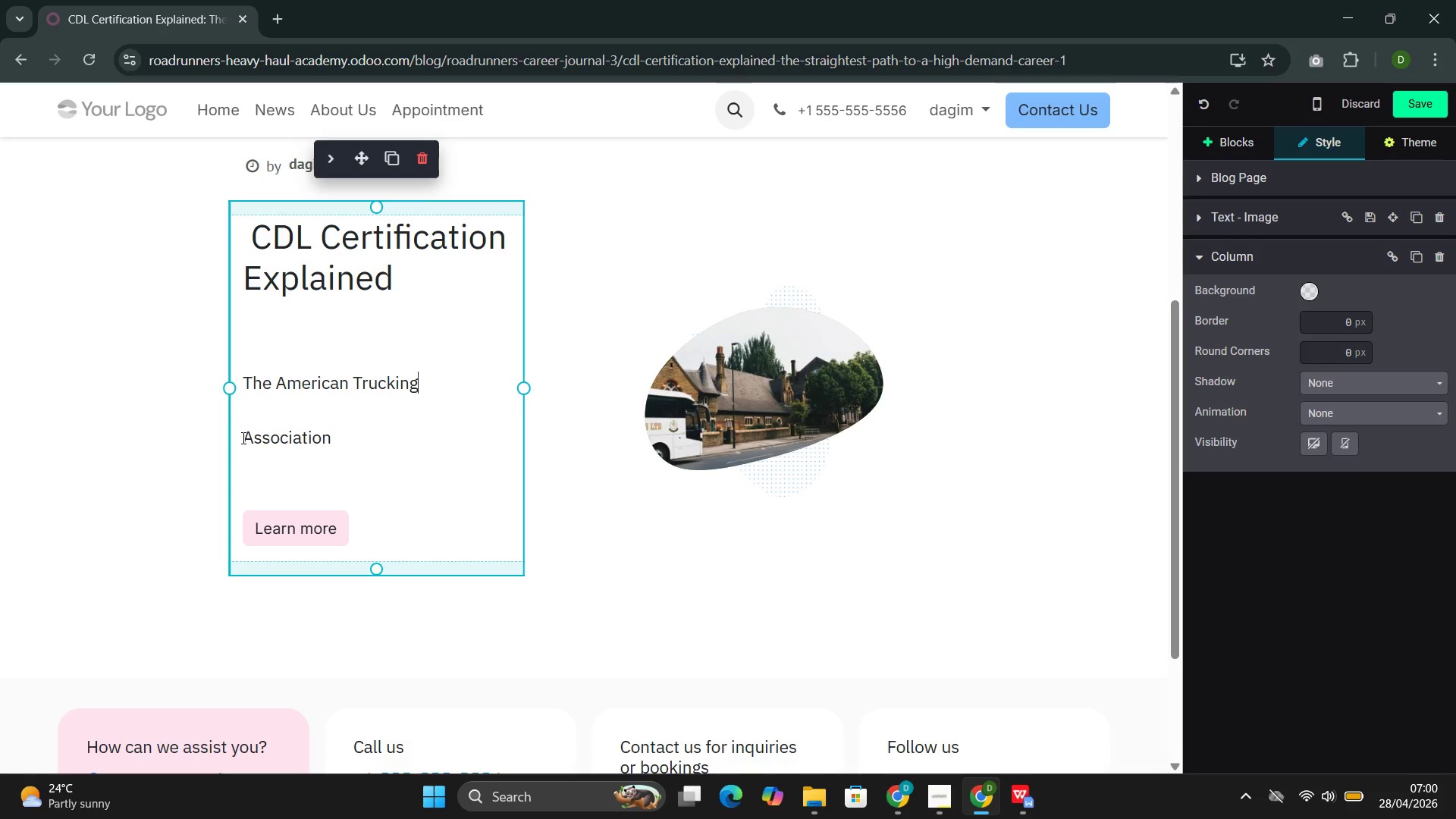 
left_click([242, 438])
 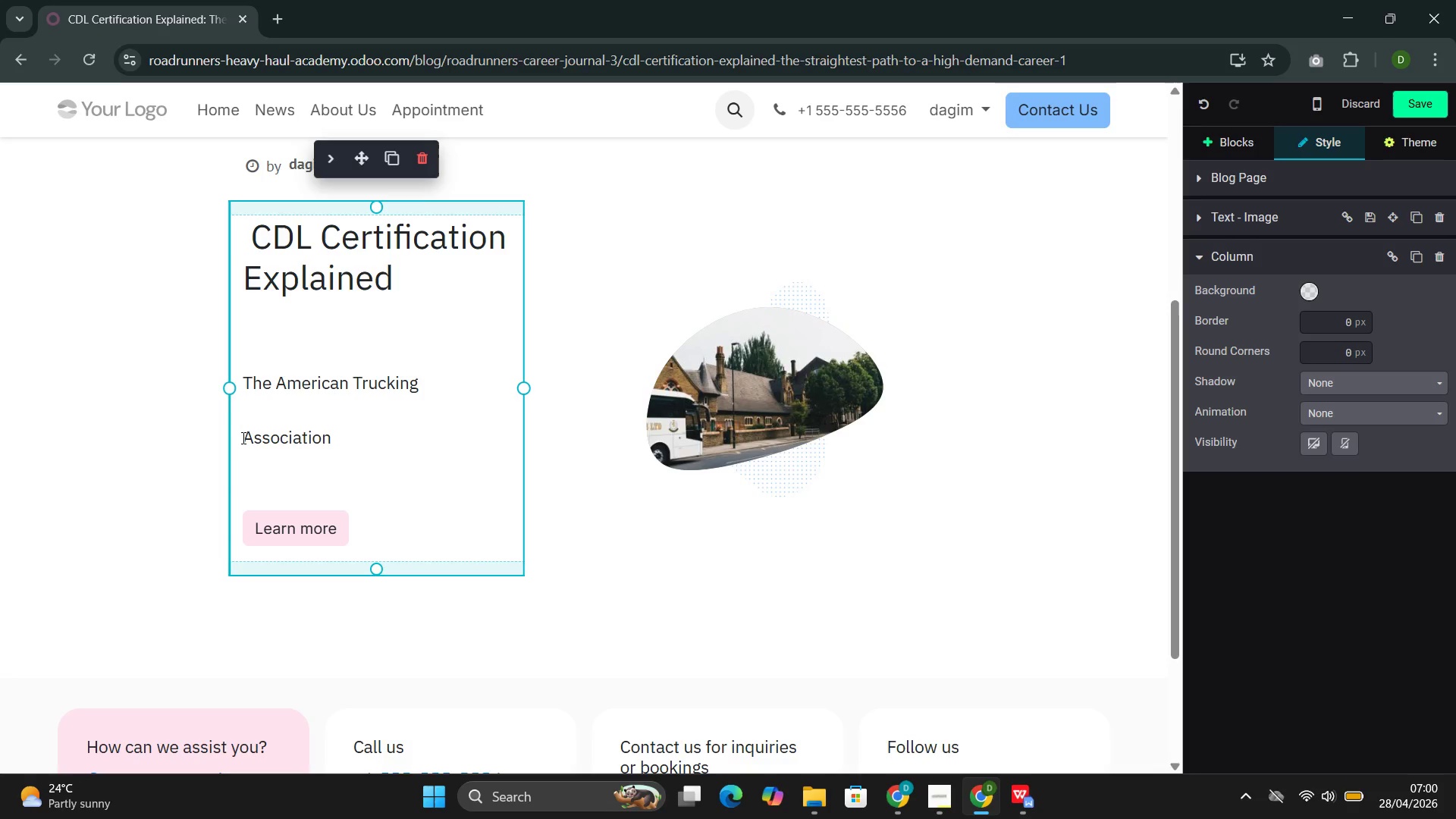 
key(Backspace)
 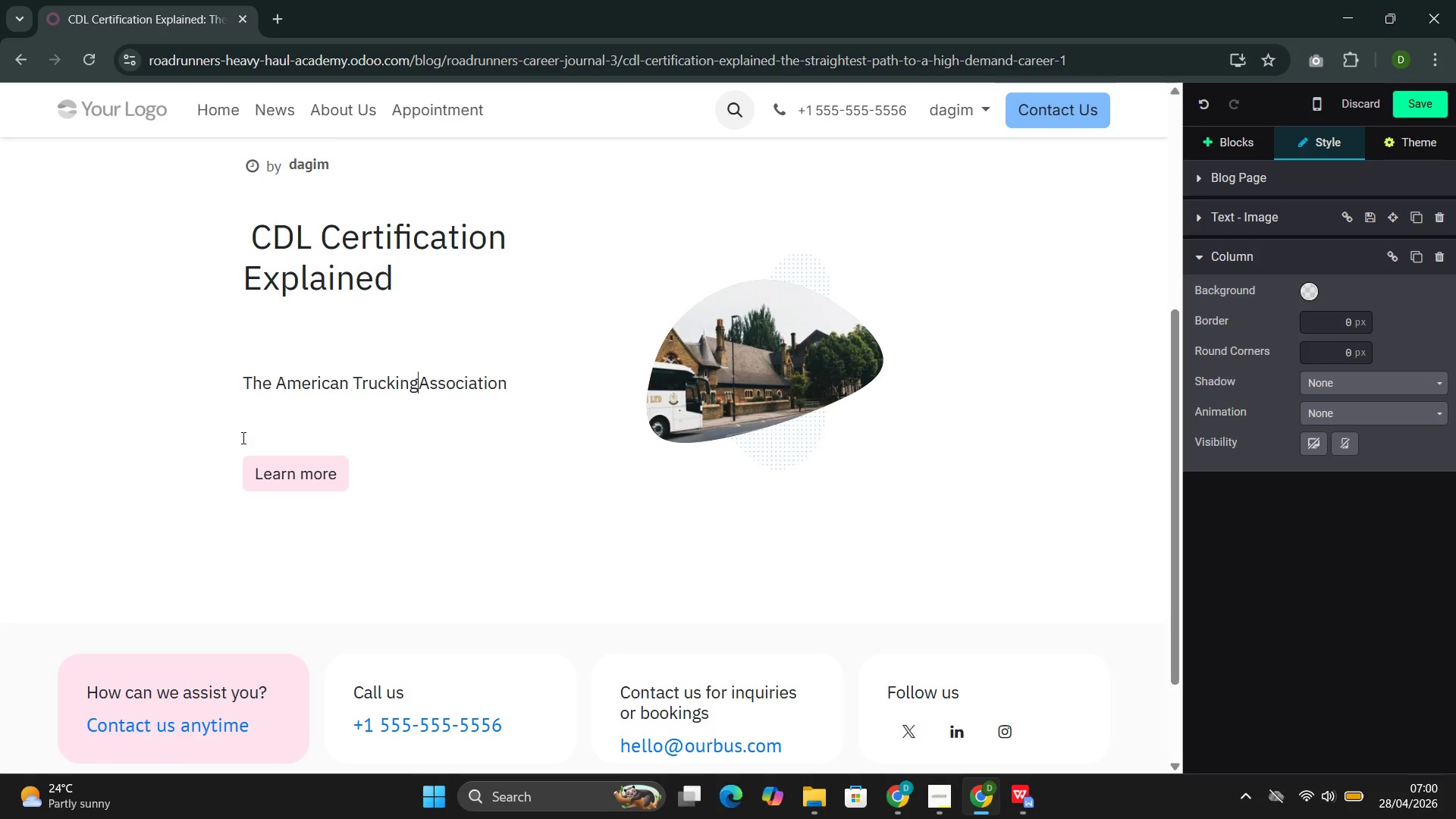 
key(Backspace)
 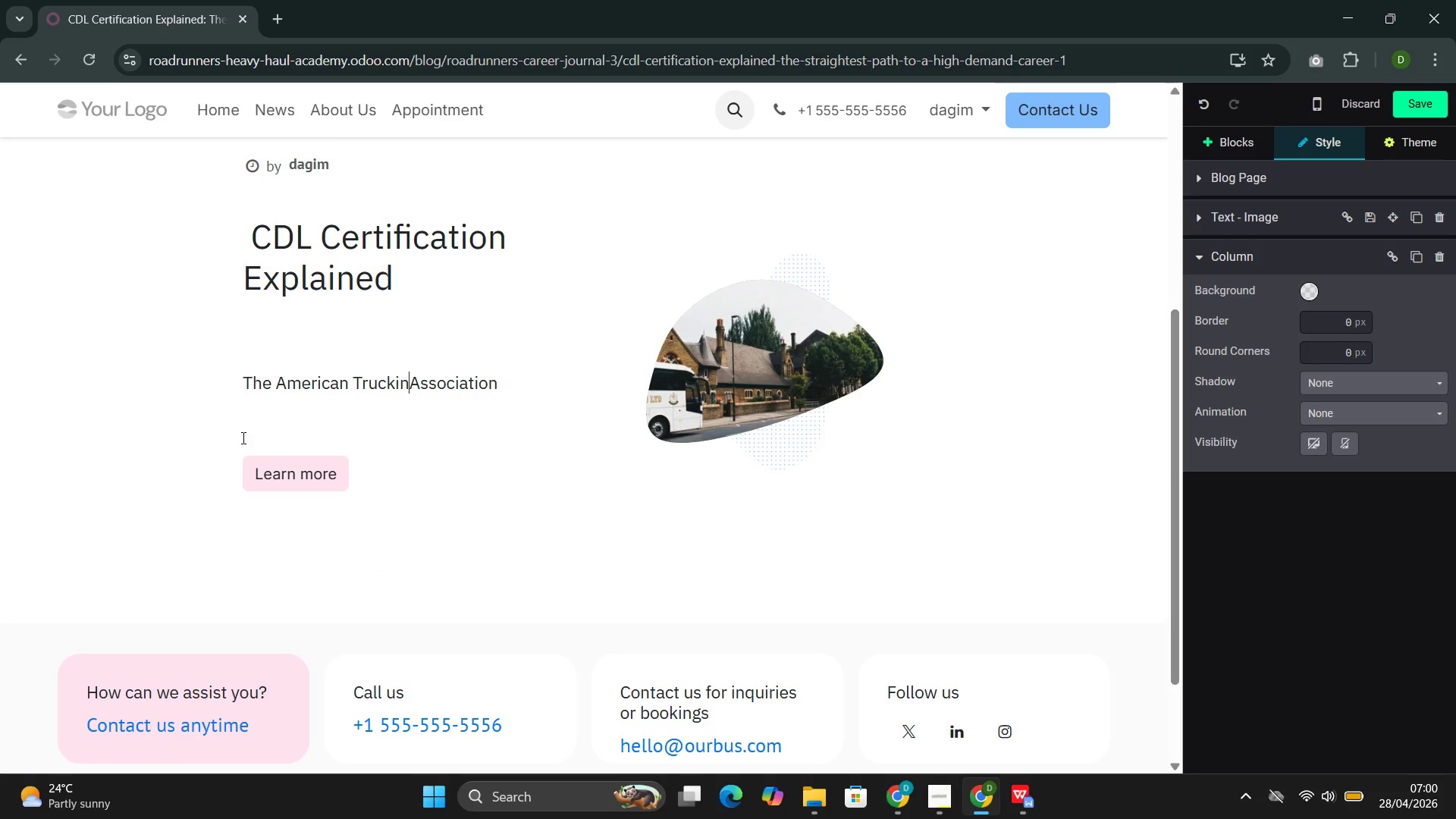 
key(Backspace)
 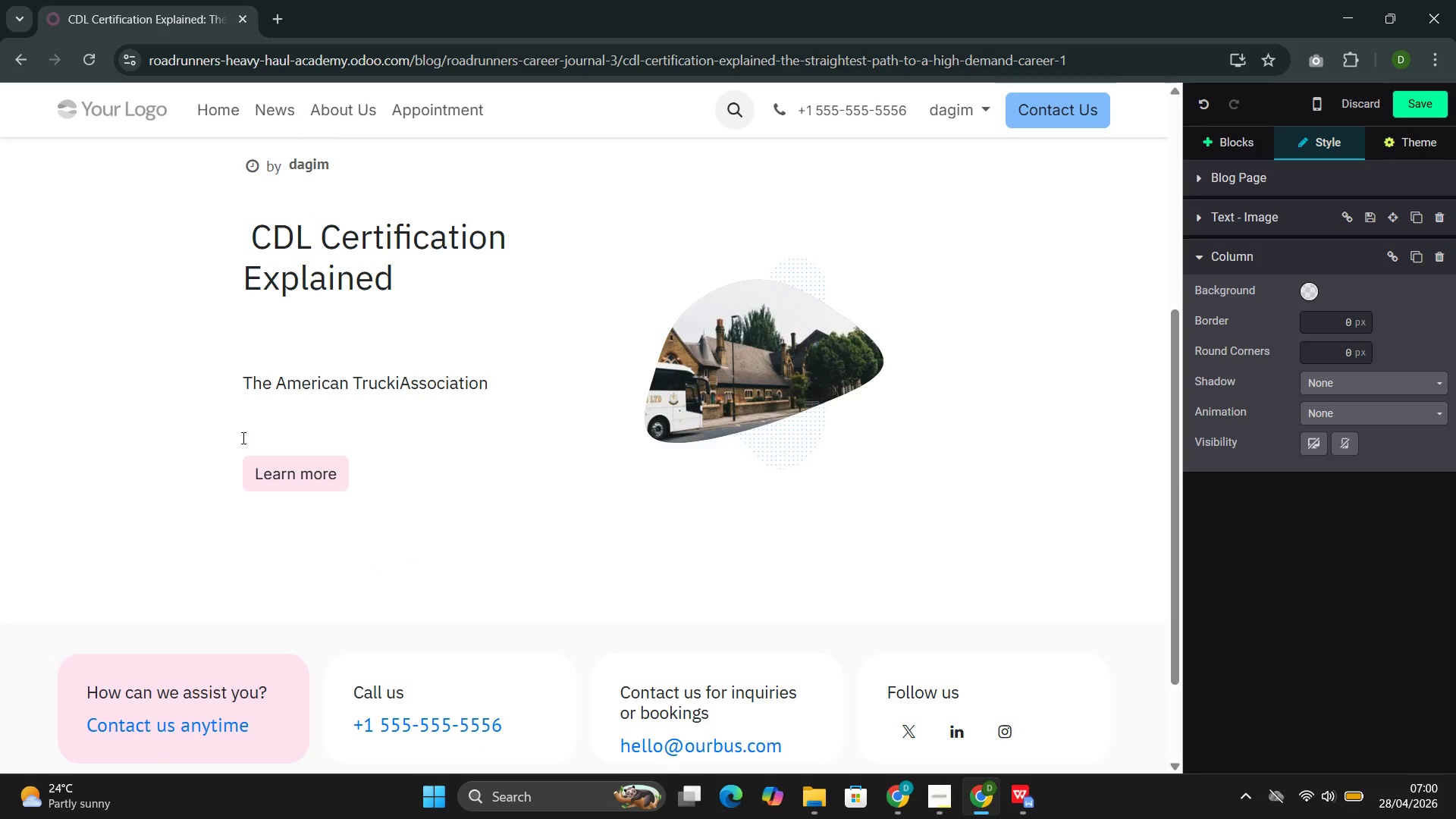 
key(Control+Z)
 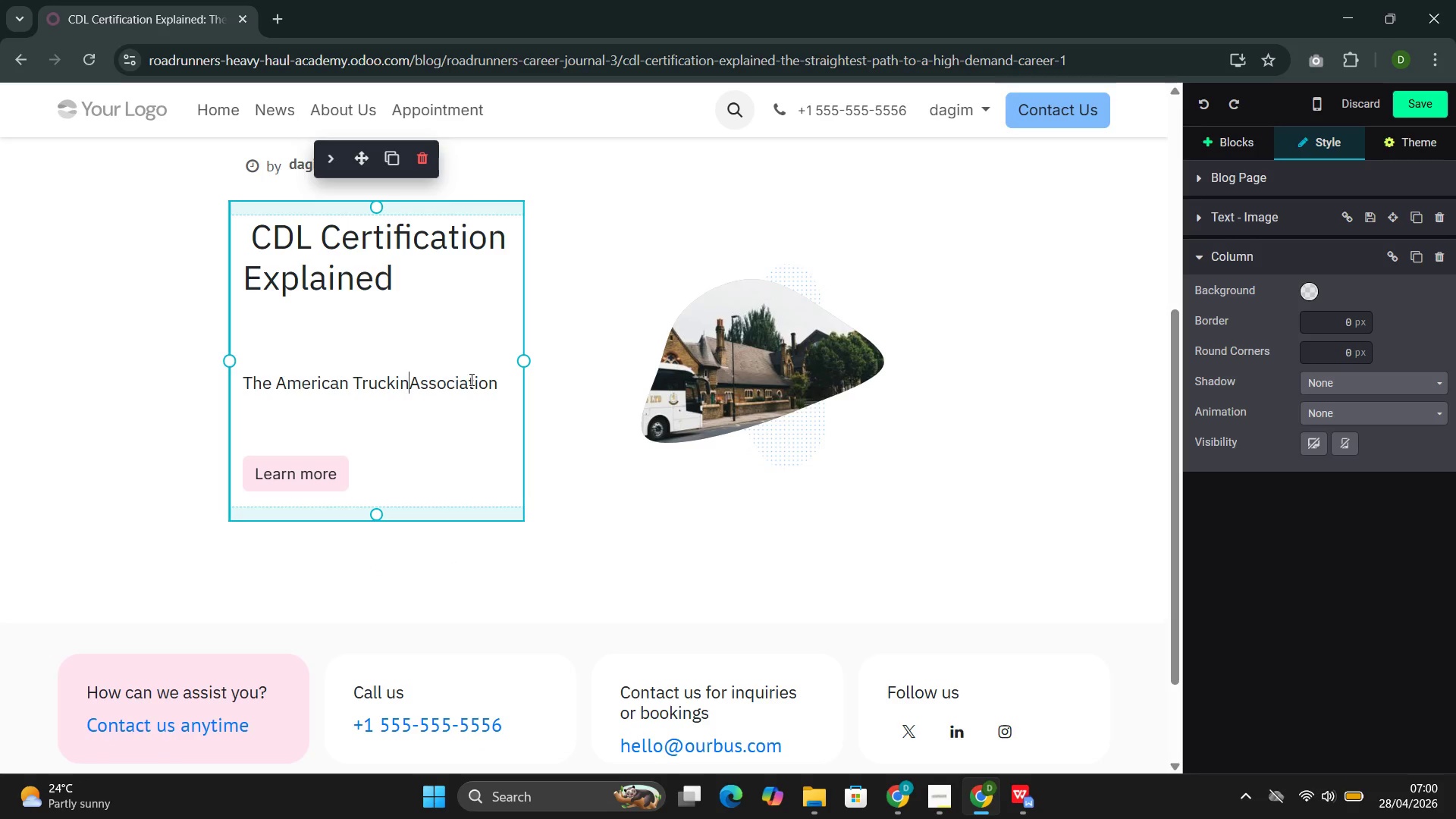 
left_click_drag(start_coordinate=[497, 381], to_coordinate=[223, 376])
 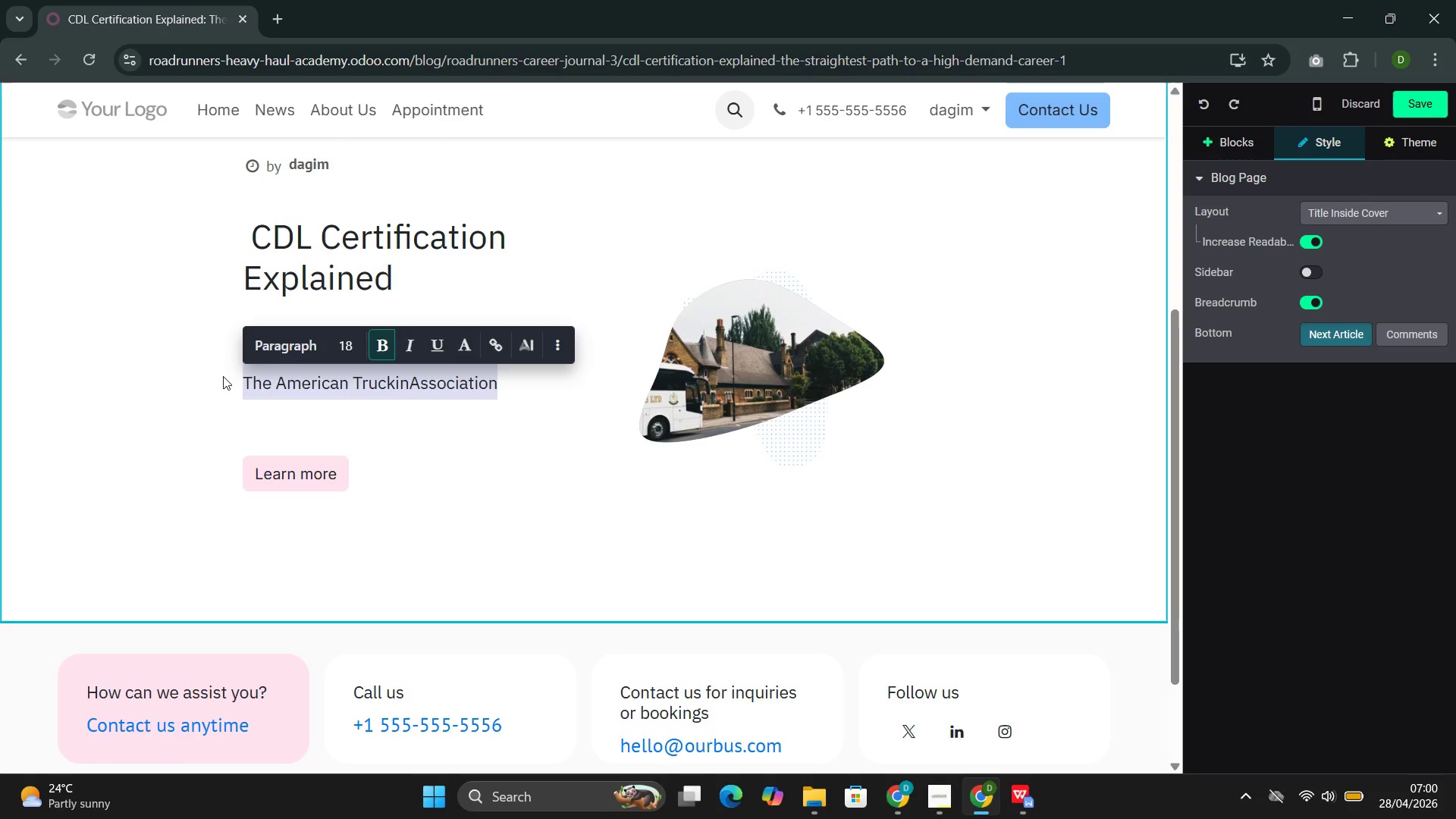 
key(Backspace)
 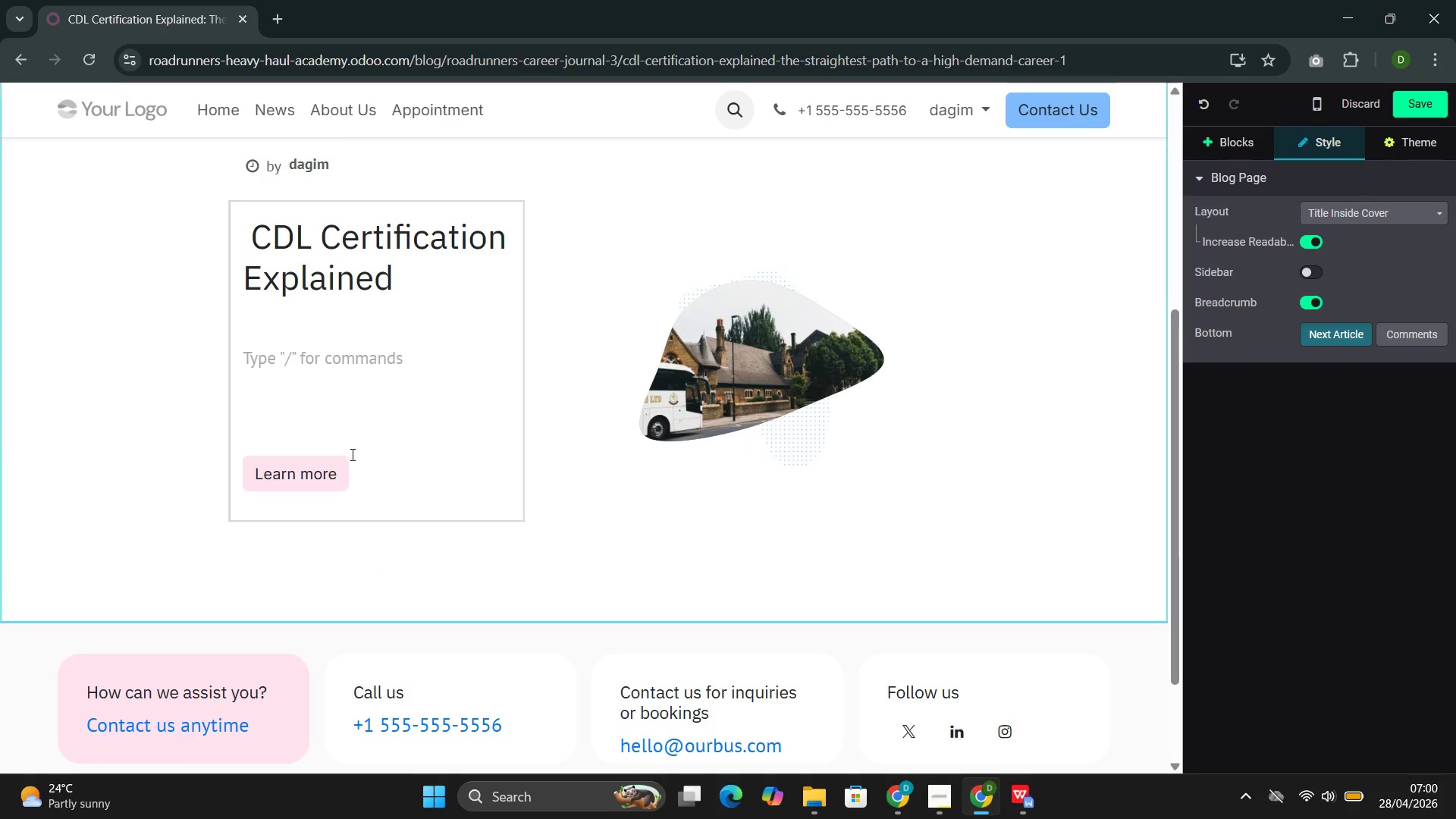 
left_click_drag(start_coordinate=[381, 467], to_coordinate=[257, 320])
 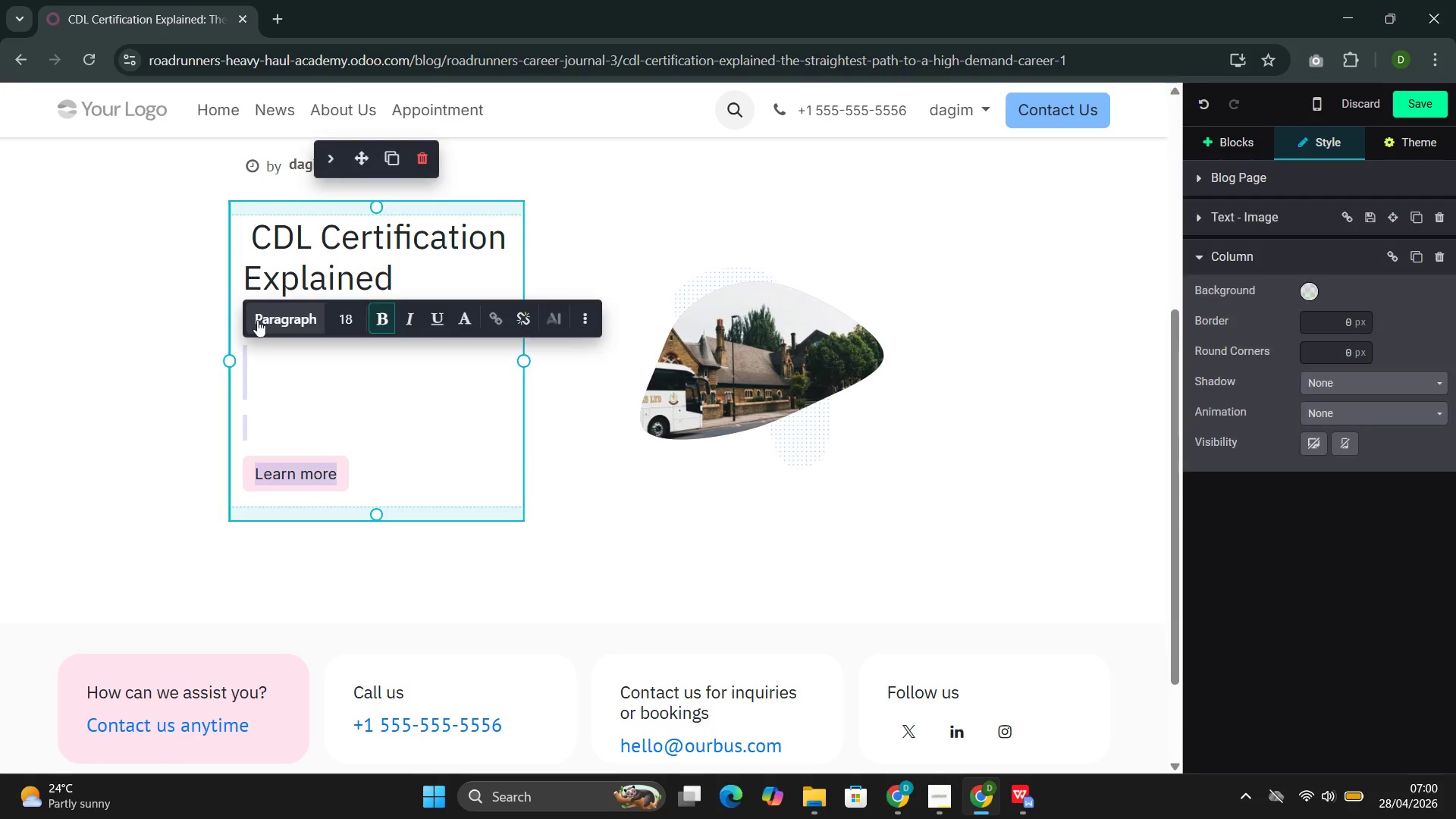 
key(Backspace)
 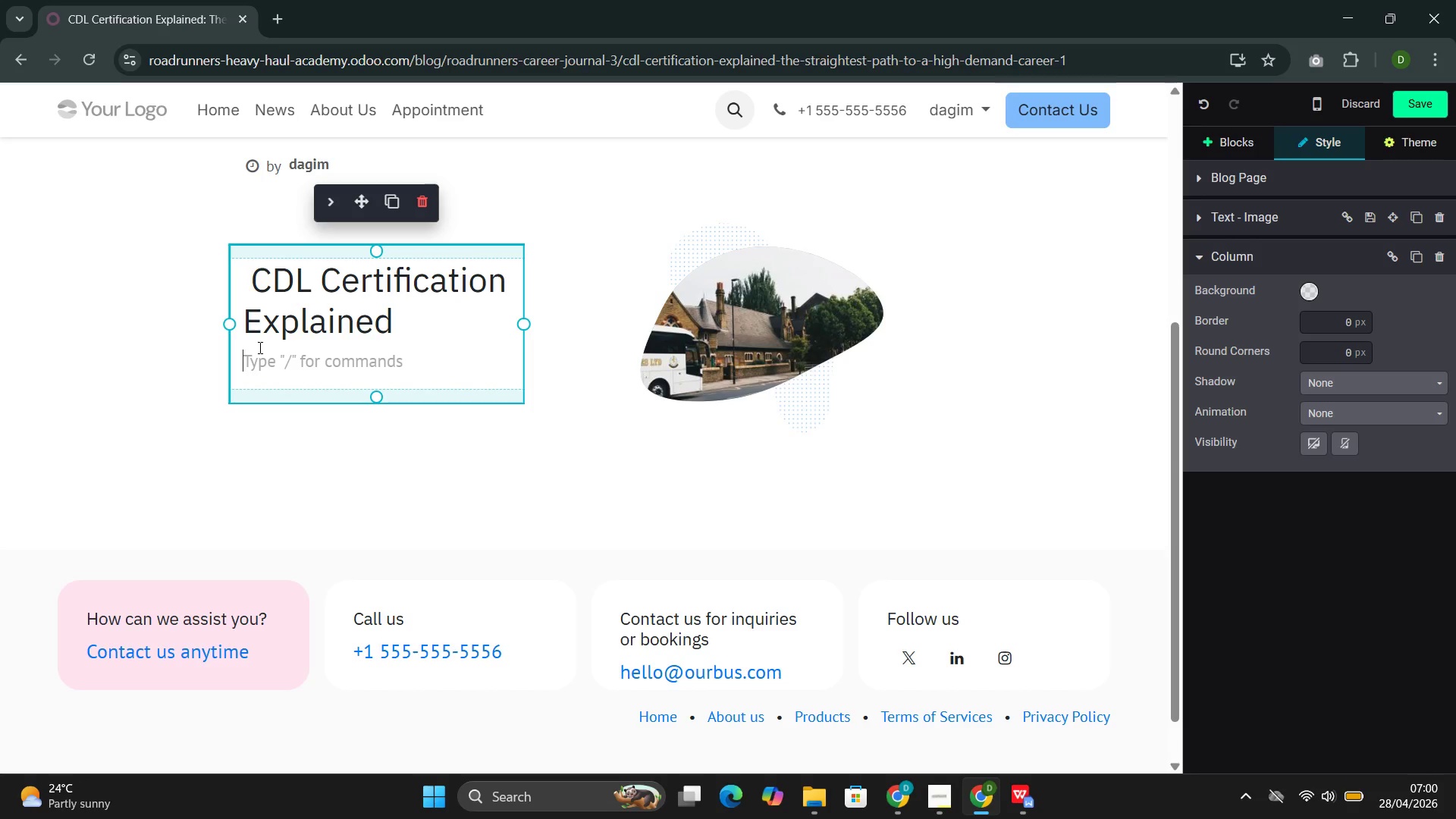 
type(t)
key(Backspace)
type(TheA)
key(Backspace)
type( American Trucking Association est)
 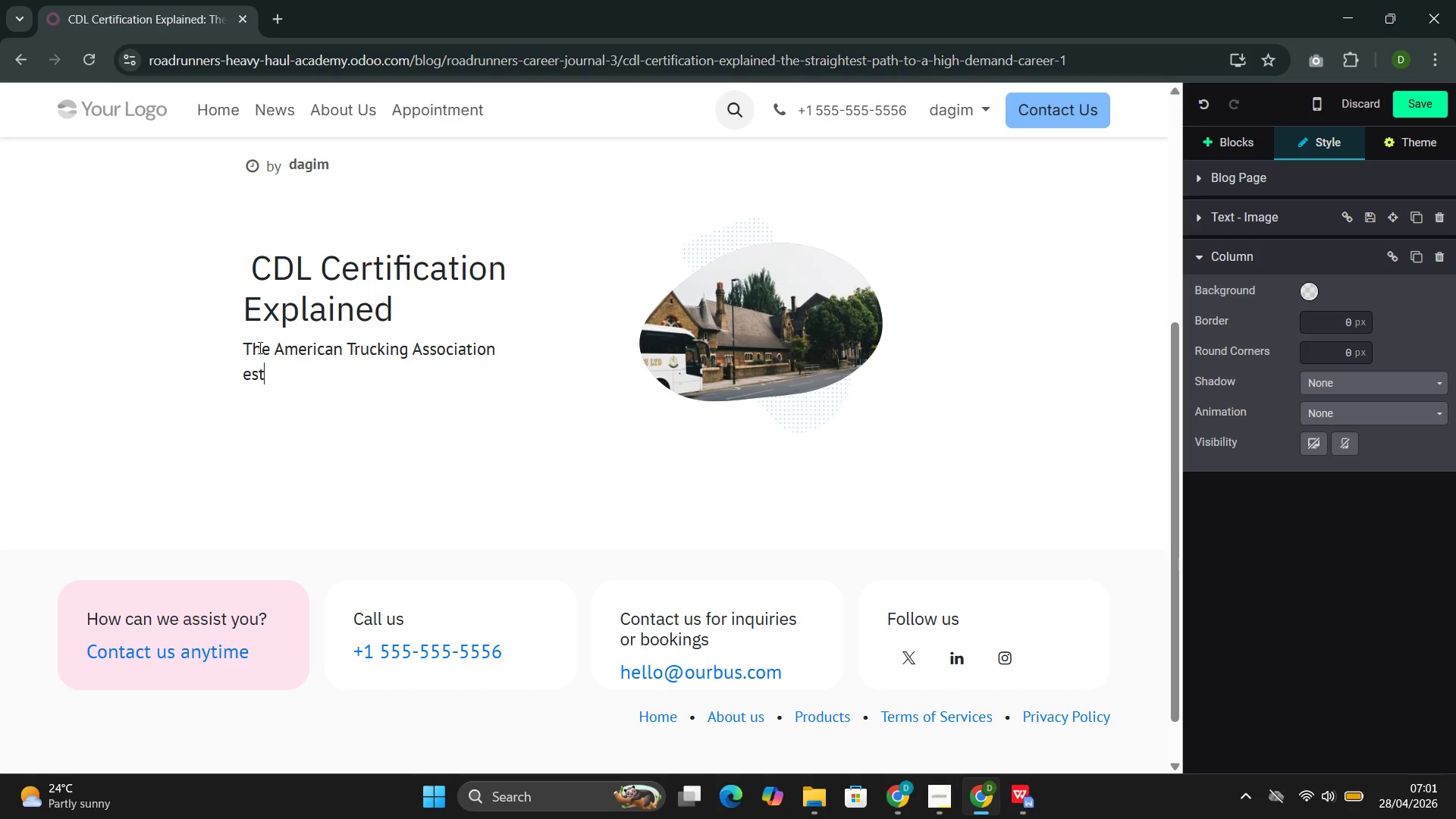 
wait(5.22)
 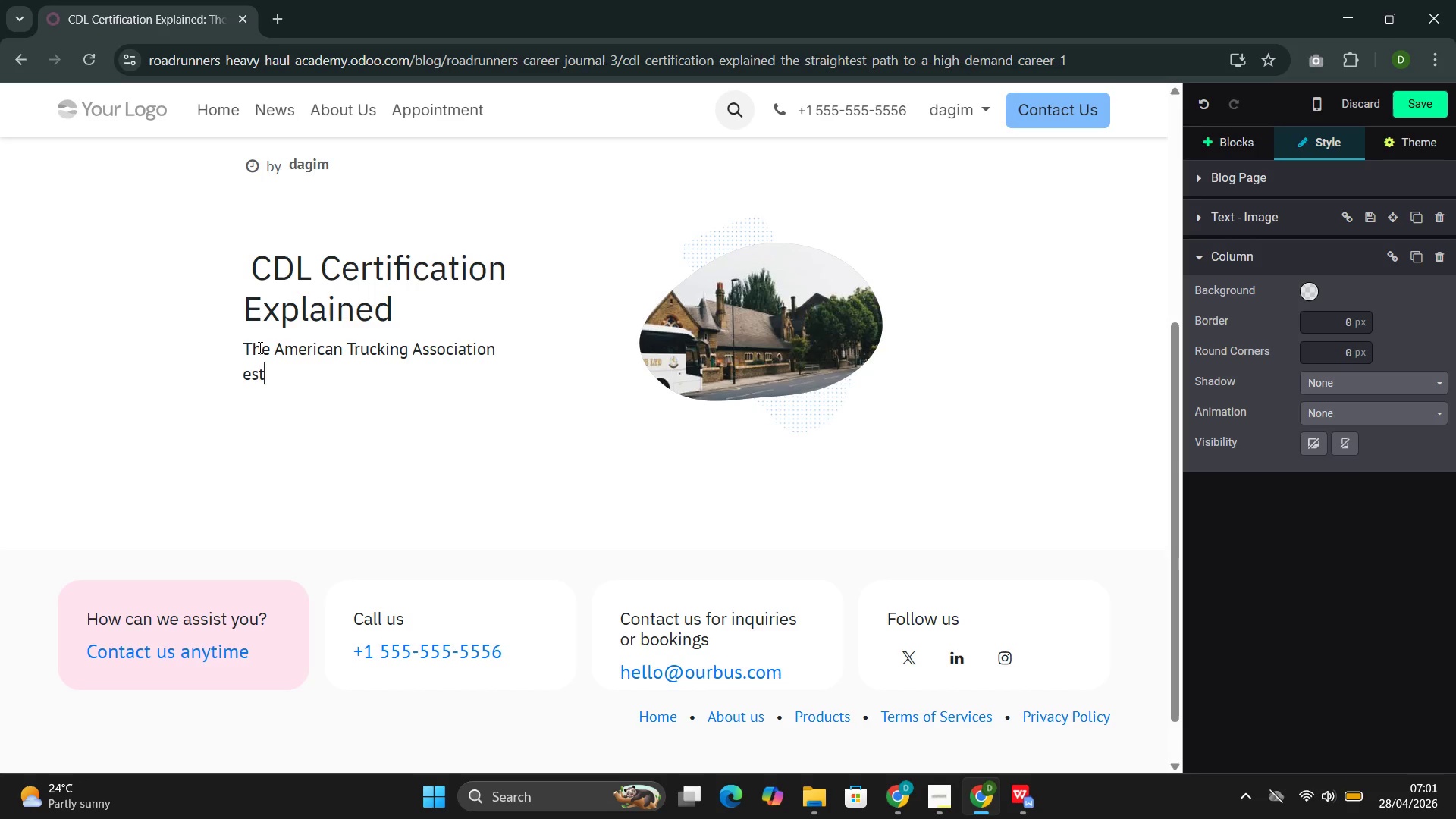 
type(imates a current shortage of approximately 69)
key(Backspace)
type(0,000 commercial drivves--a figure project)
 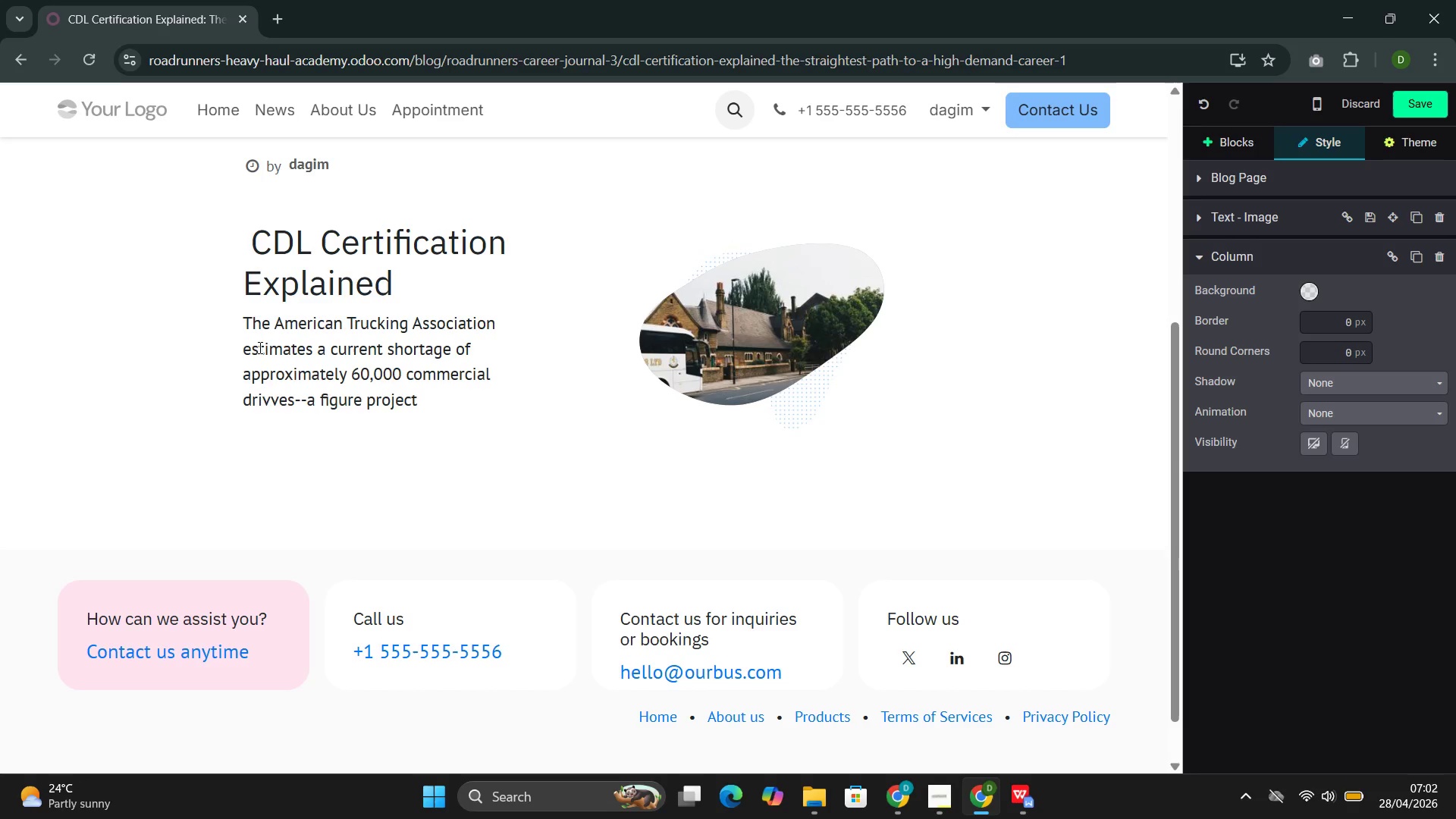 
type(ed to grow as experienced drivers retire and freight demand increases. For someone seeking a stable, well-copensated career that)
 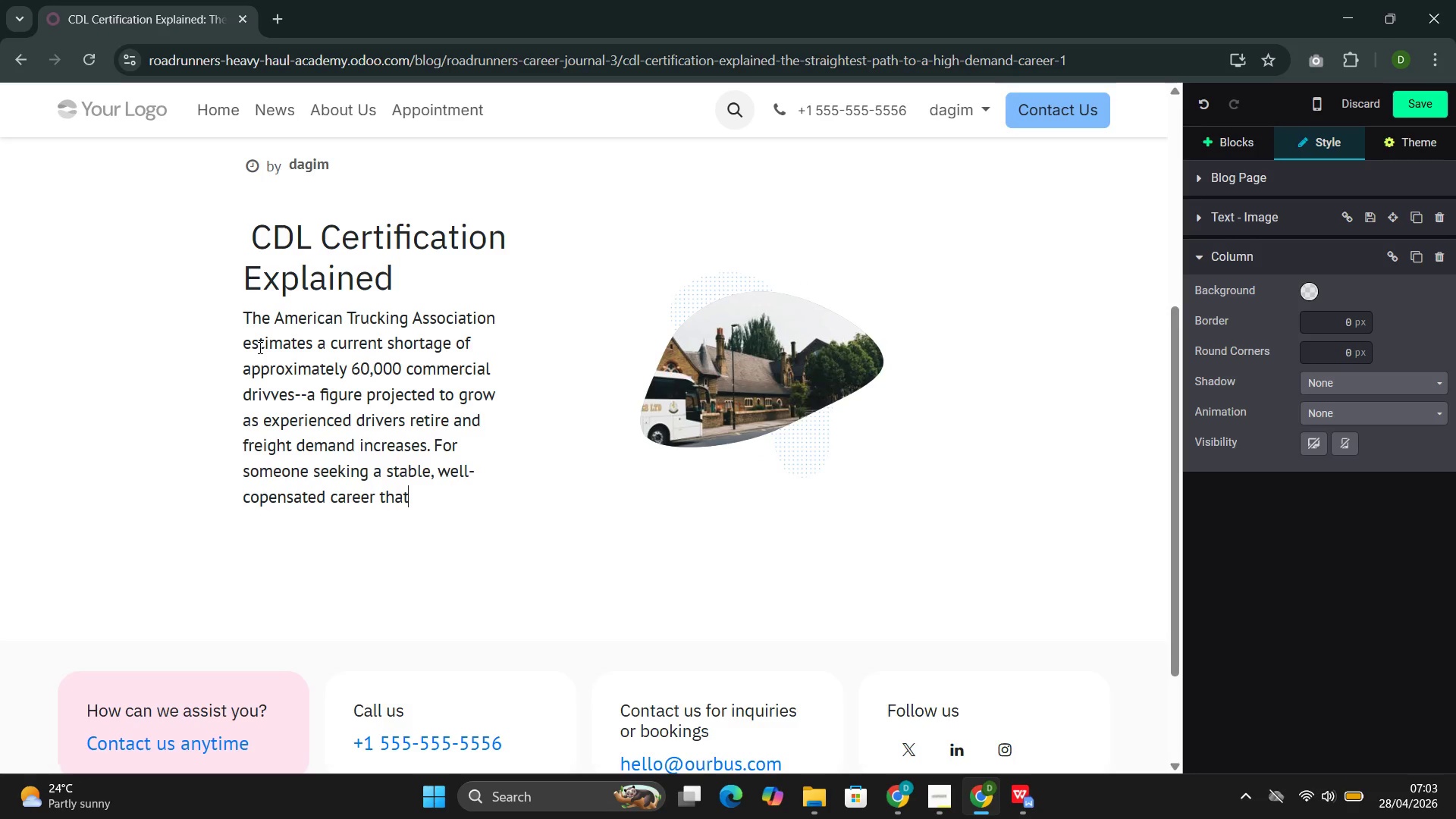 
type( does )
 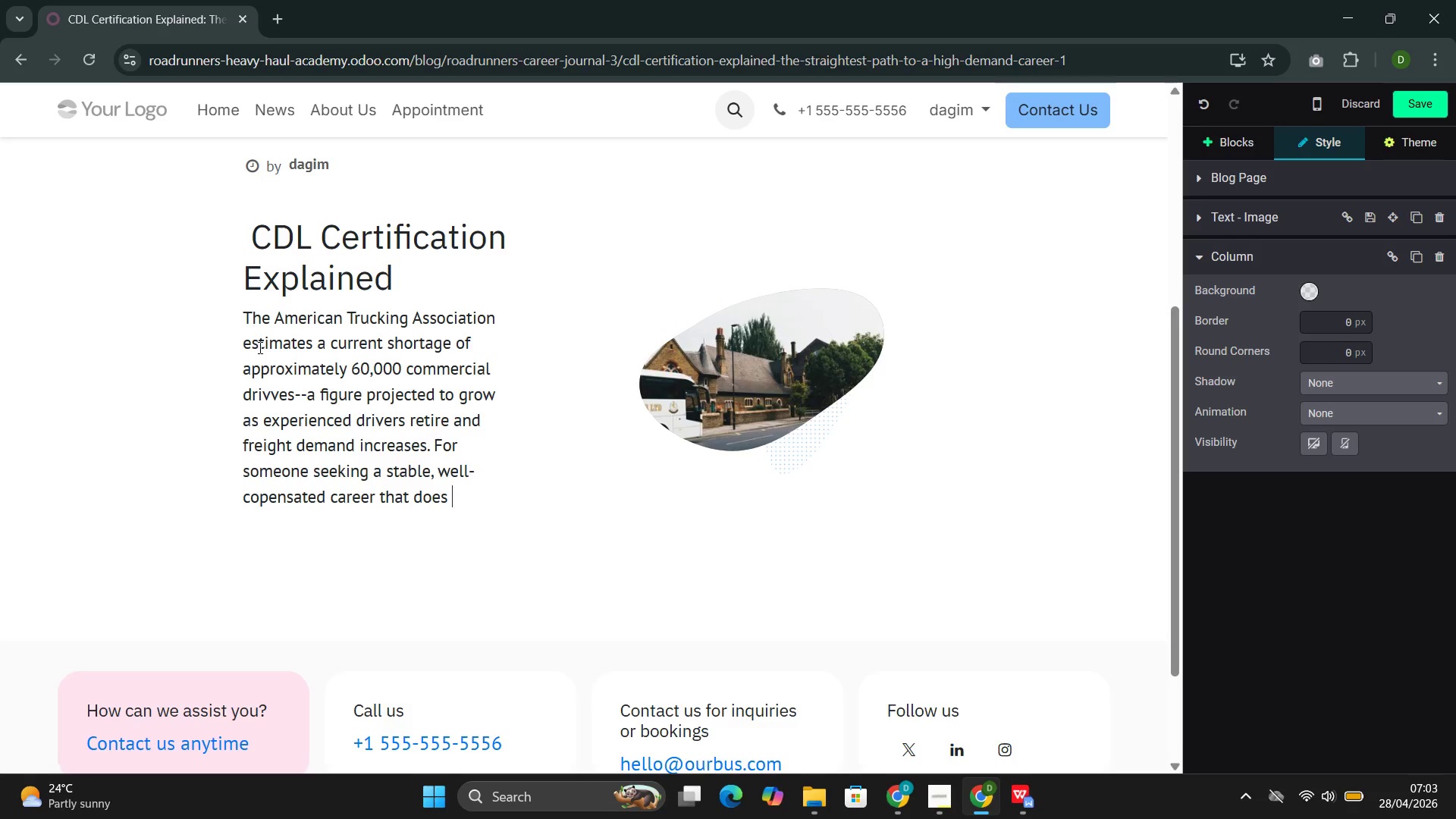 
type(not require a fout)
key(Backspace)
type(r-year degree, commrcial driving reprr)
key(Backspace)
type(esents )
key(Backspace)
type( one of )
 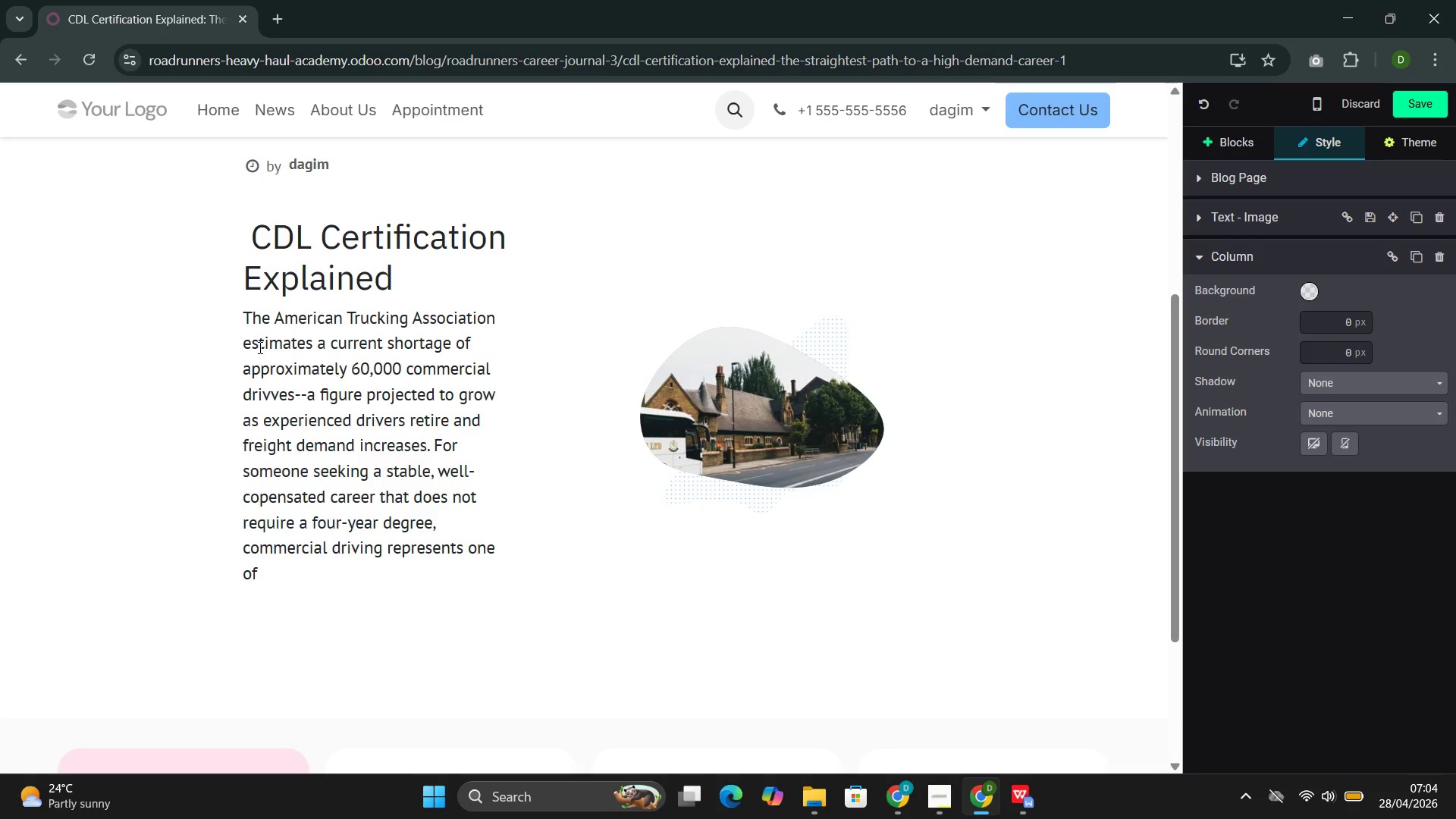 
type(the most direct pathways available. Thr)
key(Backspace)
type(e )
 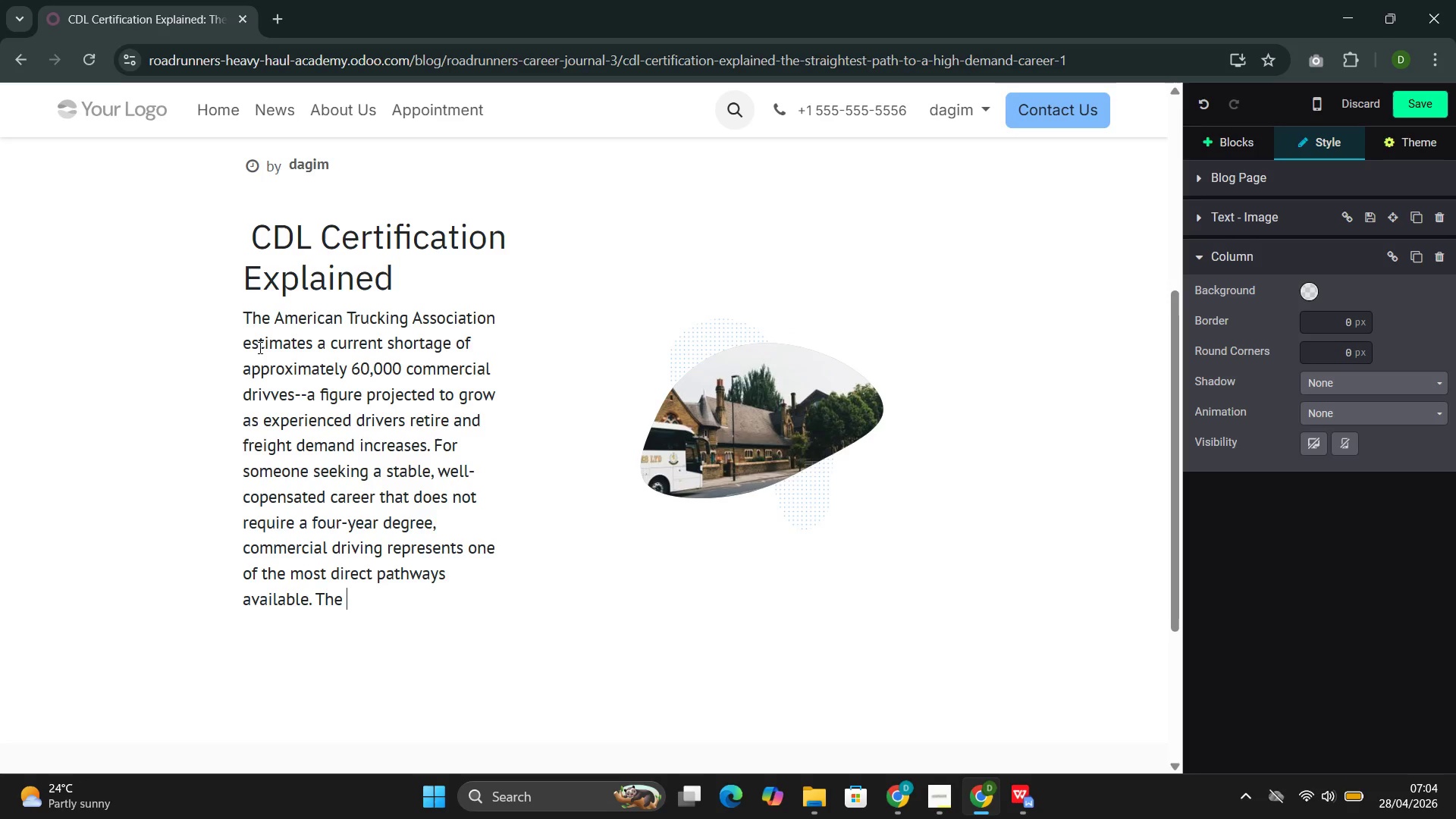 
type(barrier to entry is not years of education. It is a Commercial Drive)
 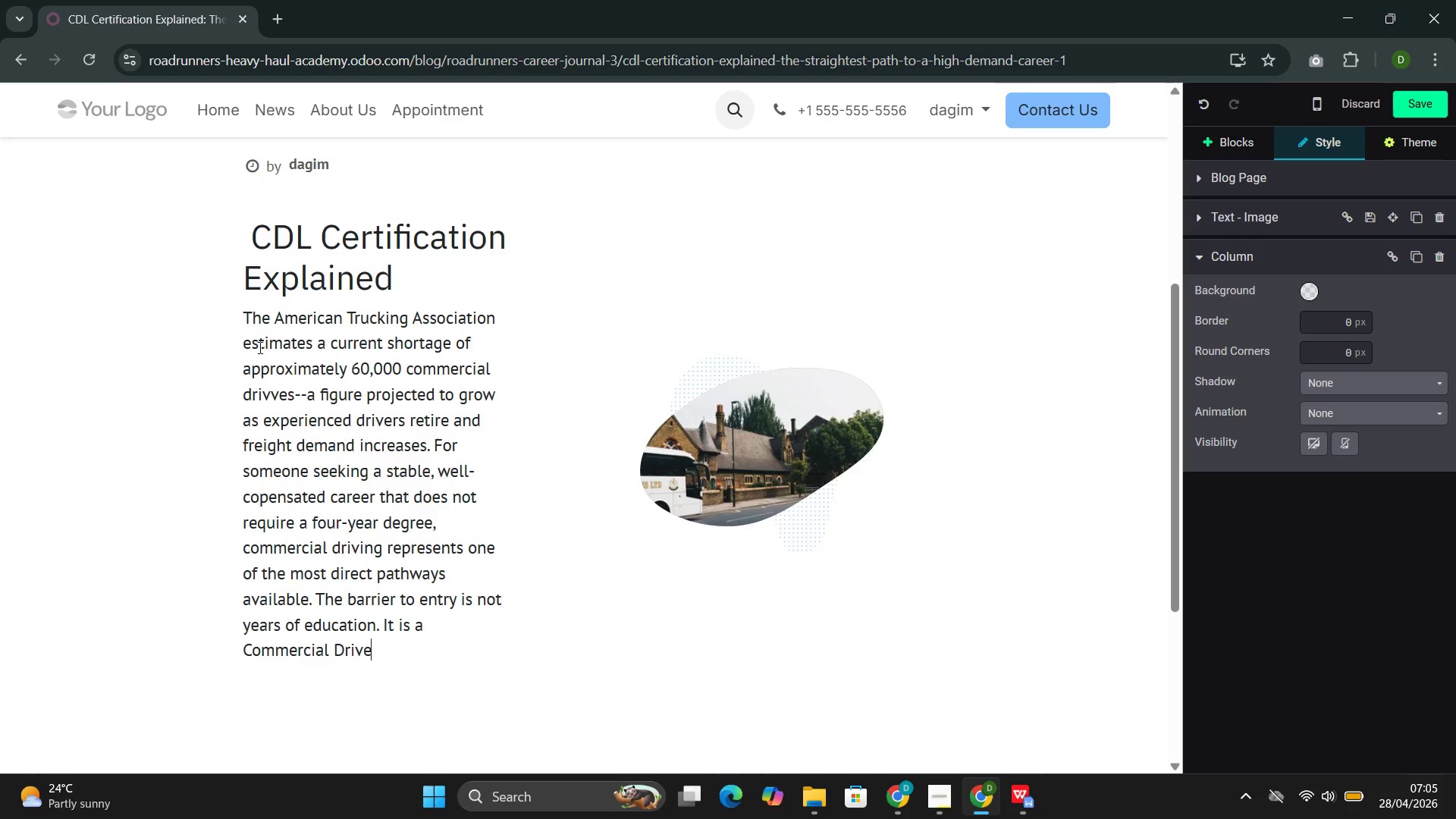 
type(r's License ())
 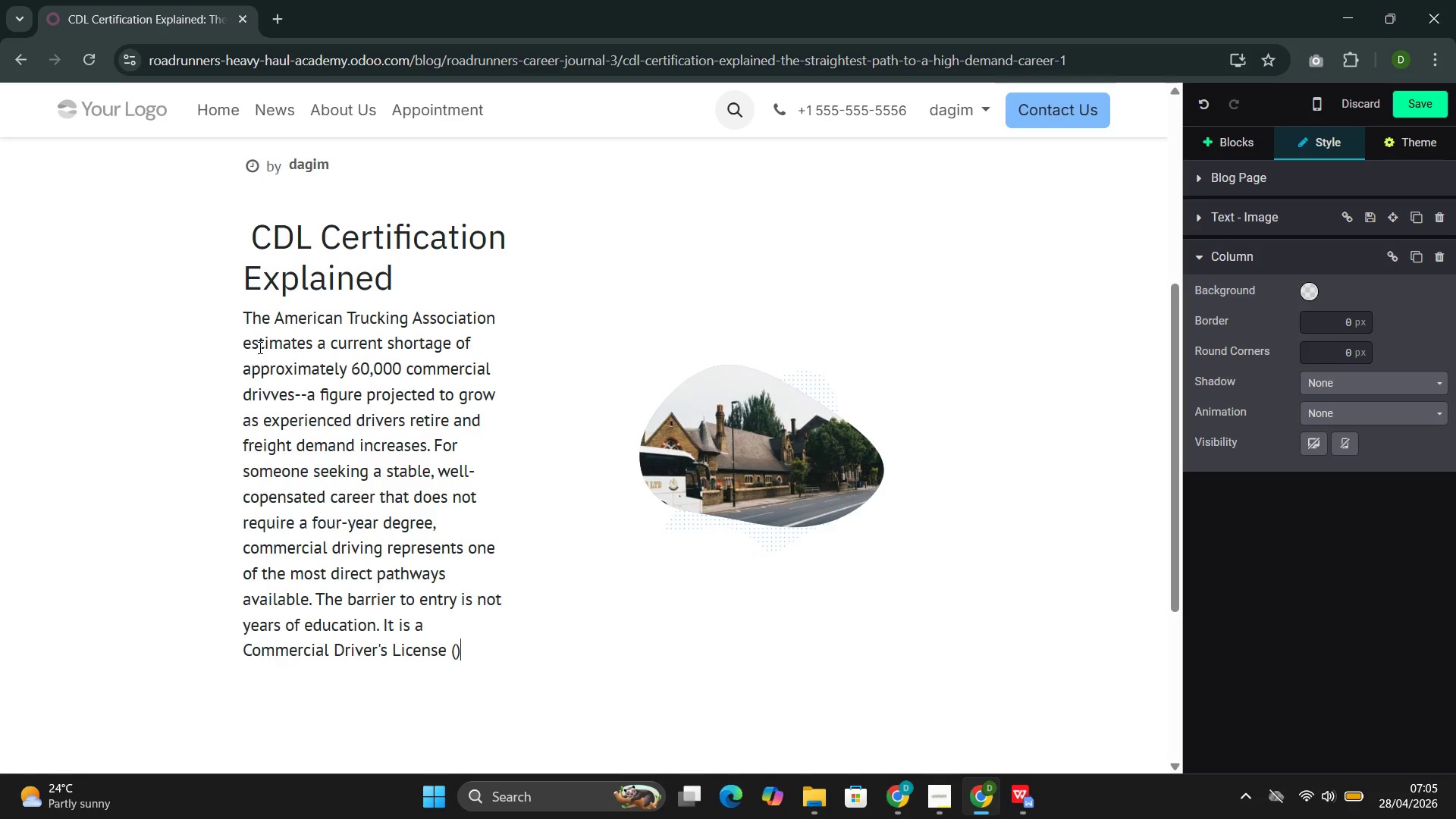 
key(ArrowLeft)
 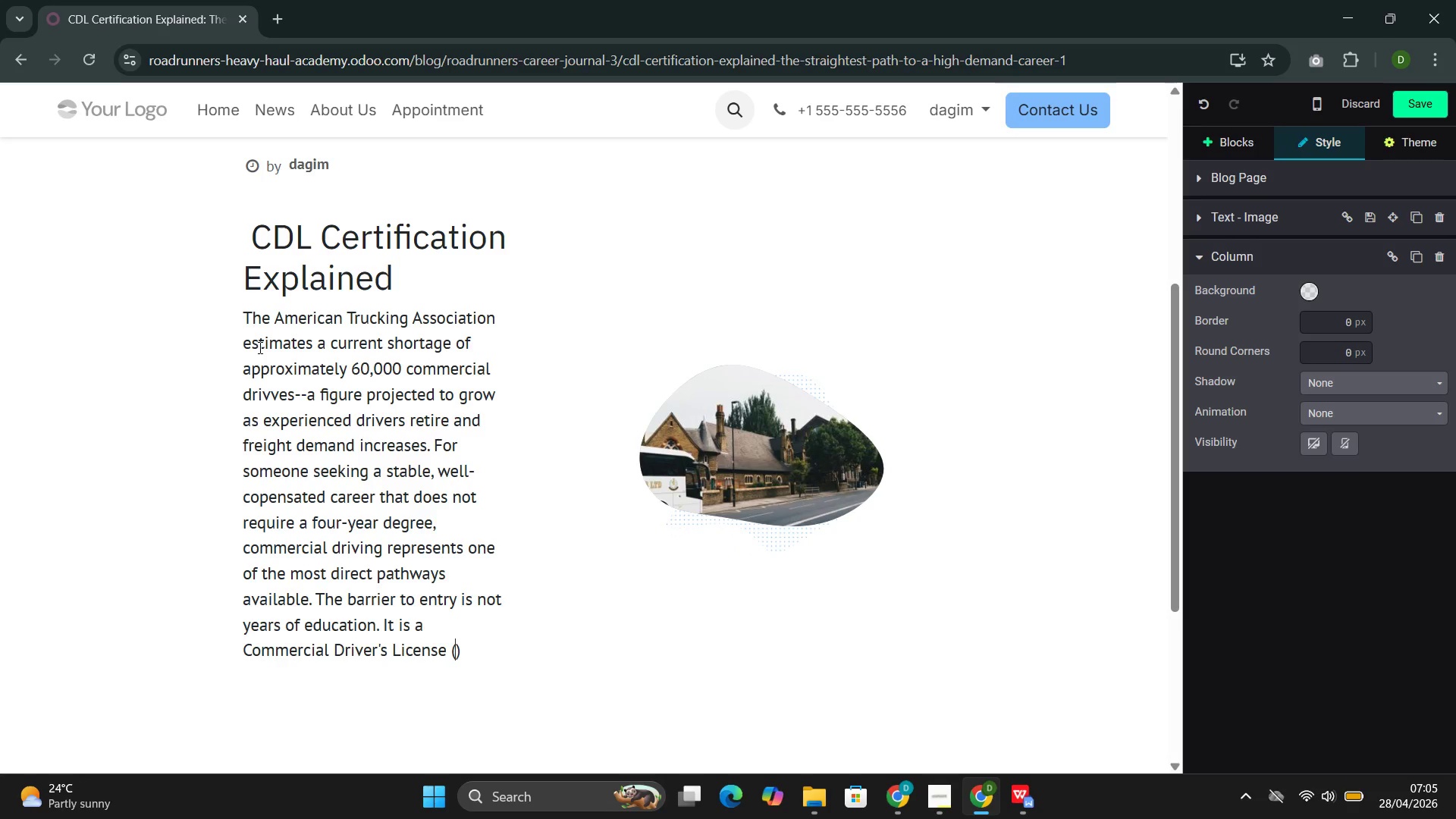 
type(CDL)
 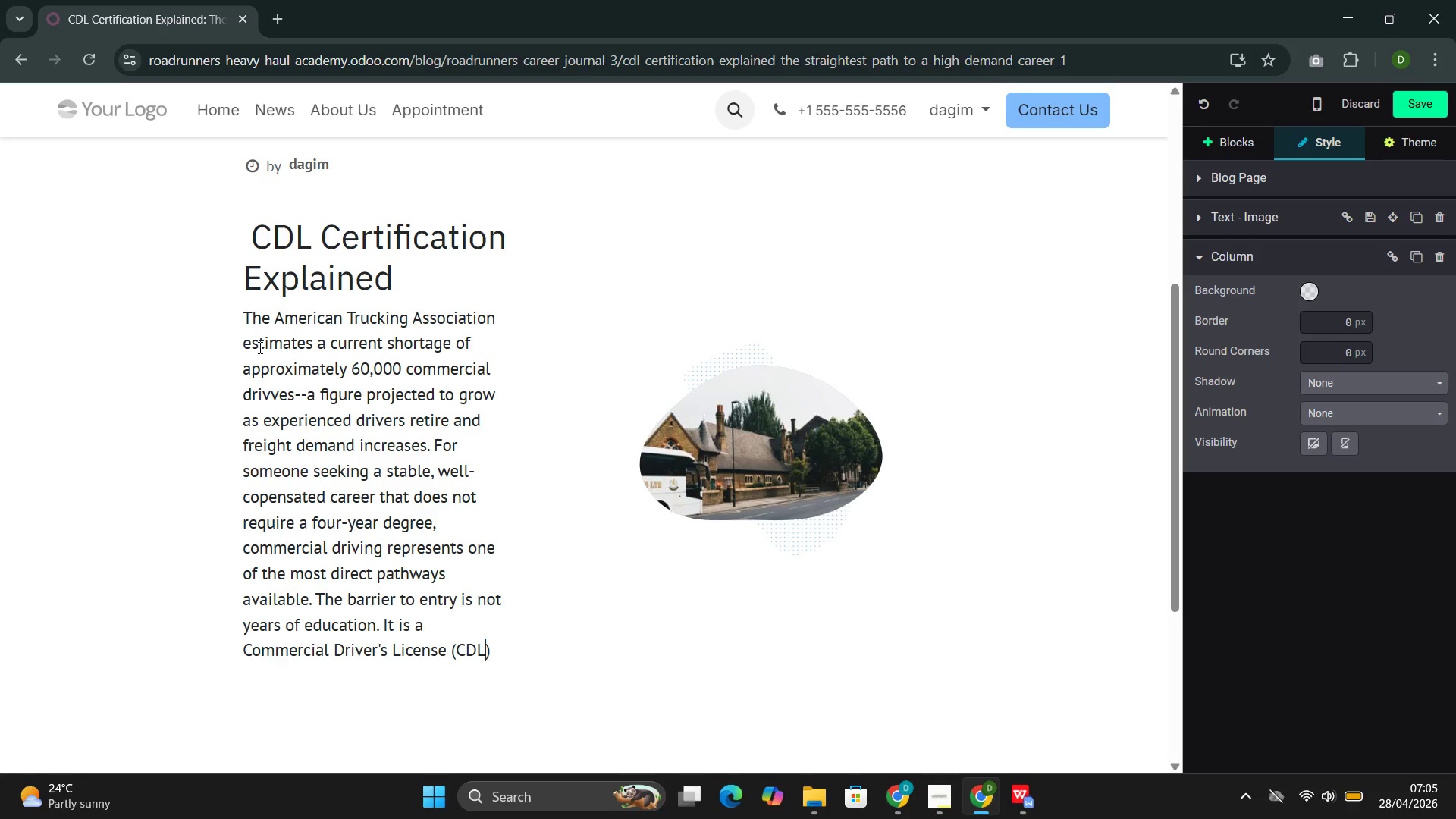 
key(ArrowRight)
 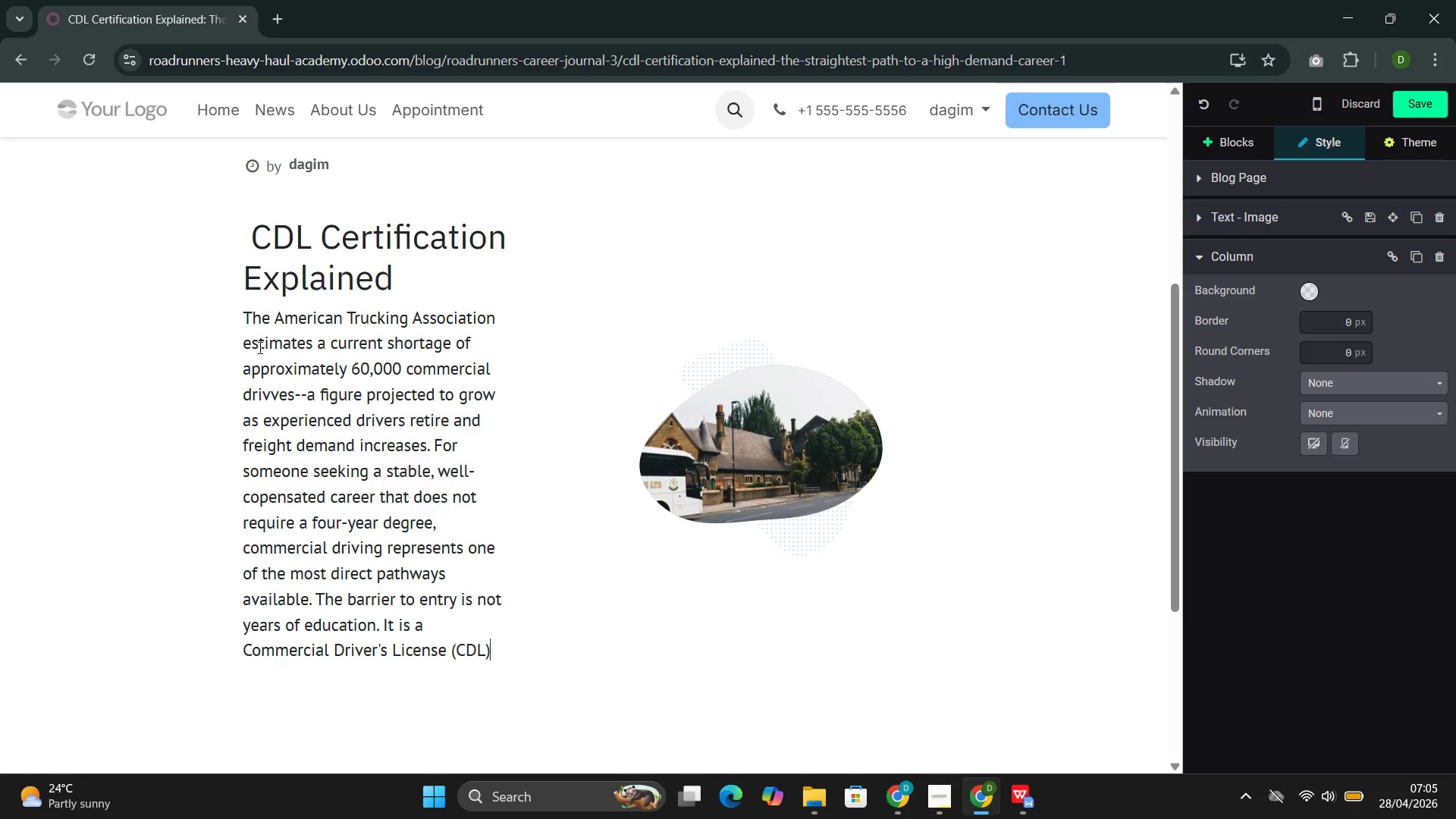 
type( and the training required to earn one.)
 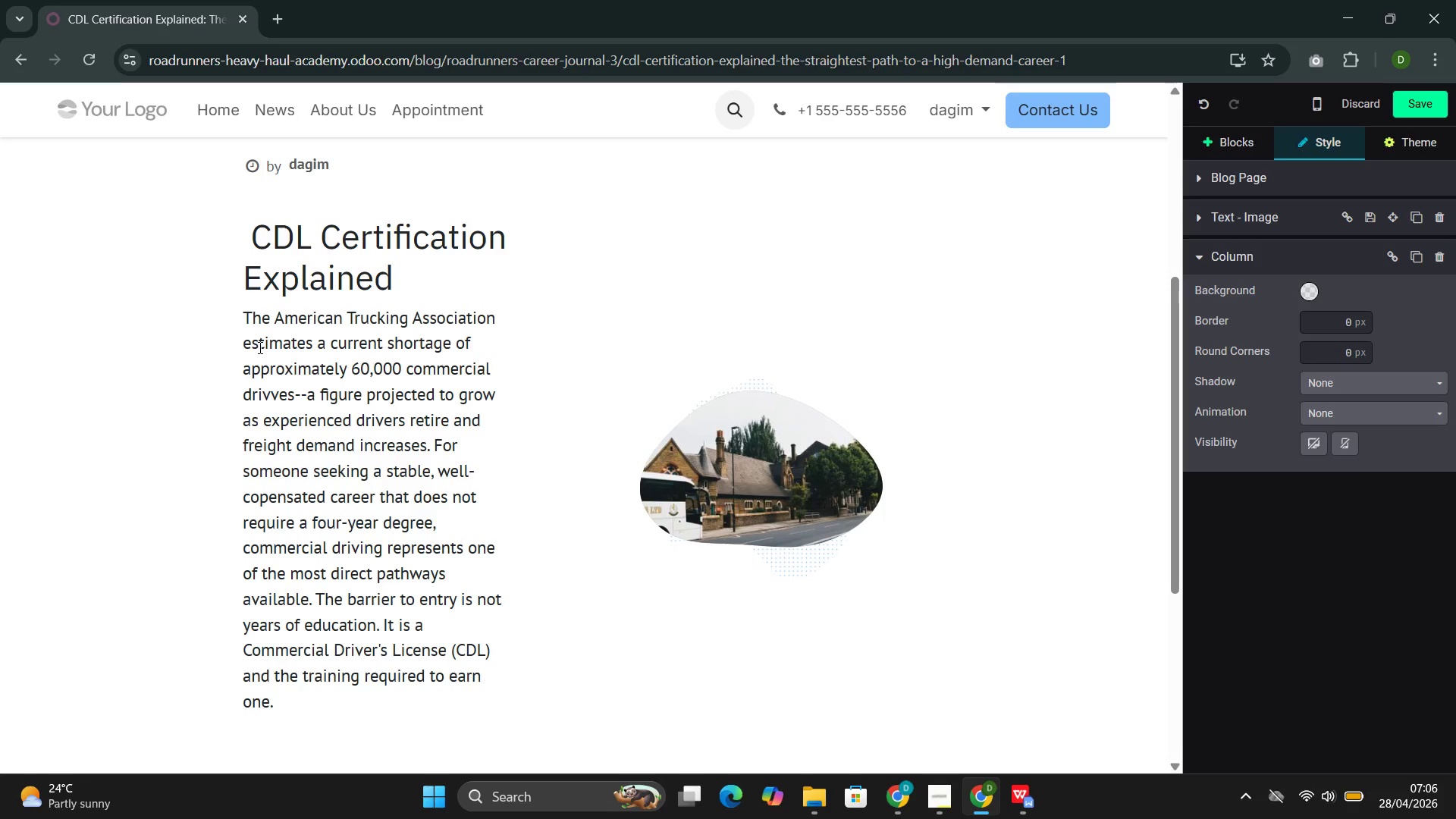 
wait(20.67)
 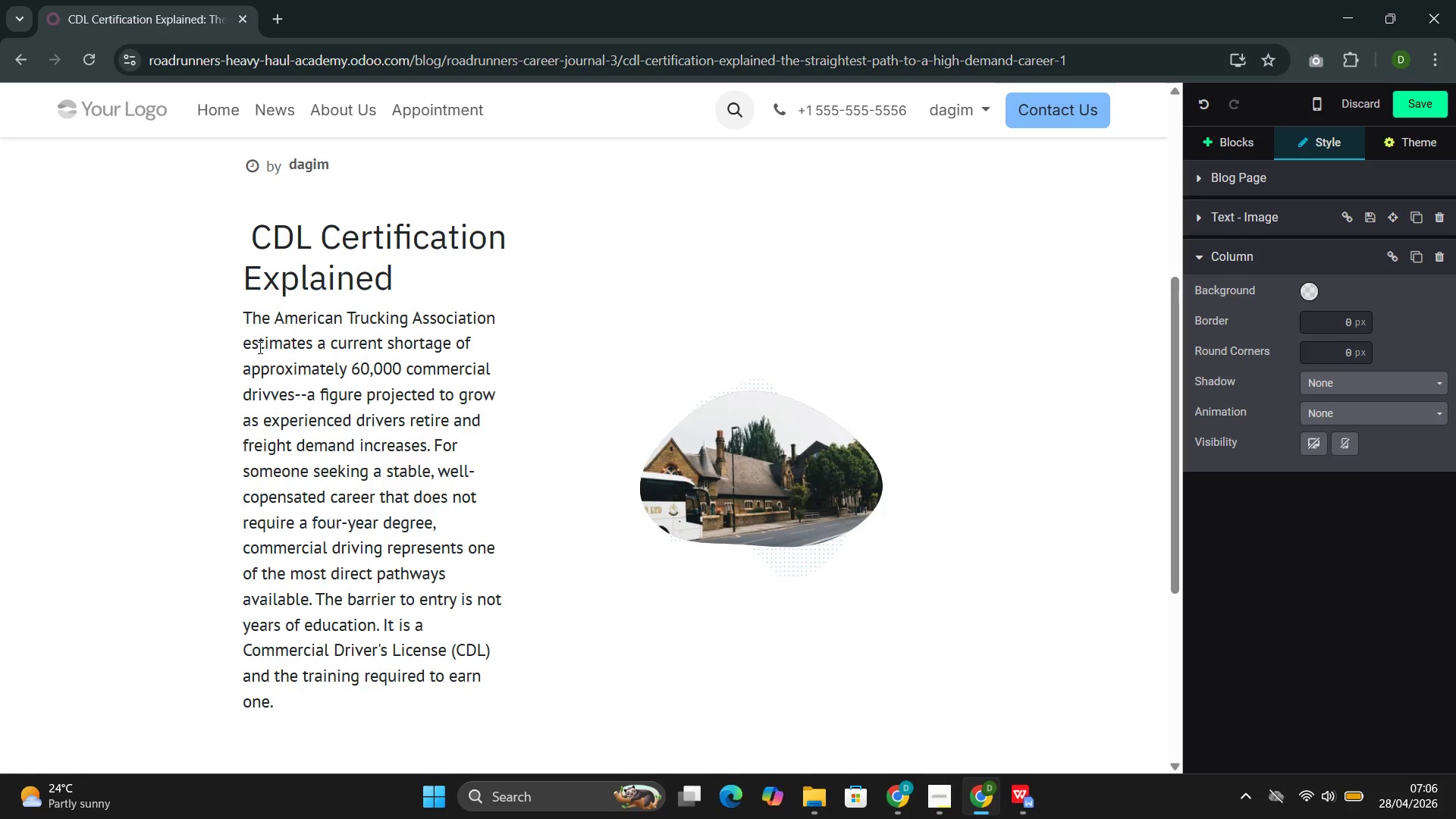 
left_click([253, 240])
 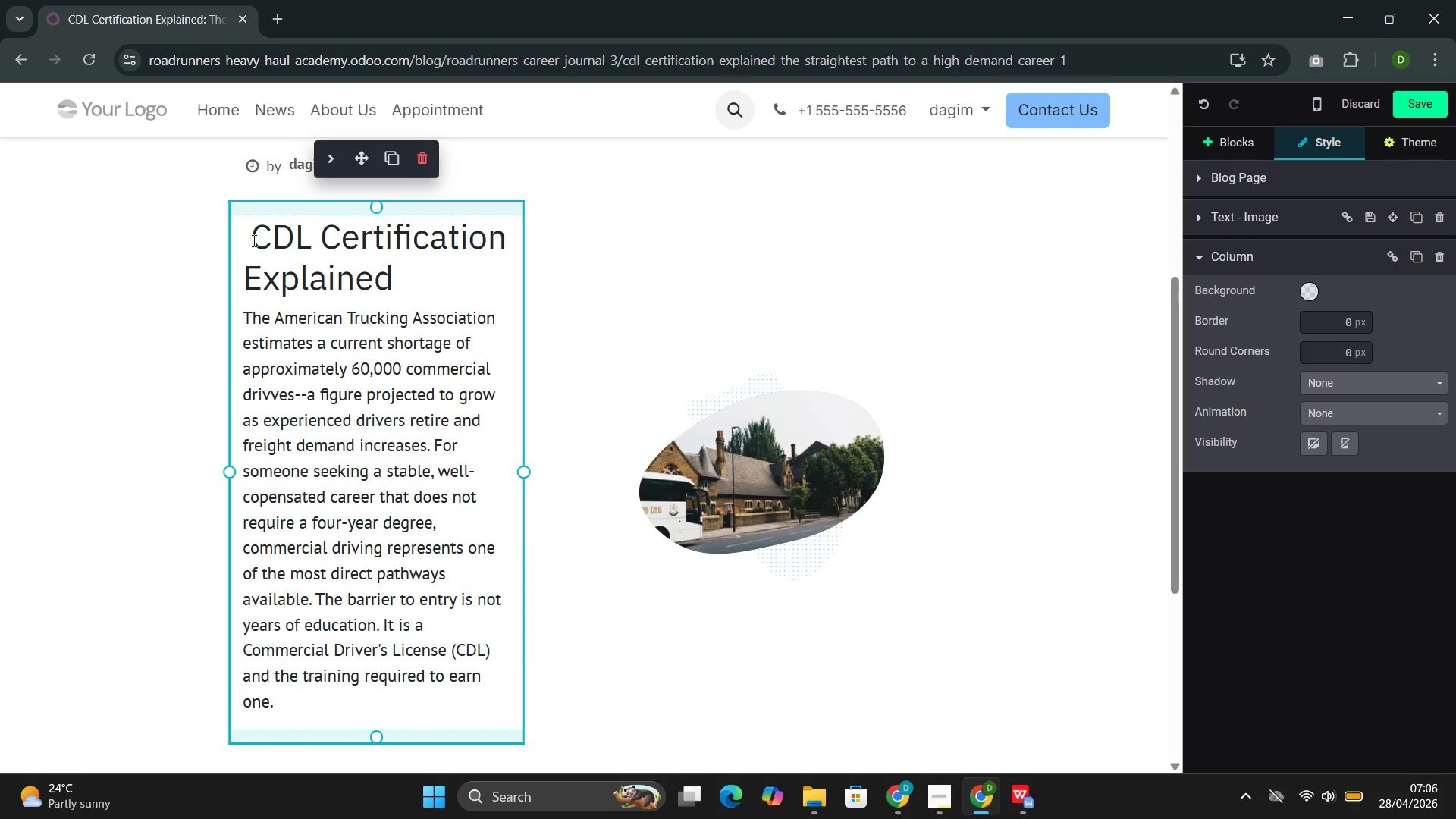 
key(Backspace)
 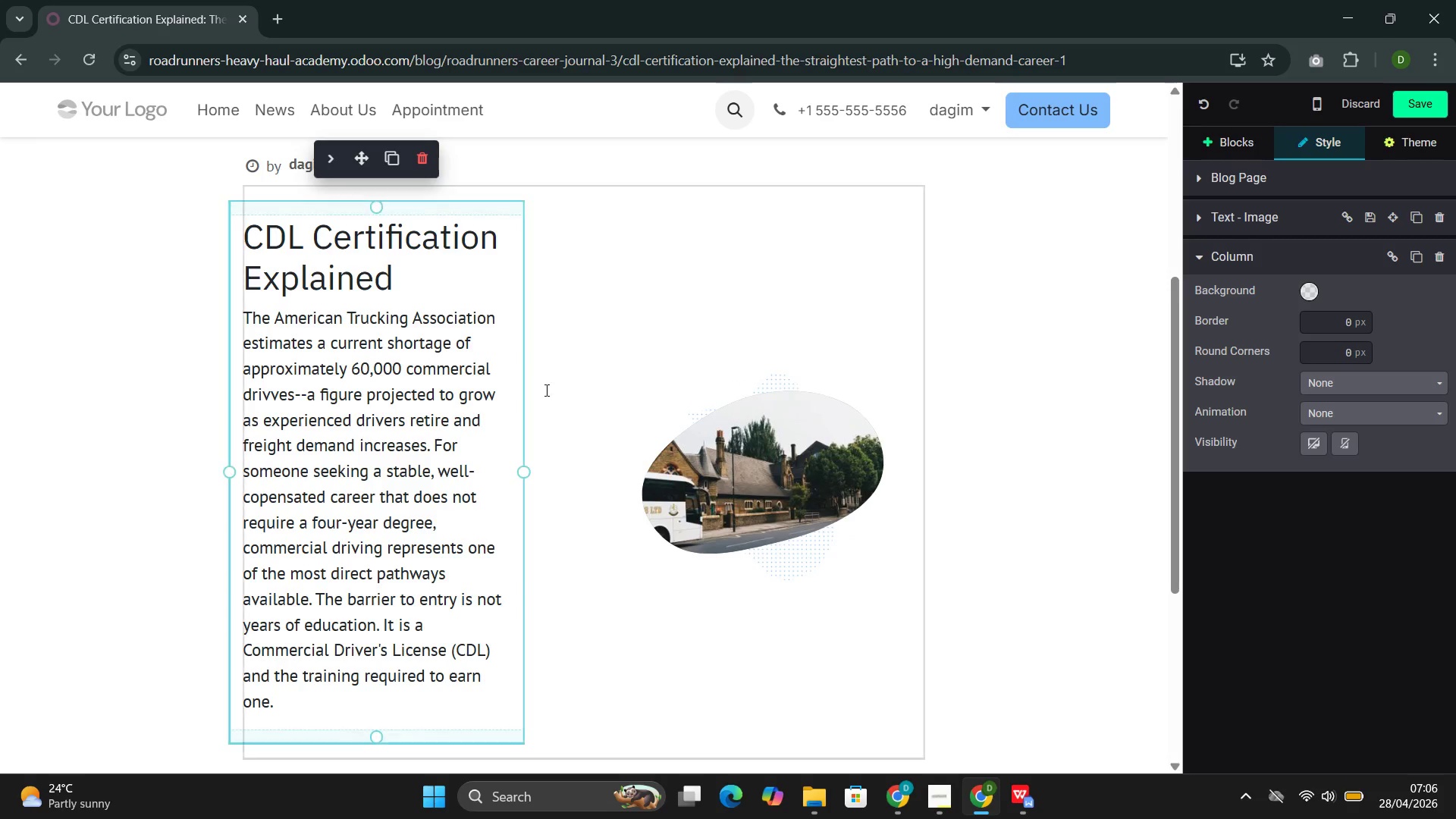 
left_click([548, 405])
 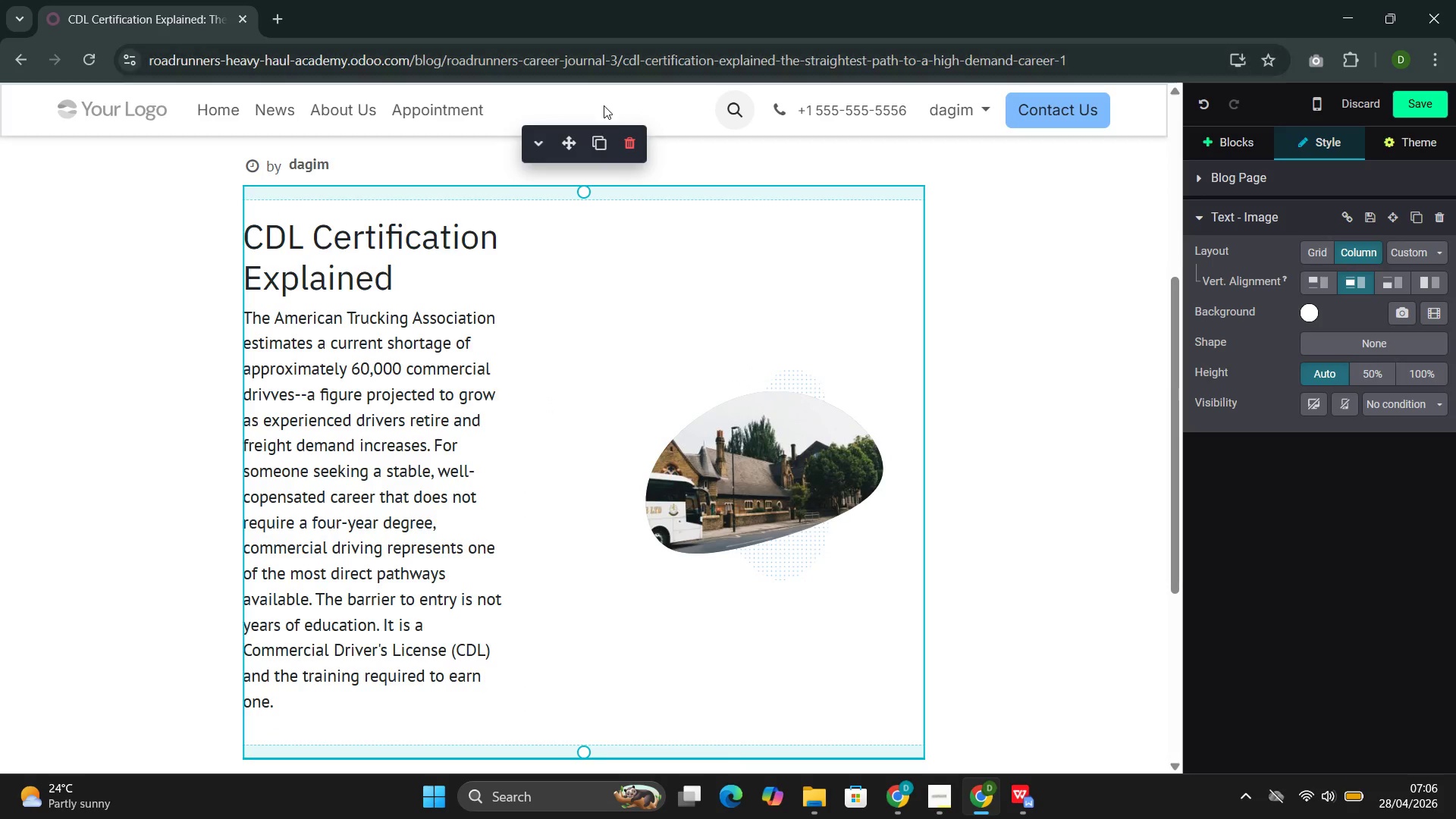 
left_click([601, 145])
 